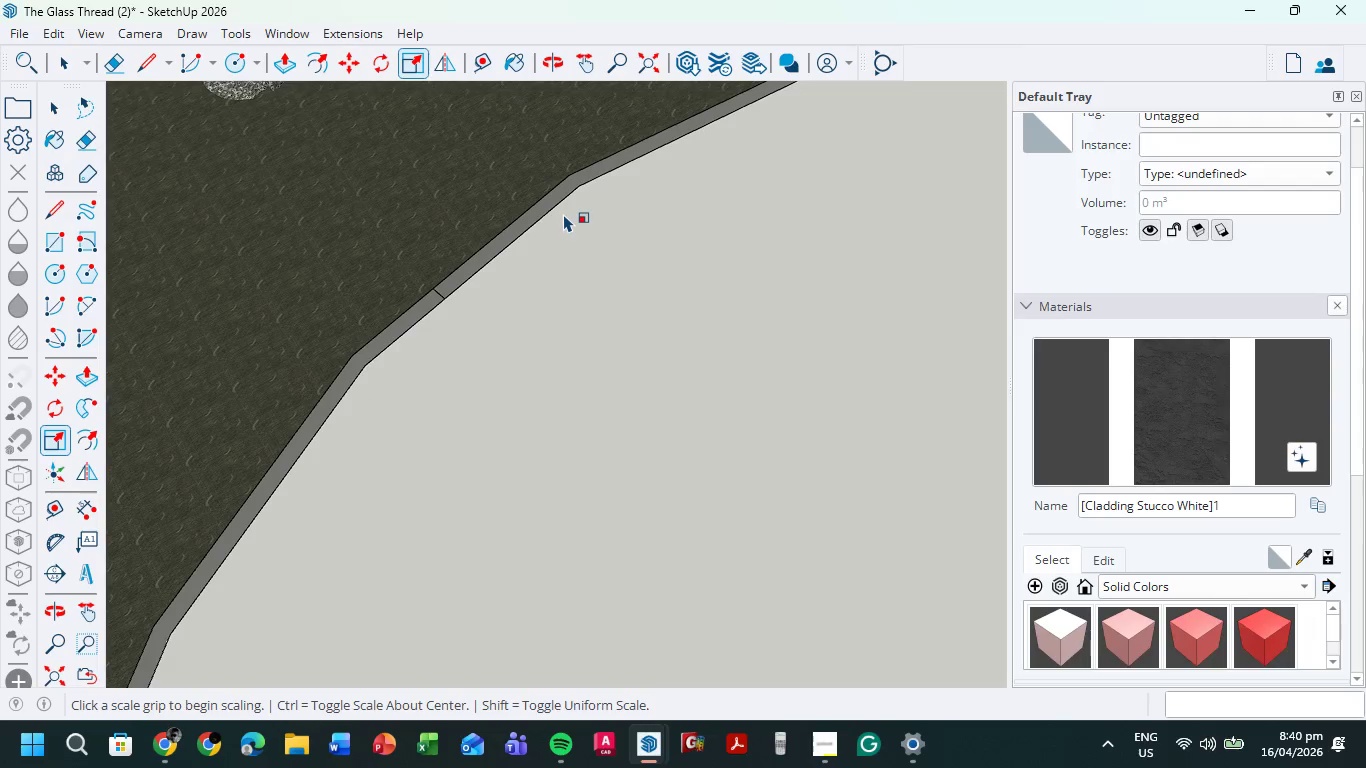 
scroll: coordinate [563, 214], scroll_direction: down, amount: 3.0
 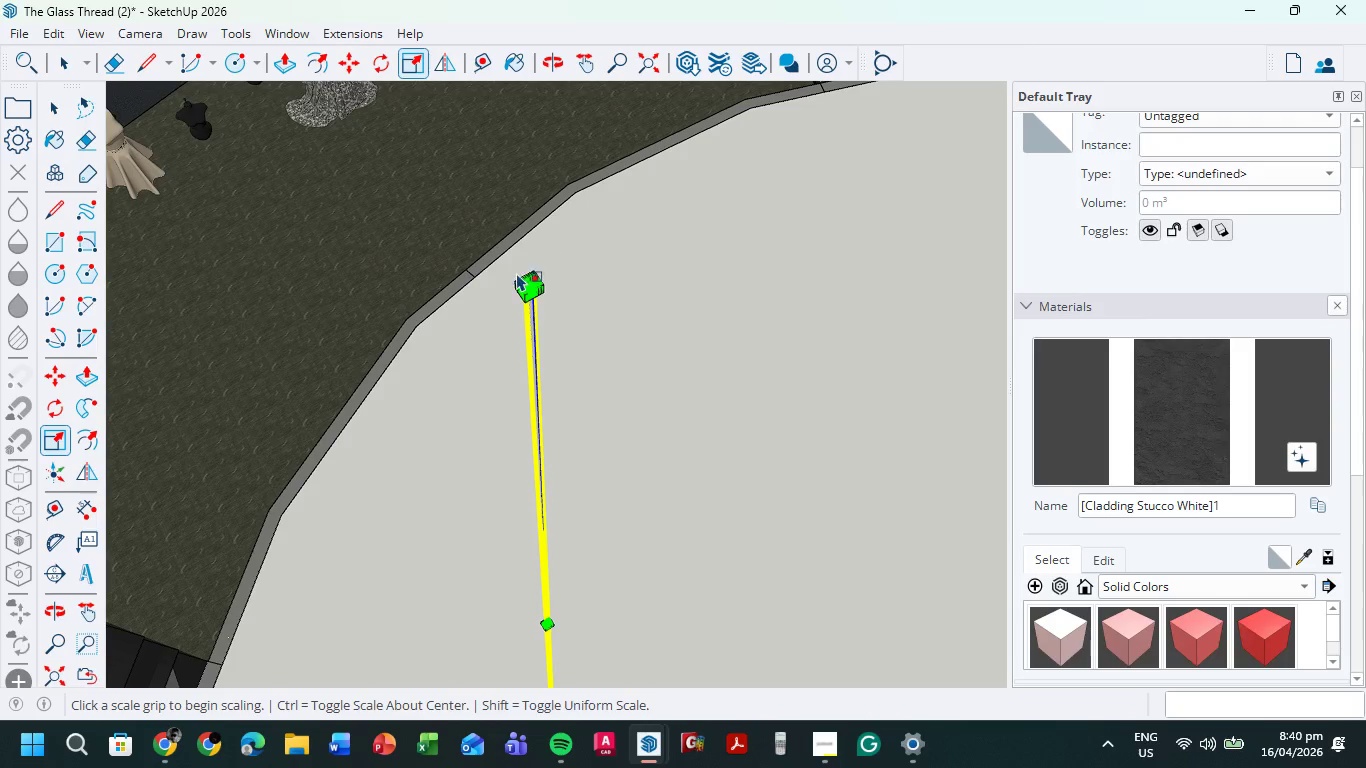 
scroll: coordinate [523, 289], scroll_direction: none, amount: 0.0
 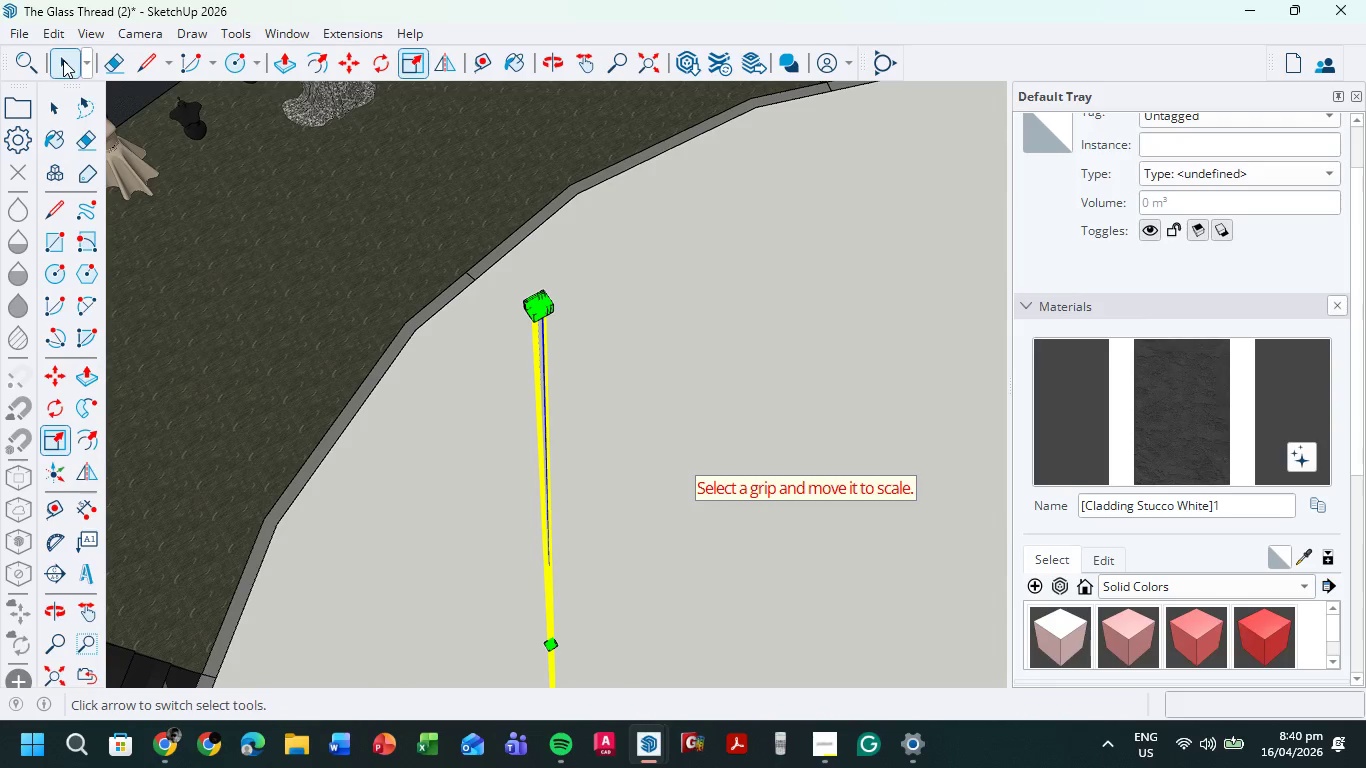 
double_click([642, 386])
 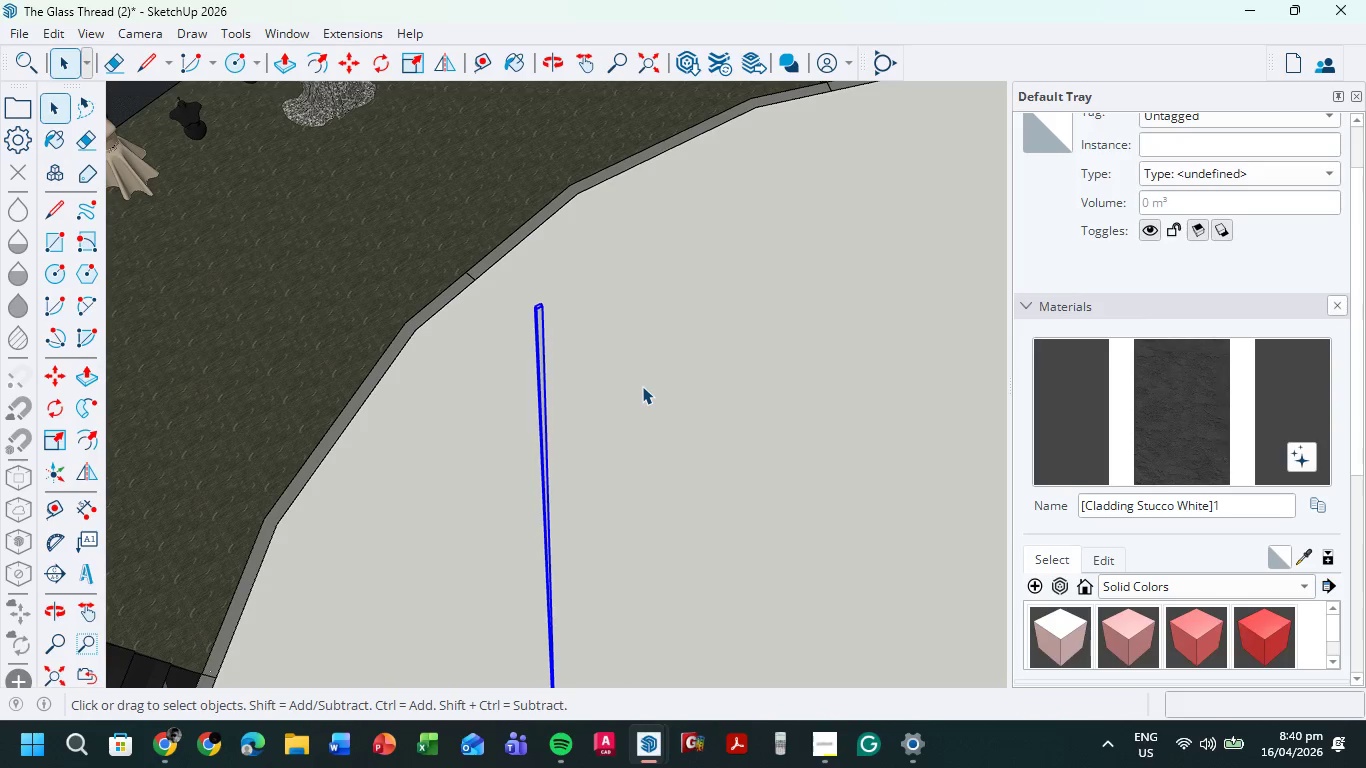 
triple_click([642, 386])
 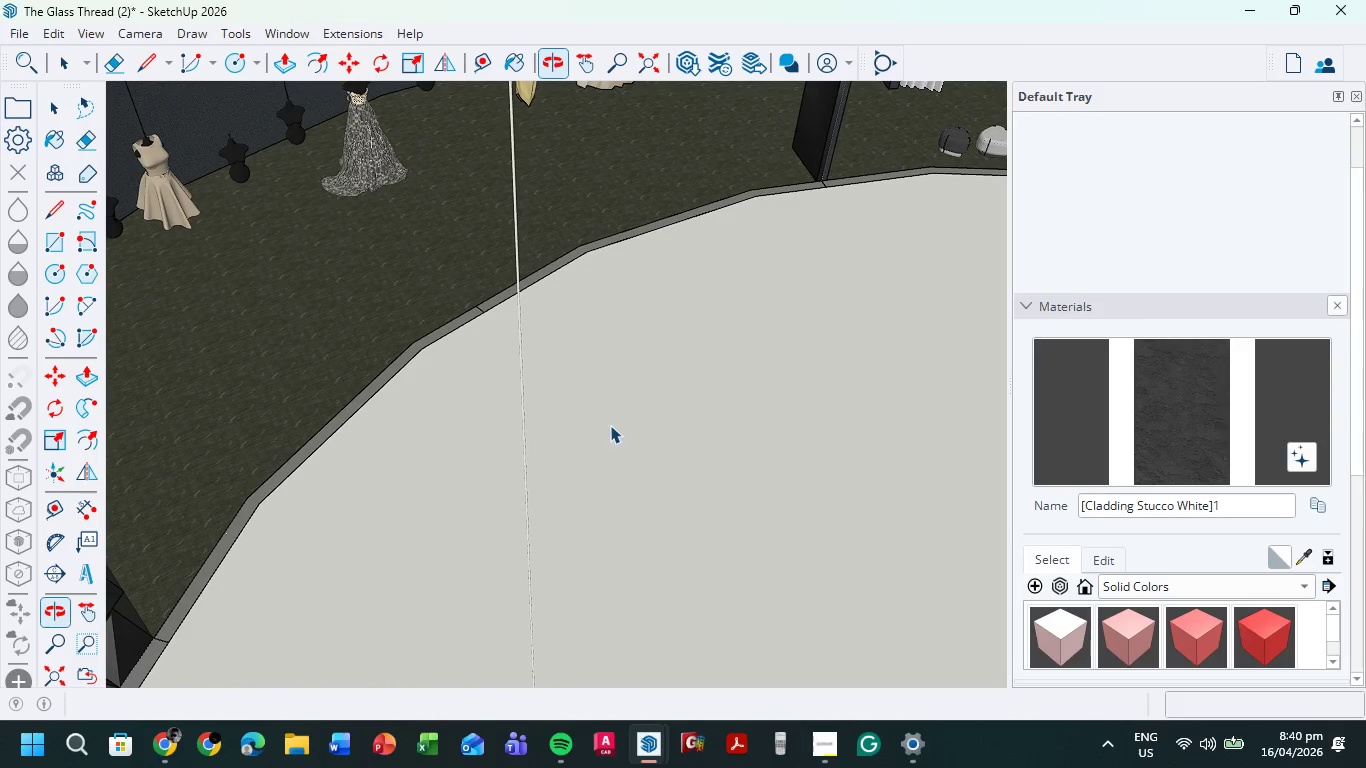 
key(Control+Z)
 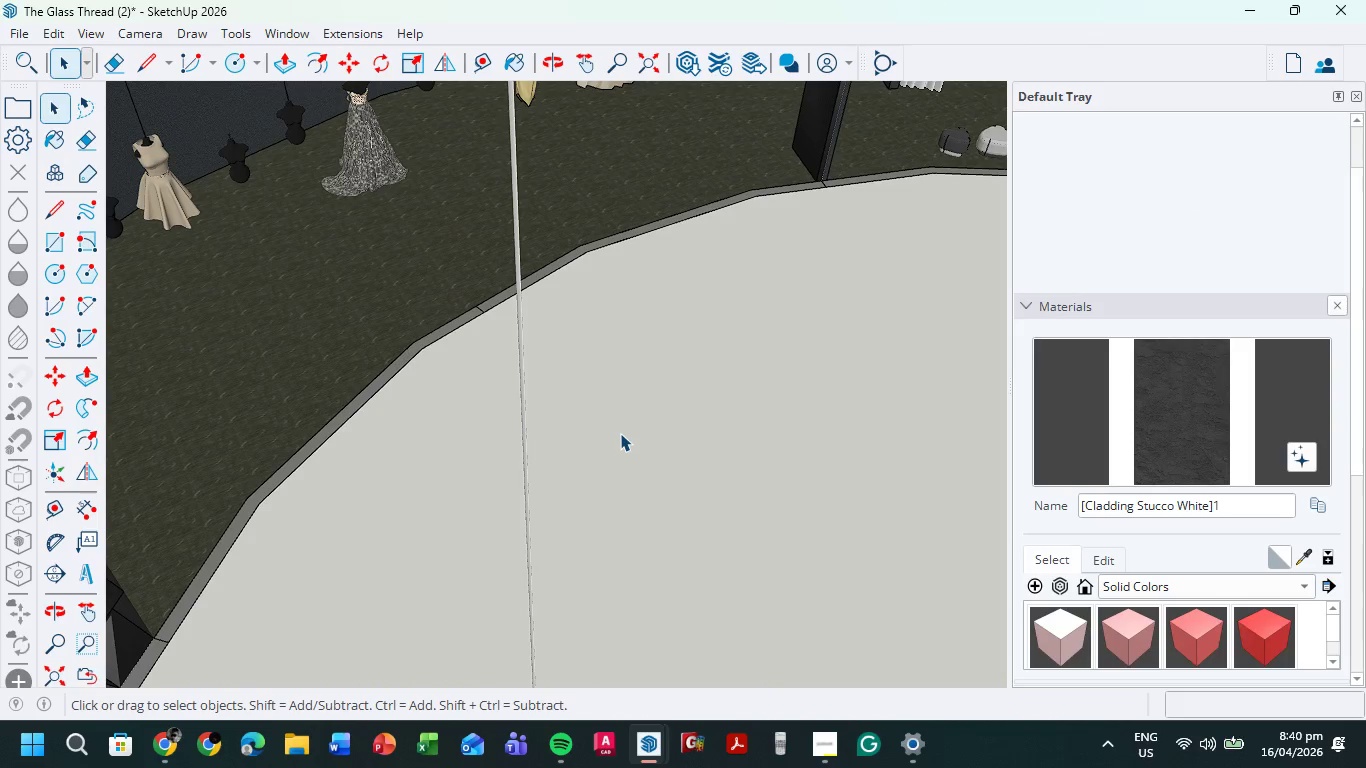 
key(Control+Z)
 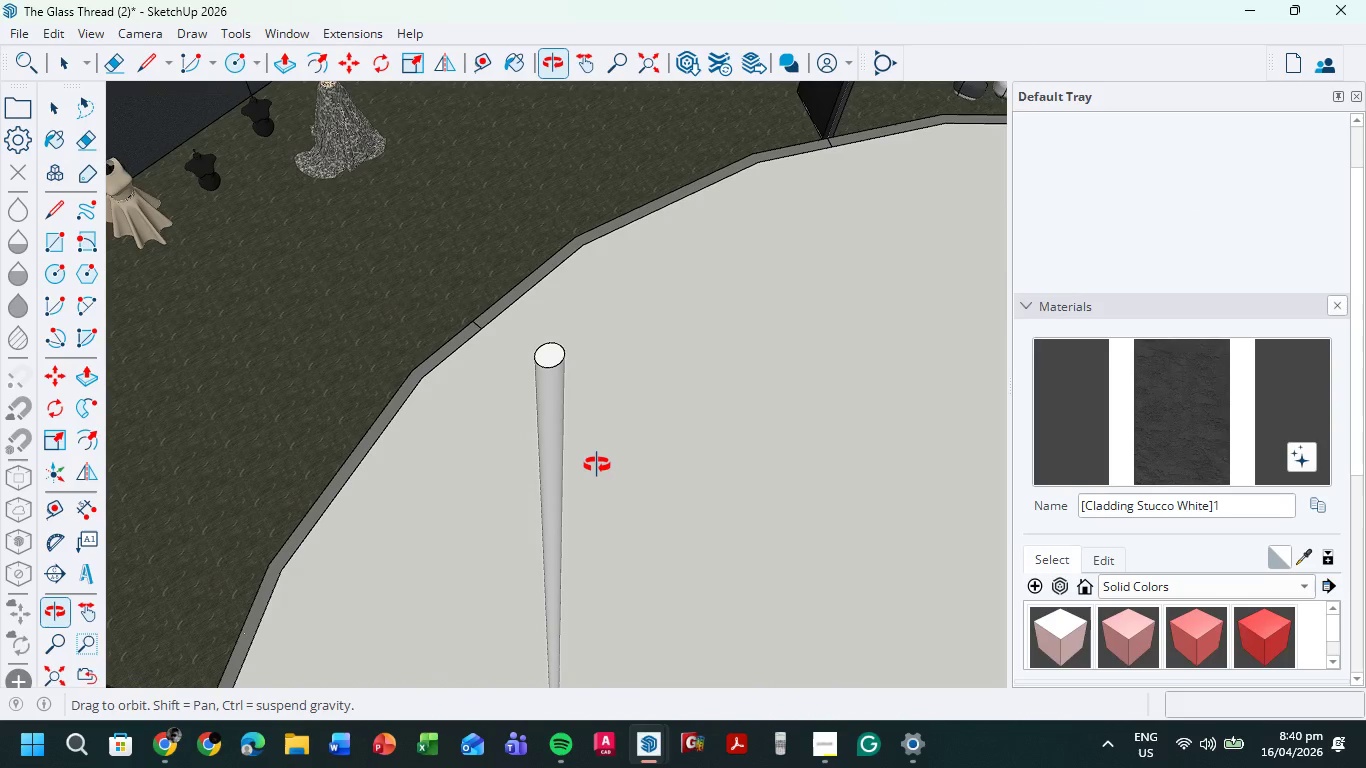 
scroll: coordinate [491, 312], scroll_direction: down, amount: 9.0
 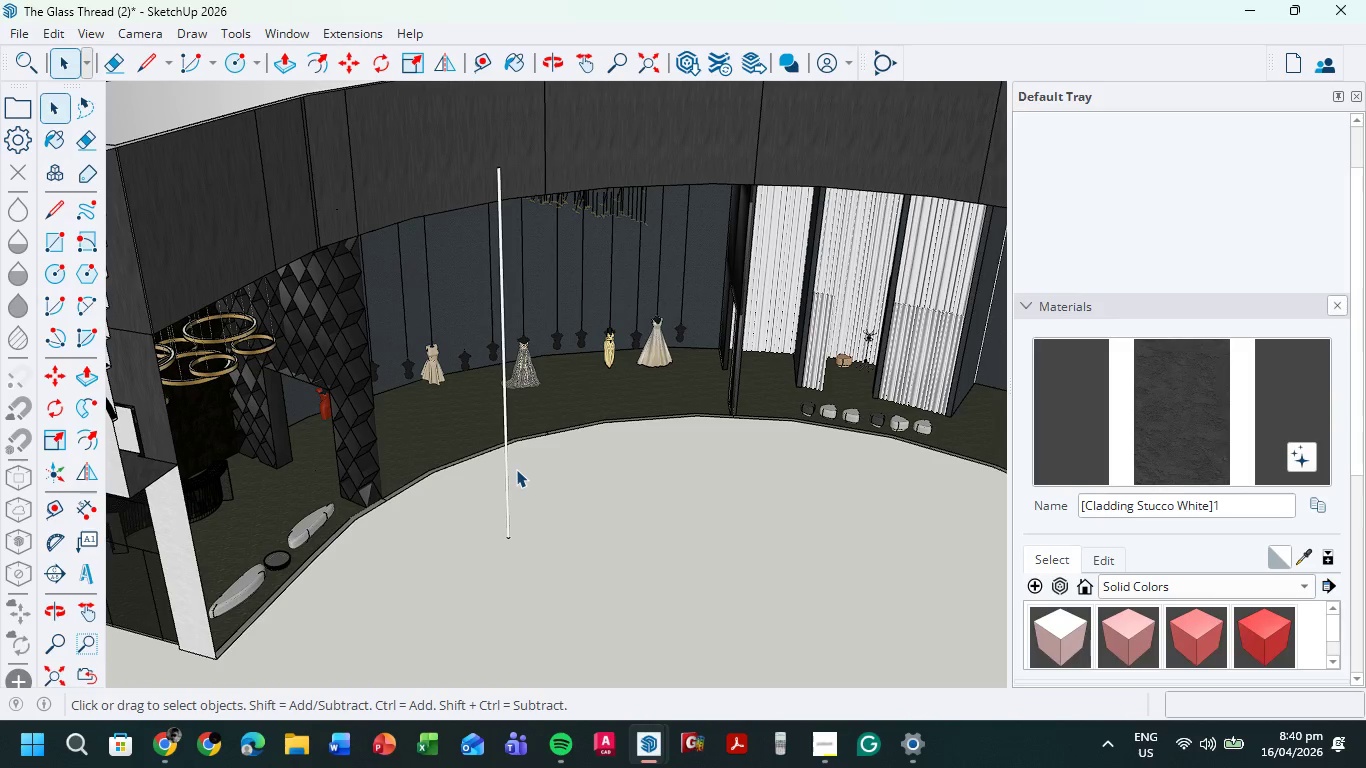 
key(M)
 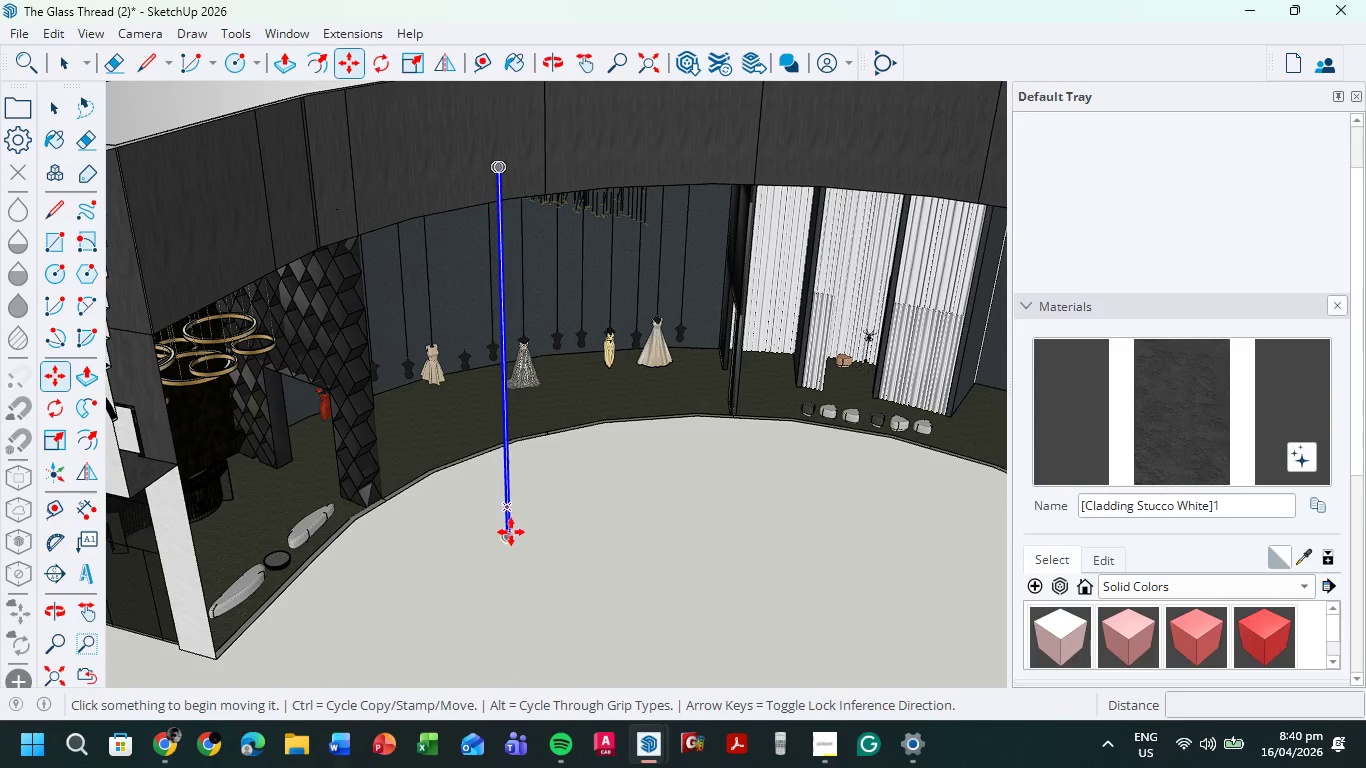 
scroll: coordinate [510, 535], scroll_direction: up, amount: 16.0
 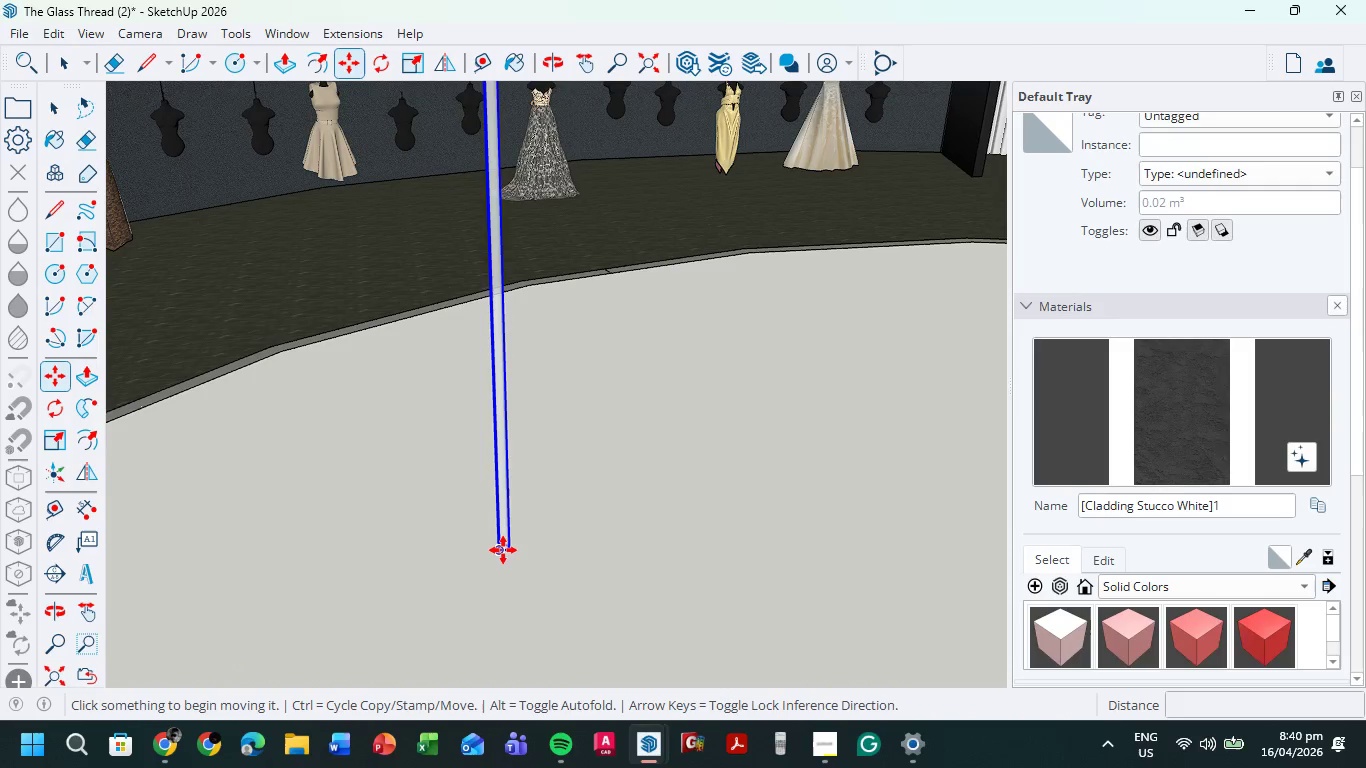 
left_click([503, 548])
 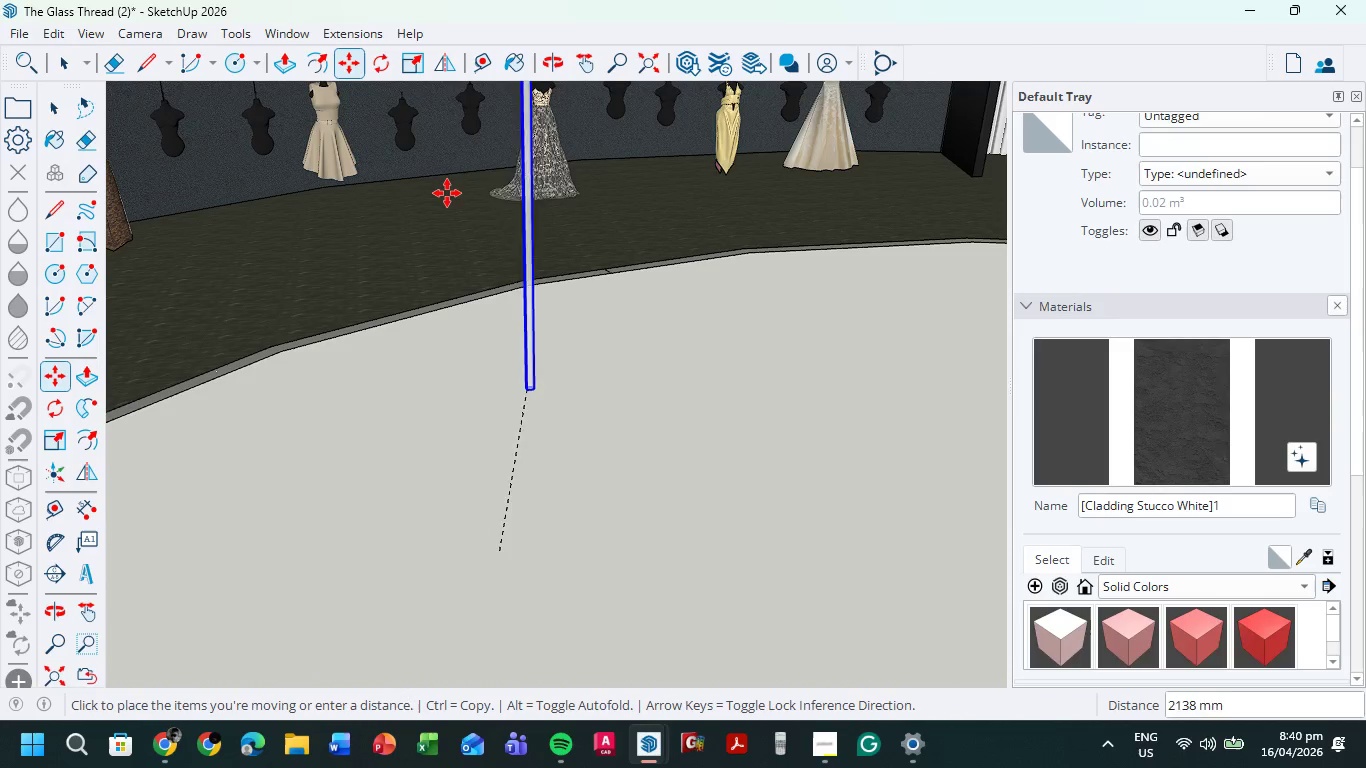 
scroll: coordinate [447, 193], scroll_direction: down, amount: 4.0
 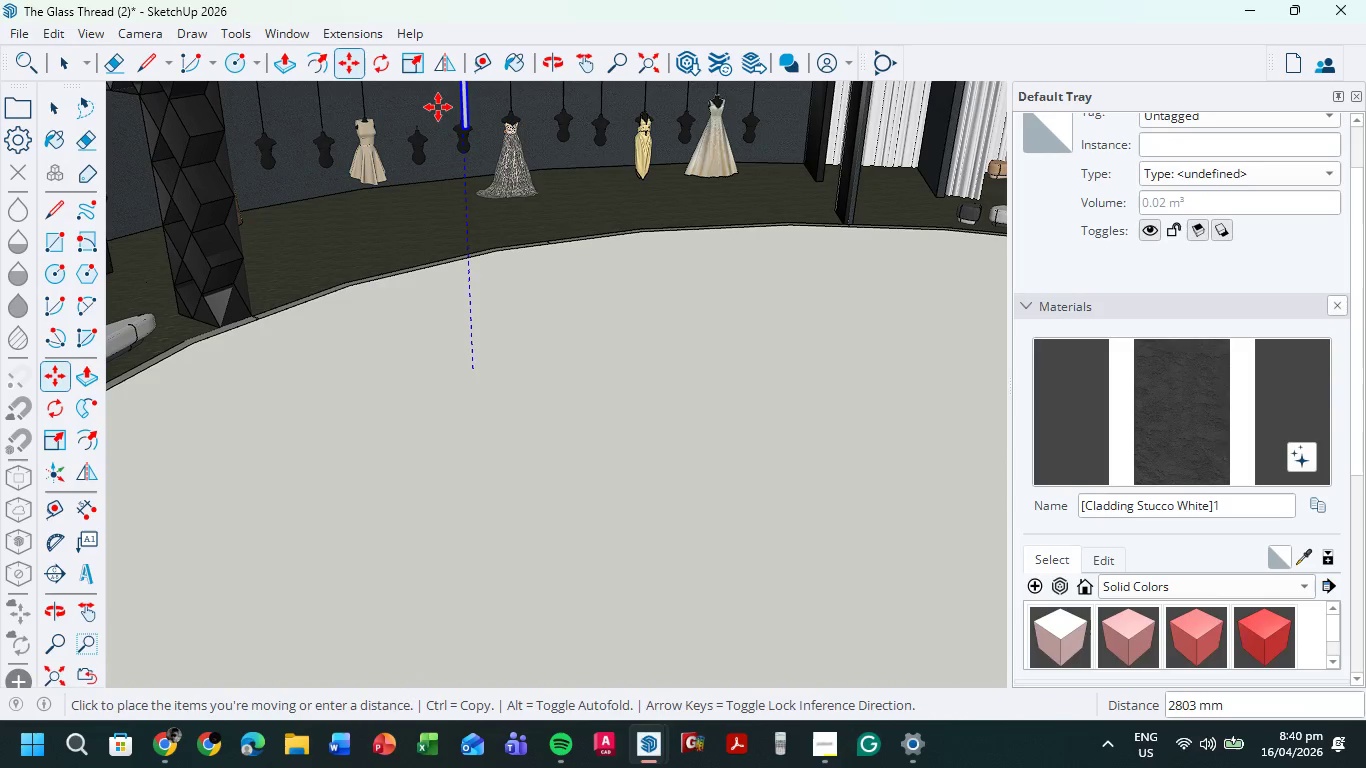 
hold_key(key=ShiftLeft, duration=0.47)
 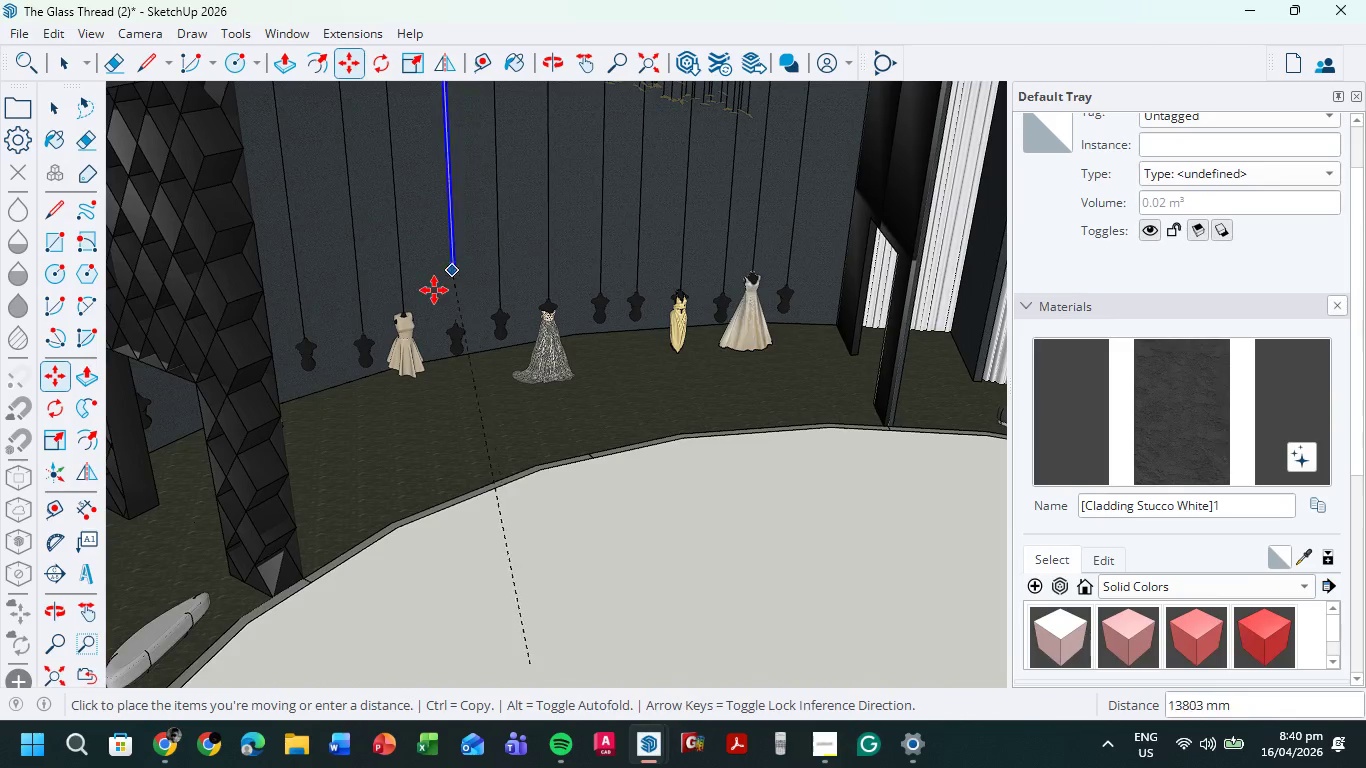 
scroll: coordinate [380, 298], scroll_direction: up, amount: 49.0
 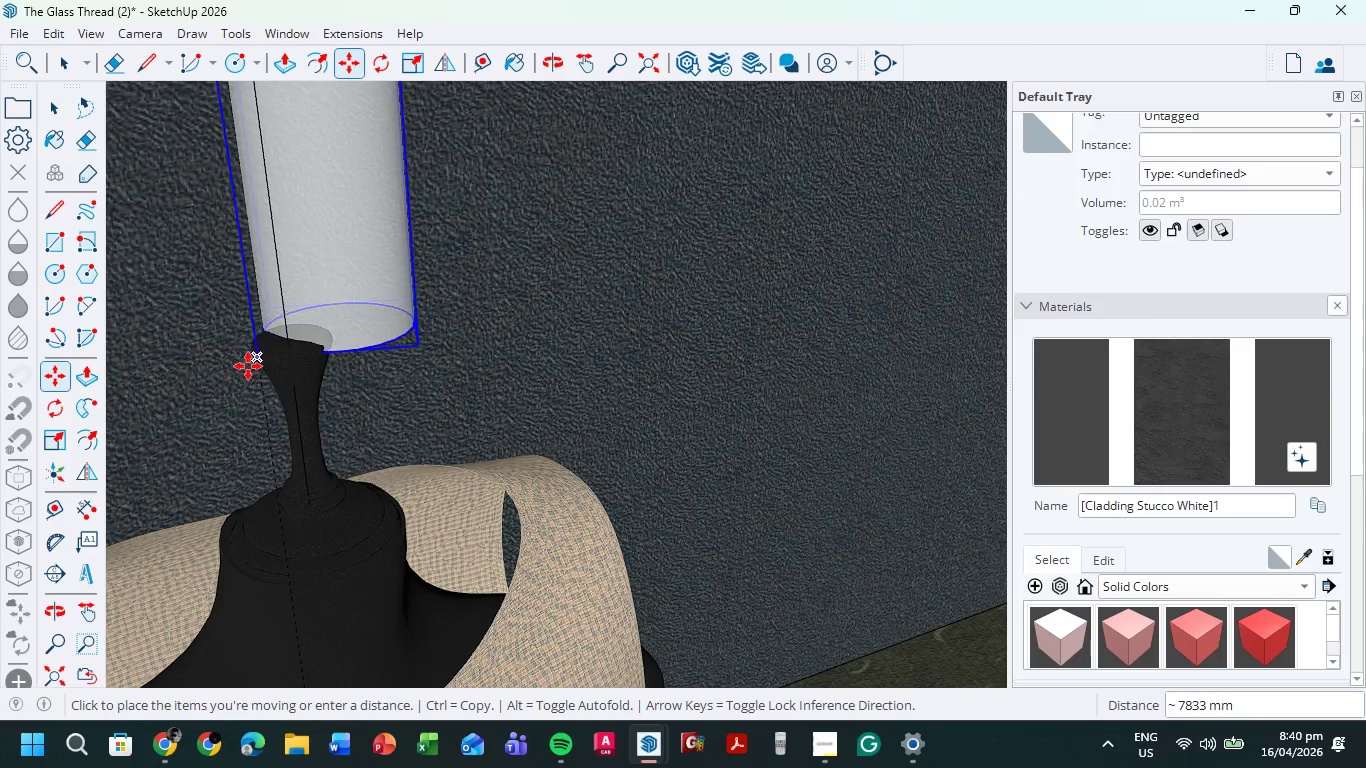 
wait(5.83)
 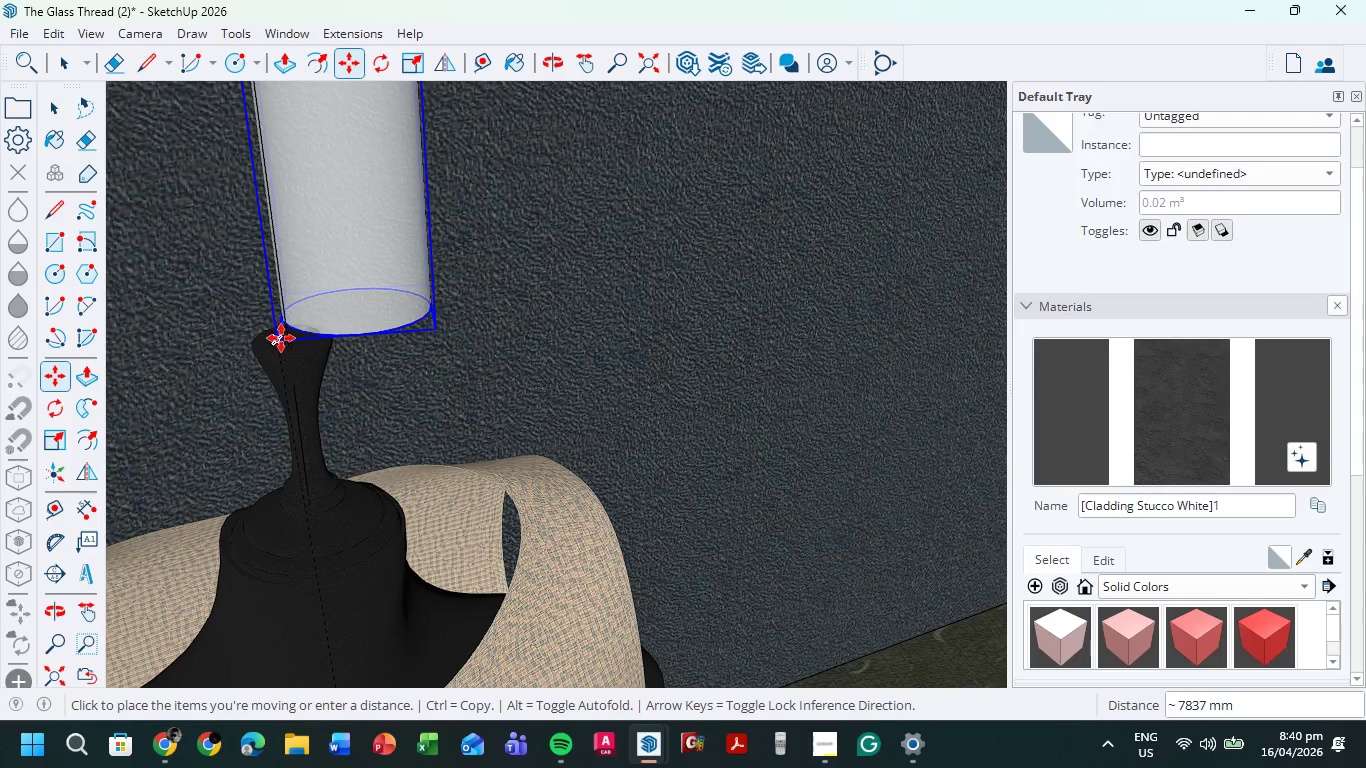 
left_click([278, 378])
 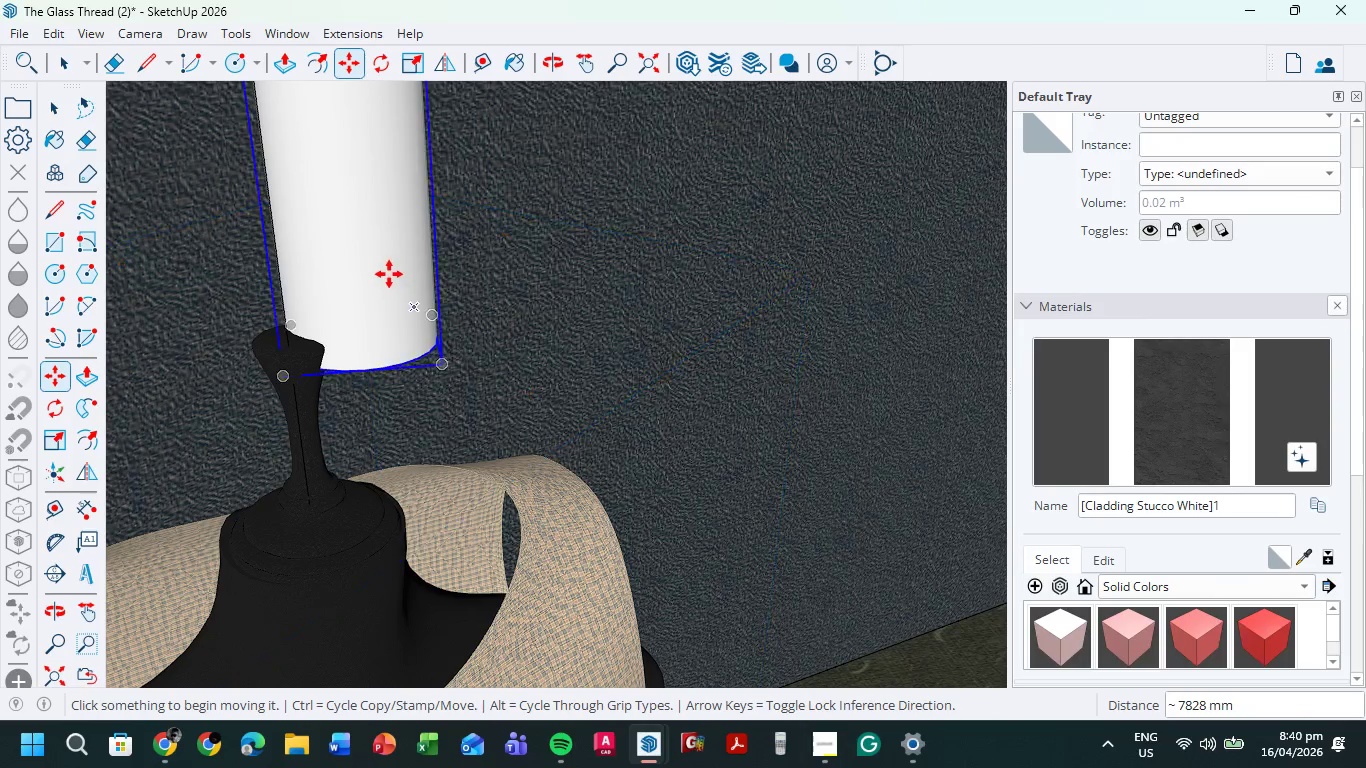 
left_click([371, 272])
 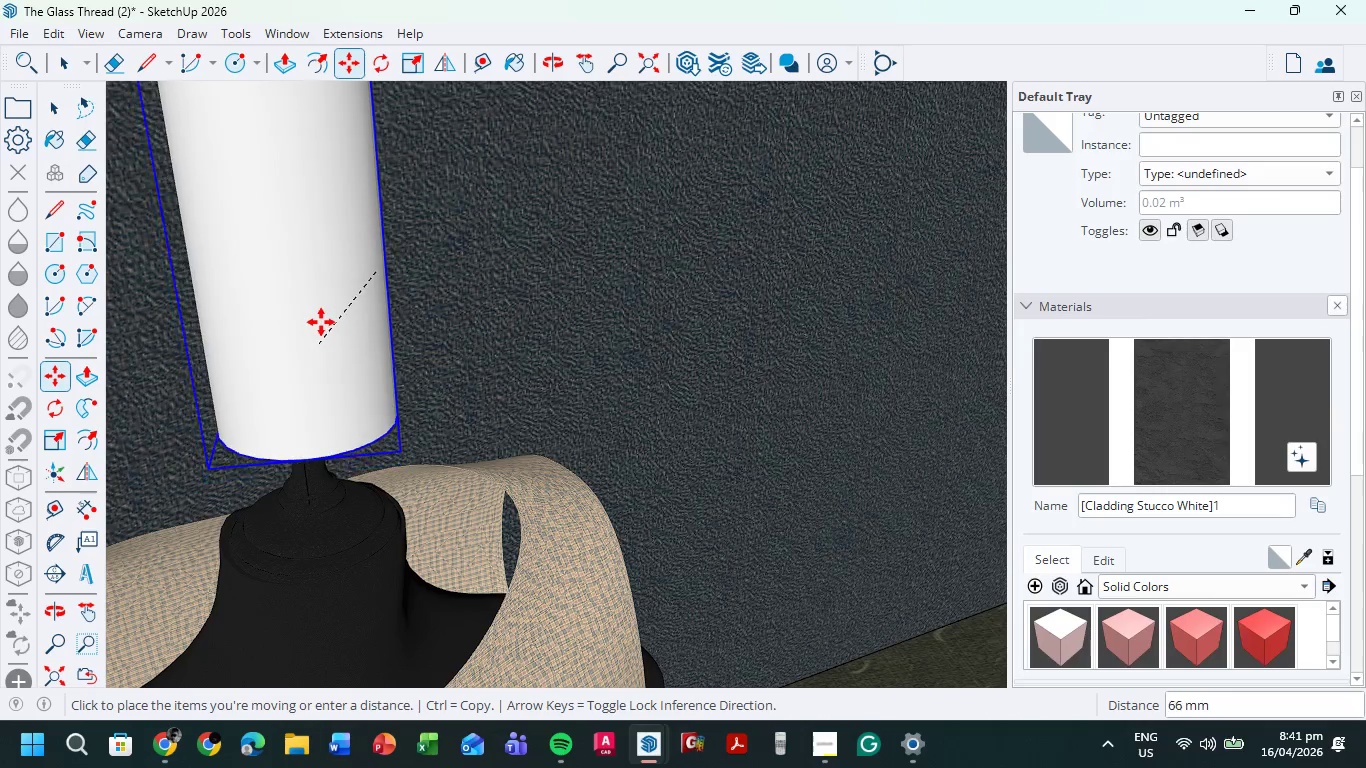 
left_click([307, 302])
 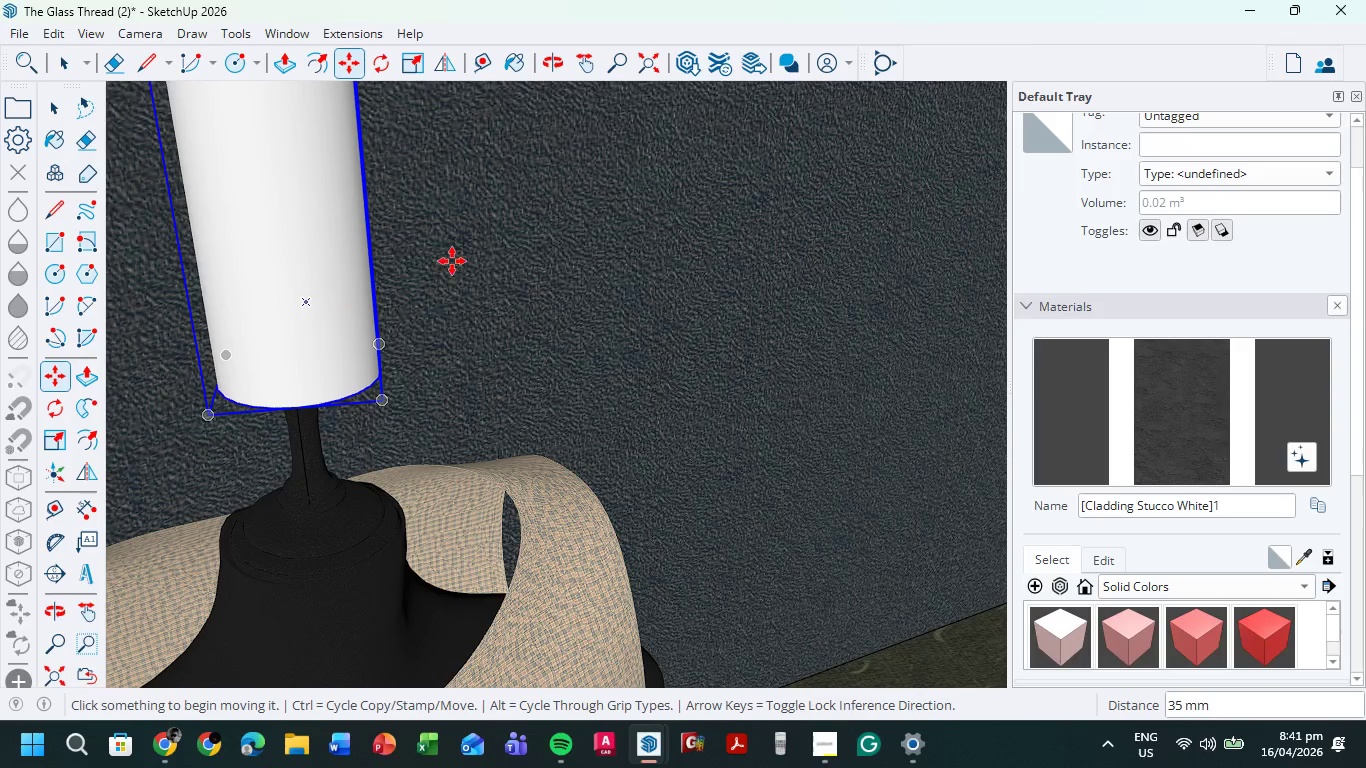 
scroll: coordinate [506, 335], scroll_direction: down, amount: 11.0
 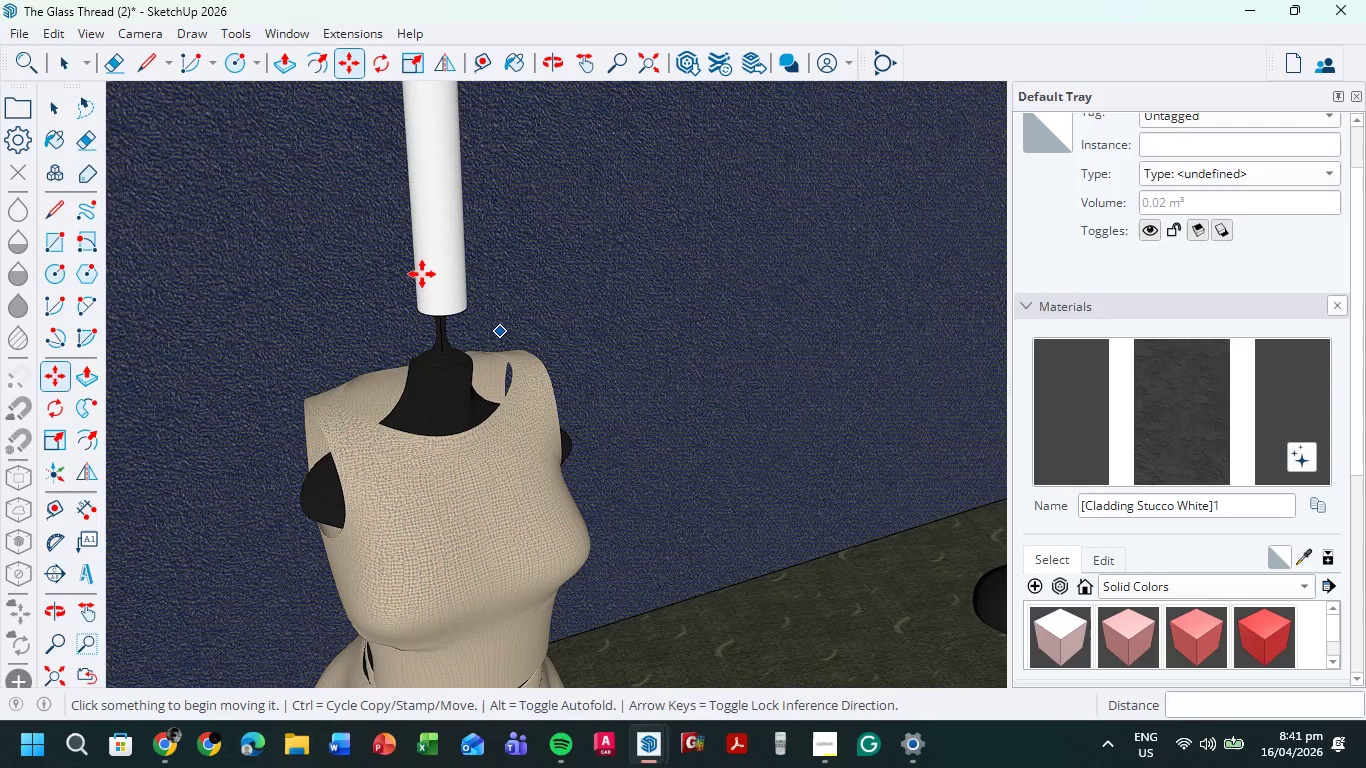 
scroll: coordinate [427, 276], scroll_direction: up, amount: 6.0
 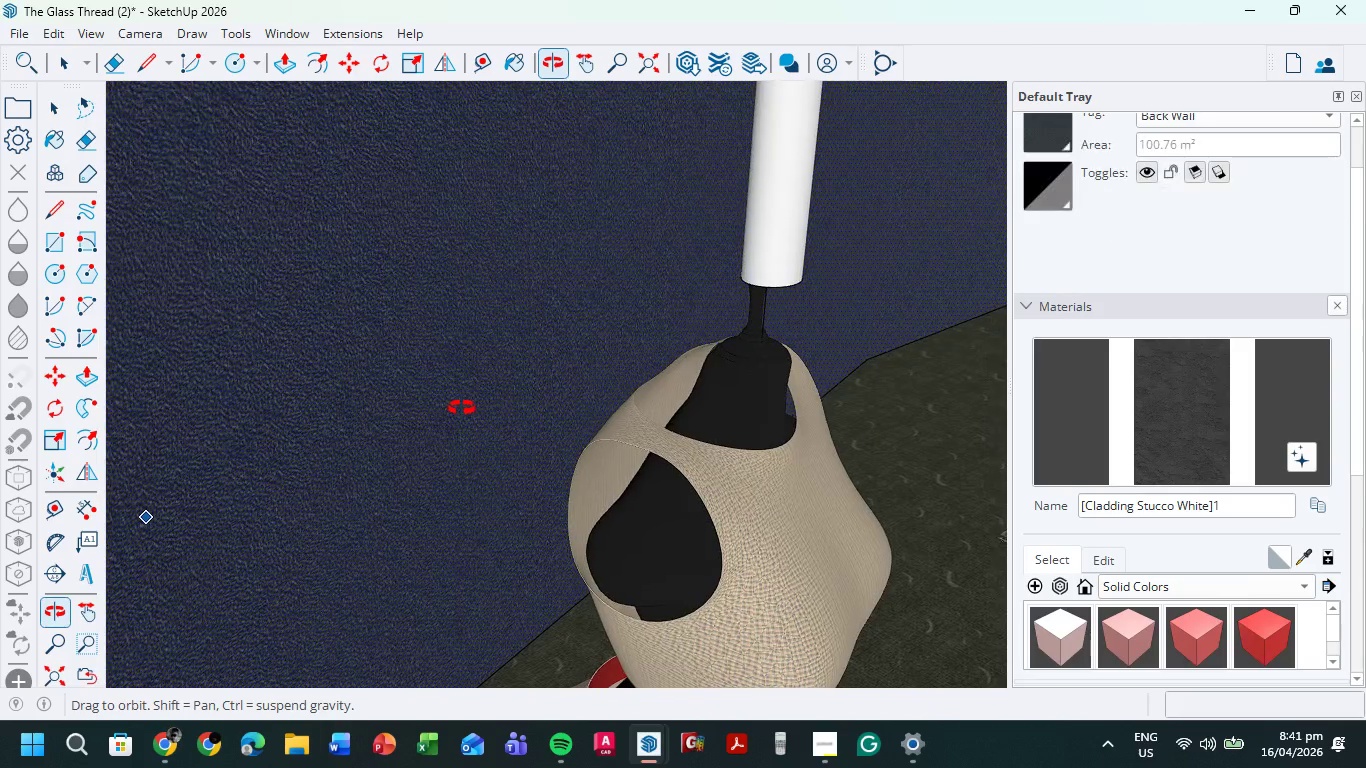 
hold_key(key=ShiftLeft, duration=0.45)
 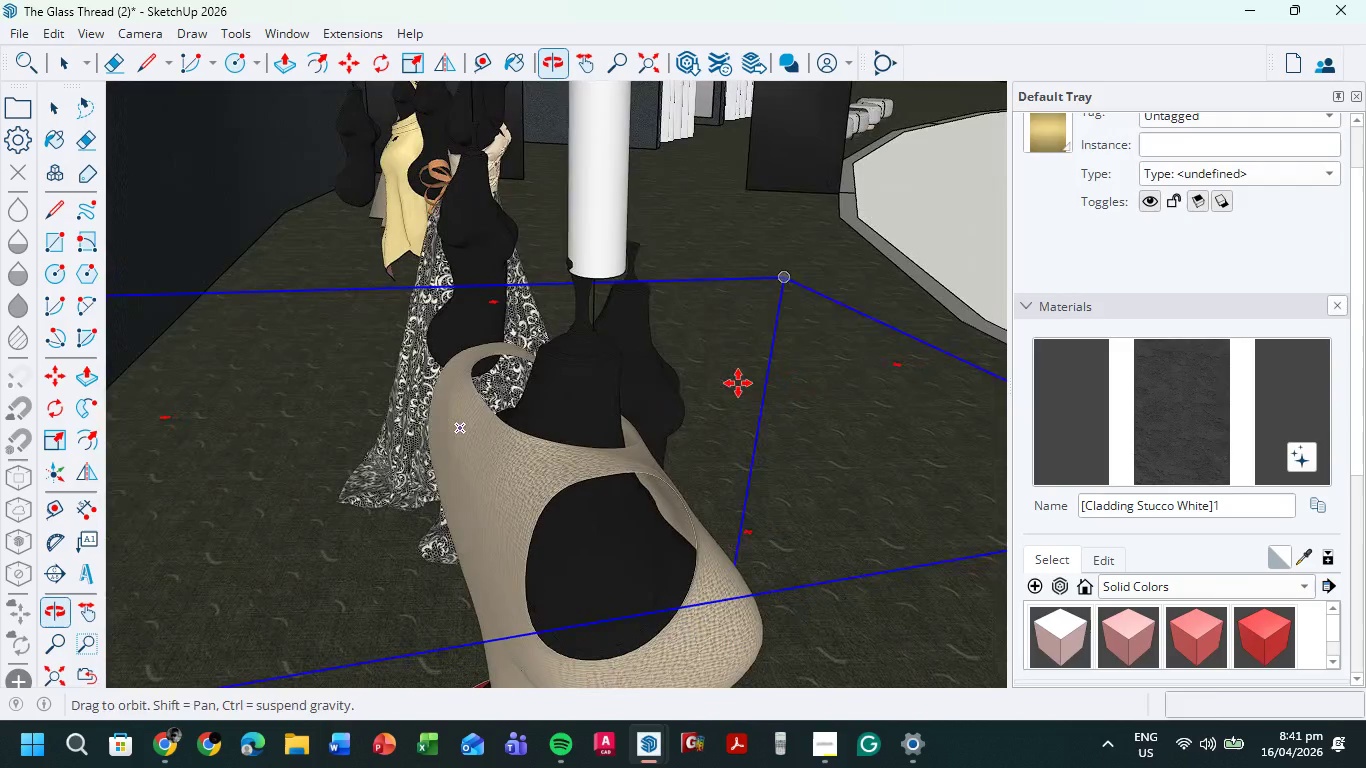 
left_click([601, 210])
 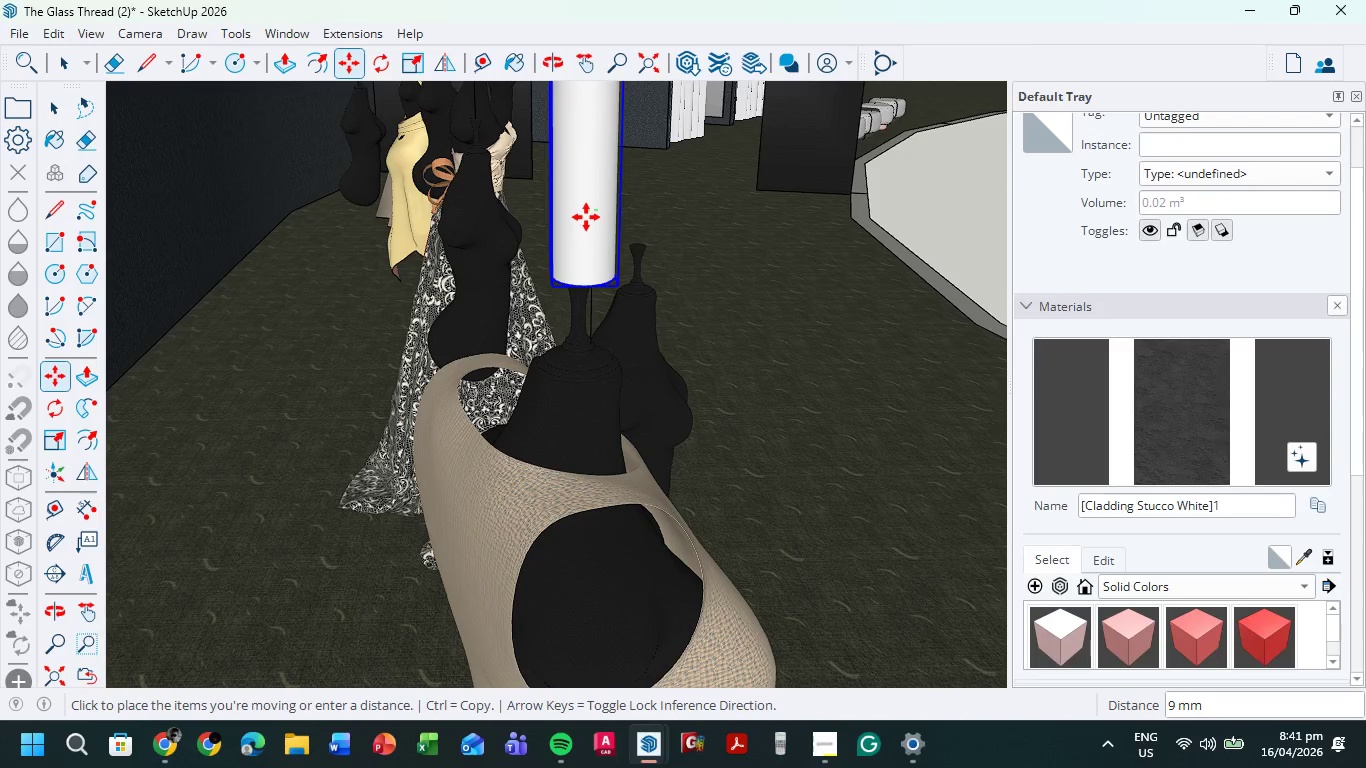 
scroll: coordinate [604, 209], scroll_direction: up, amount: 4.0
 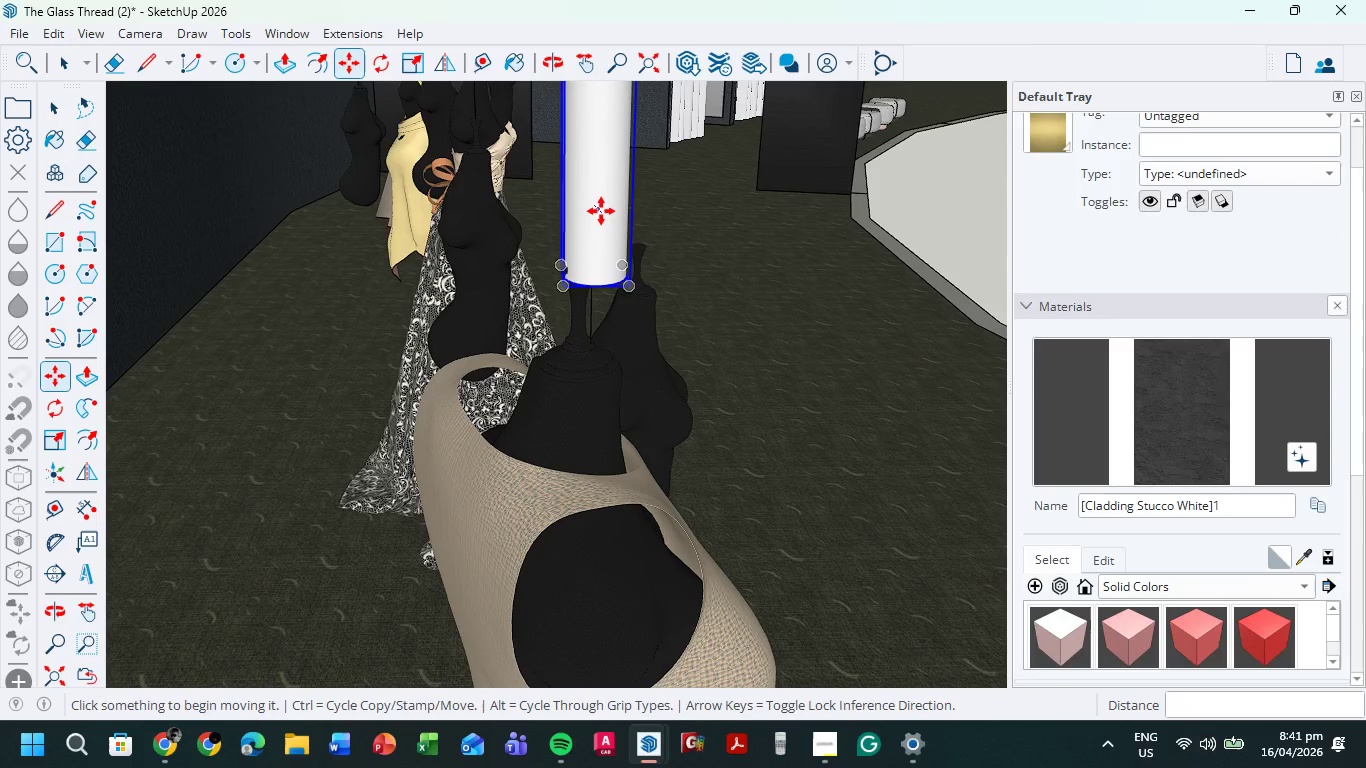 
left_click([586, 216])
 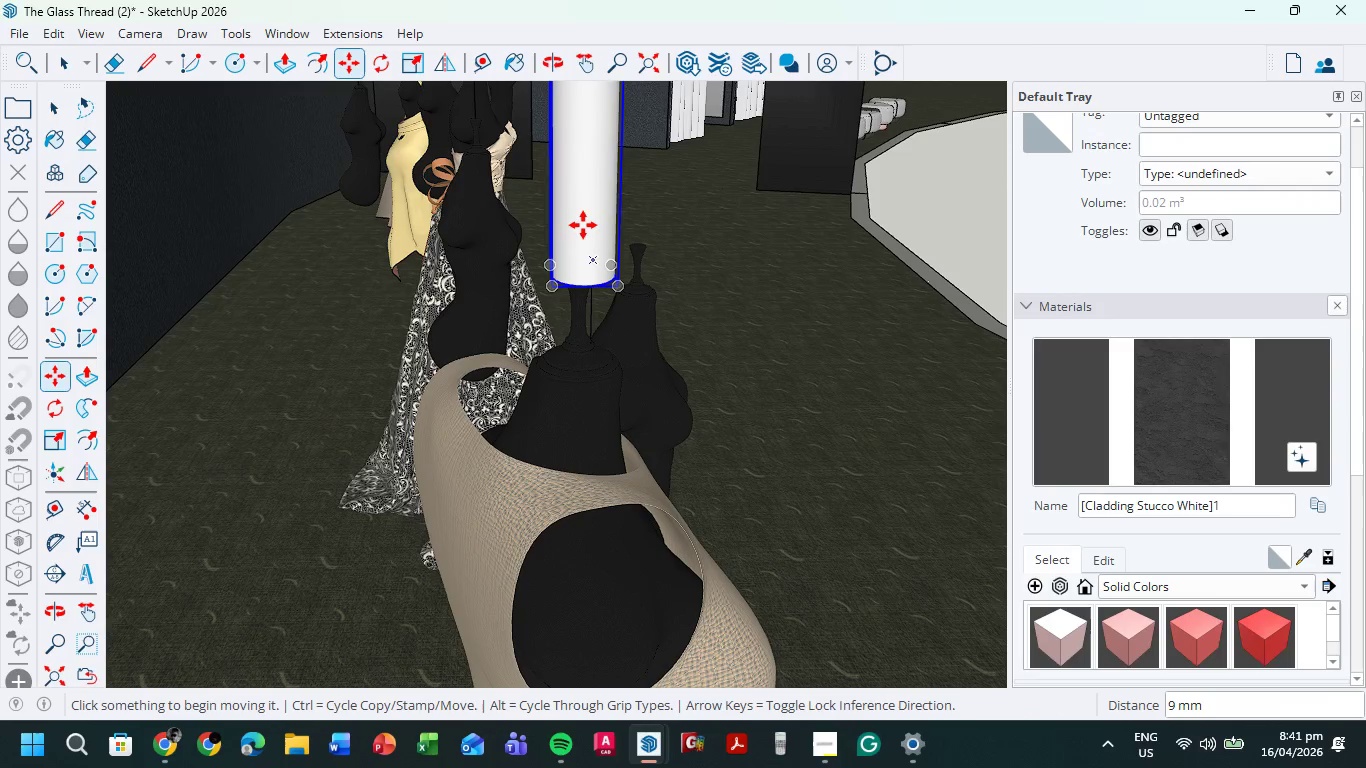 
left_click([583, 217])
 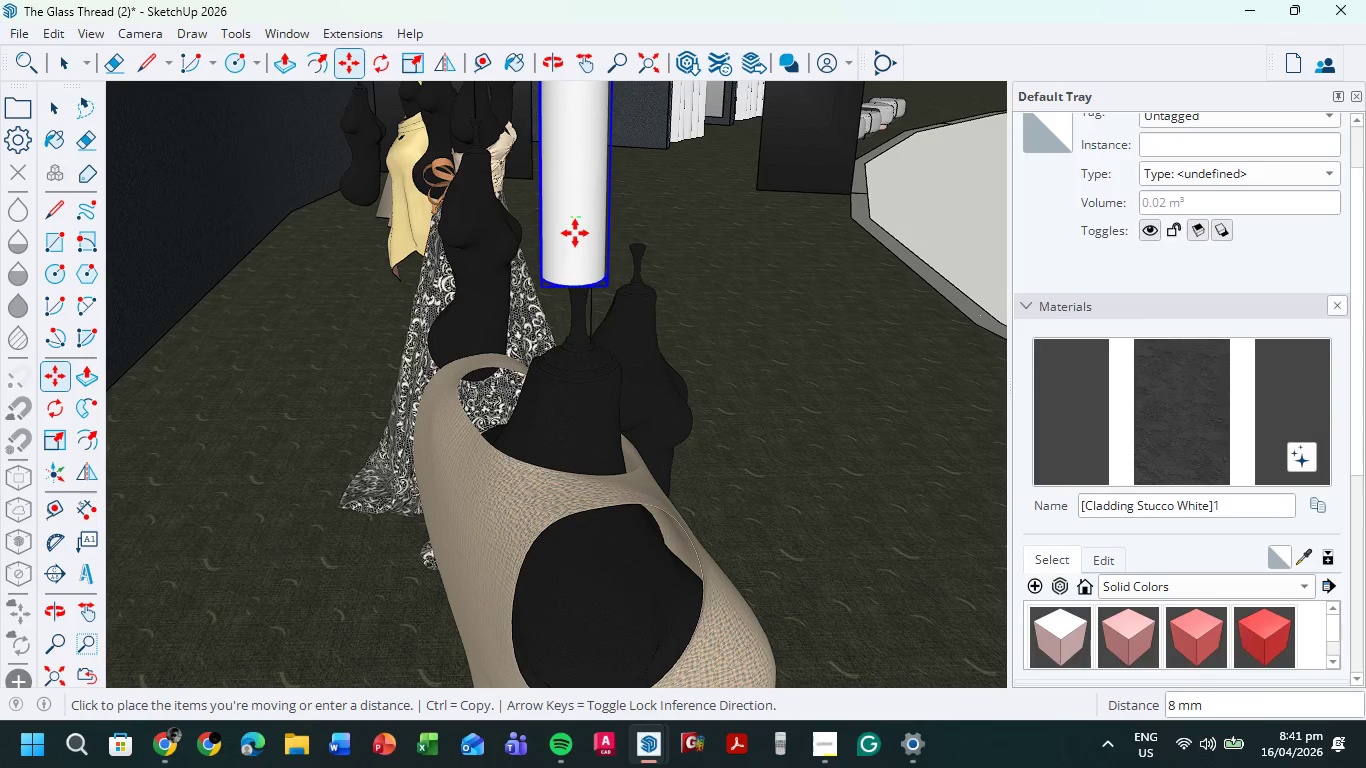 
scroll: coordinate [577, 233], scroll_direction: up, amount: 4.0
 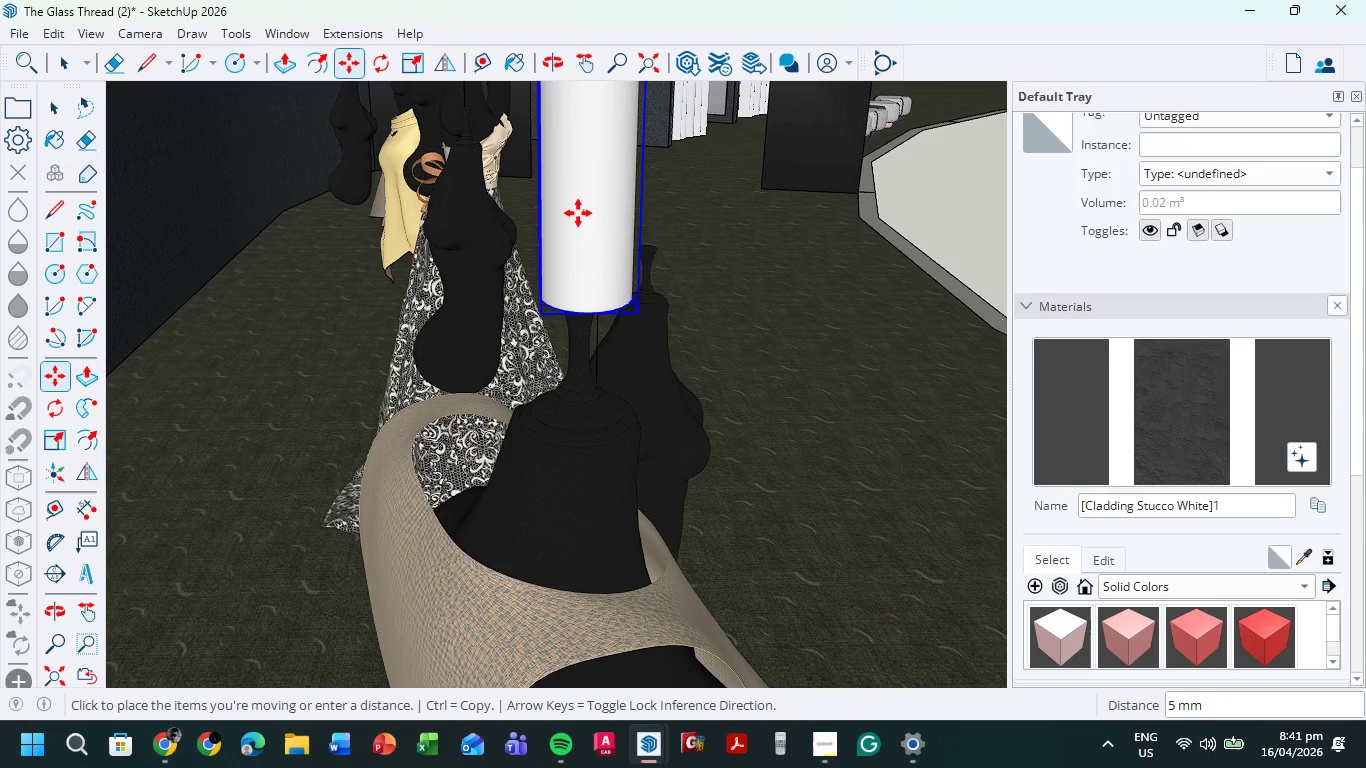 
left_click([577, 213])
 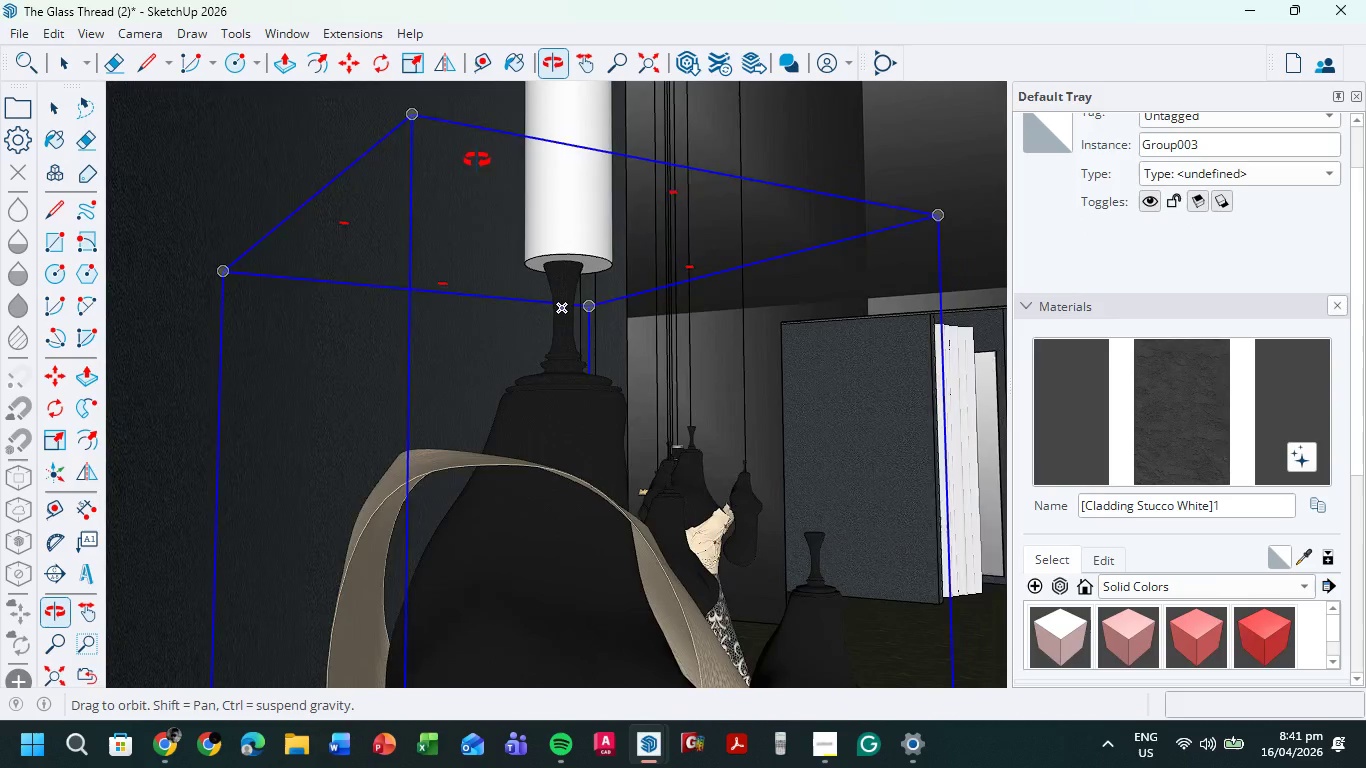 
left_click([599, 263])
 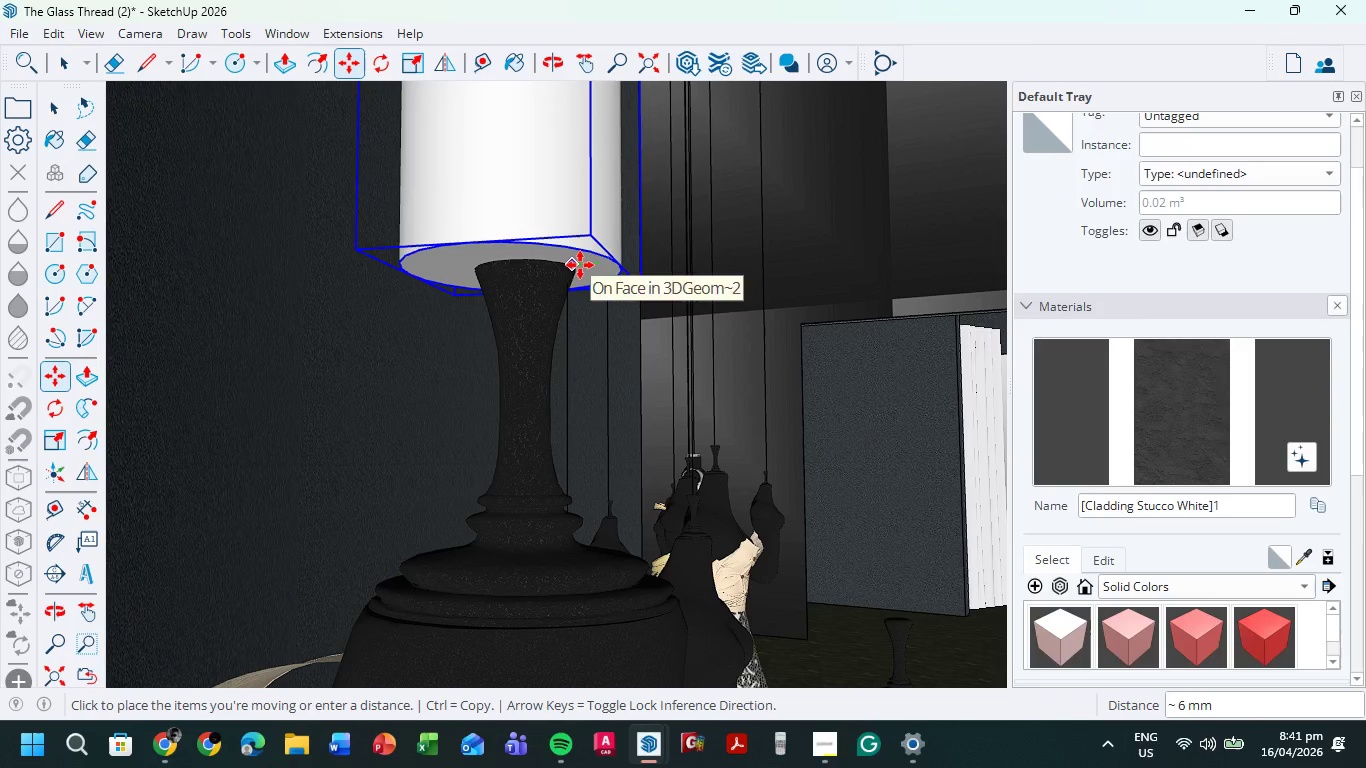 
scroll: coordinate [599, 263], scroll_direction: up, amount: 16.0
 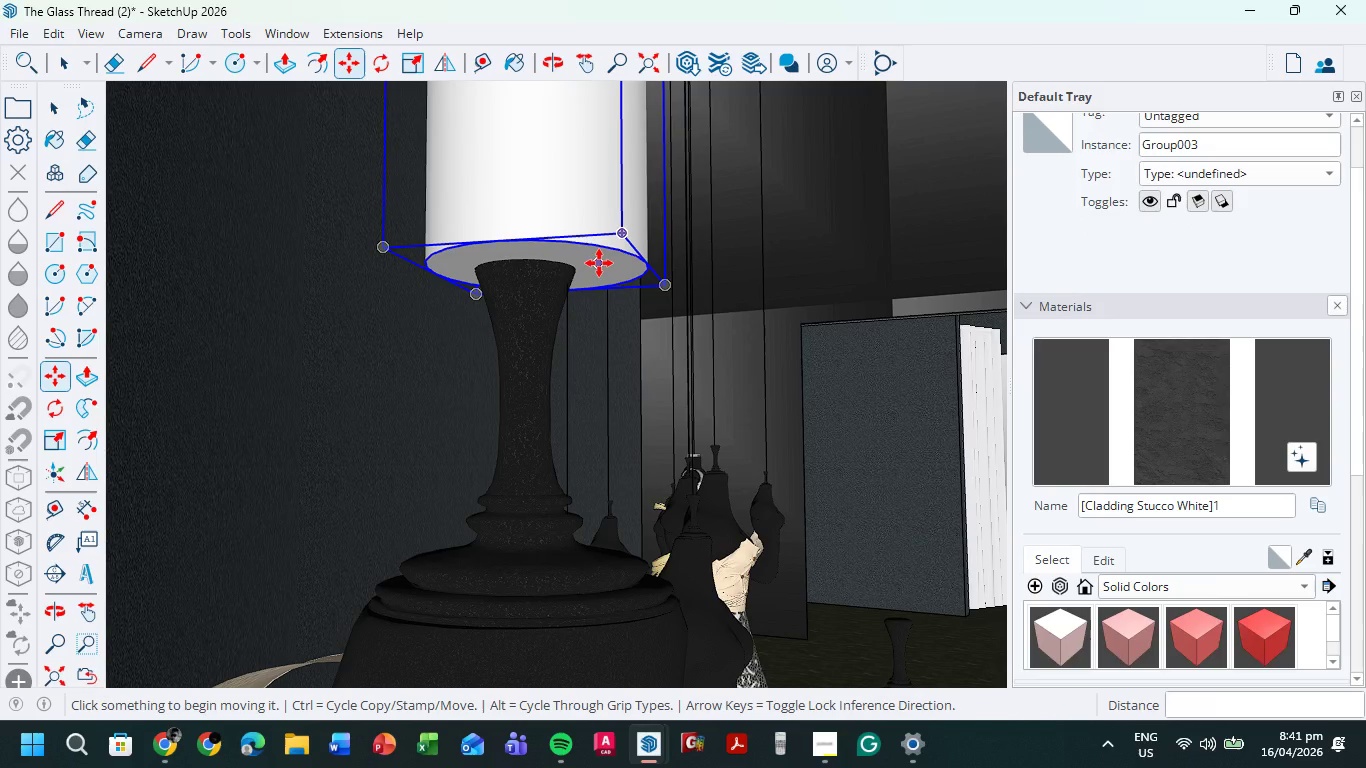 
hold_key(key=ShiftLeft, duration=2.02)
left_click([588, 265])
 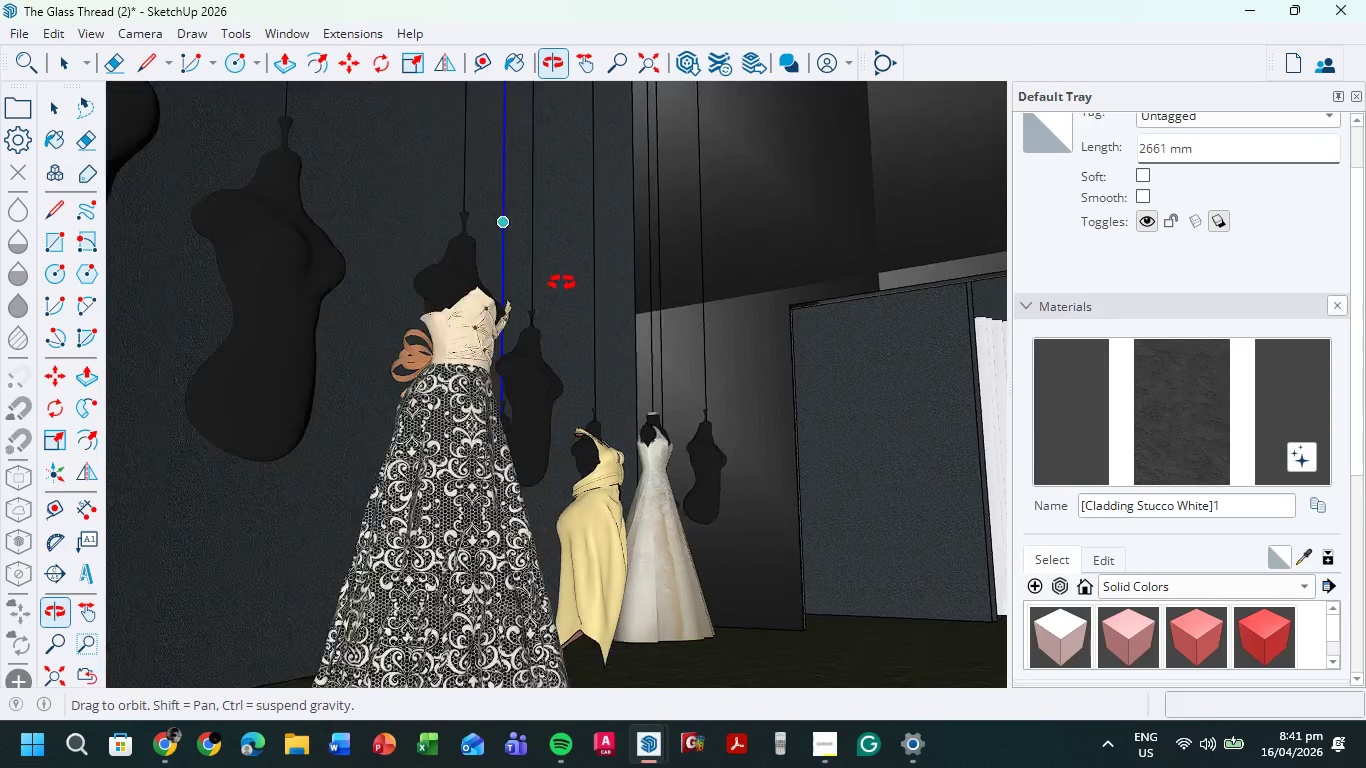 
scroll: coordinate [568, 300], scroll_direction: down, amount: 9.0
 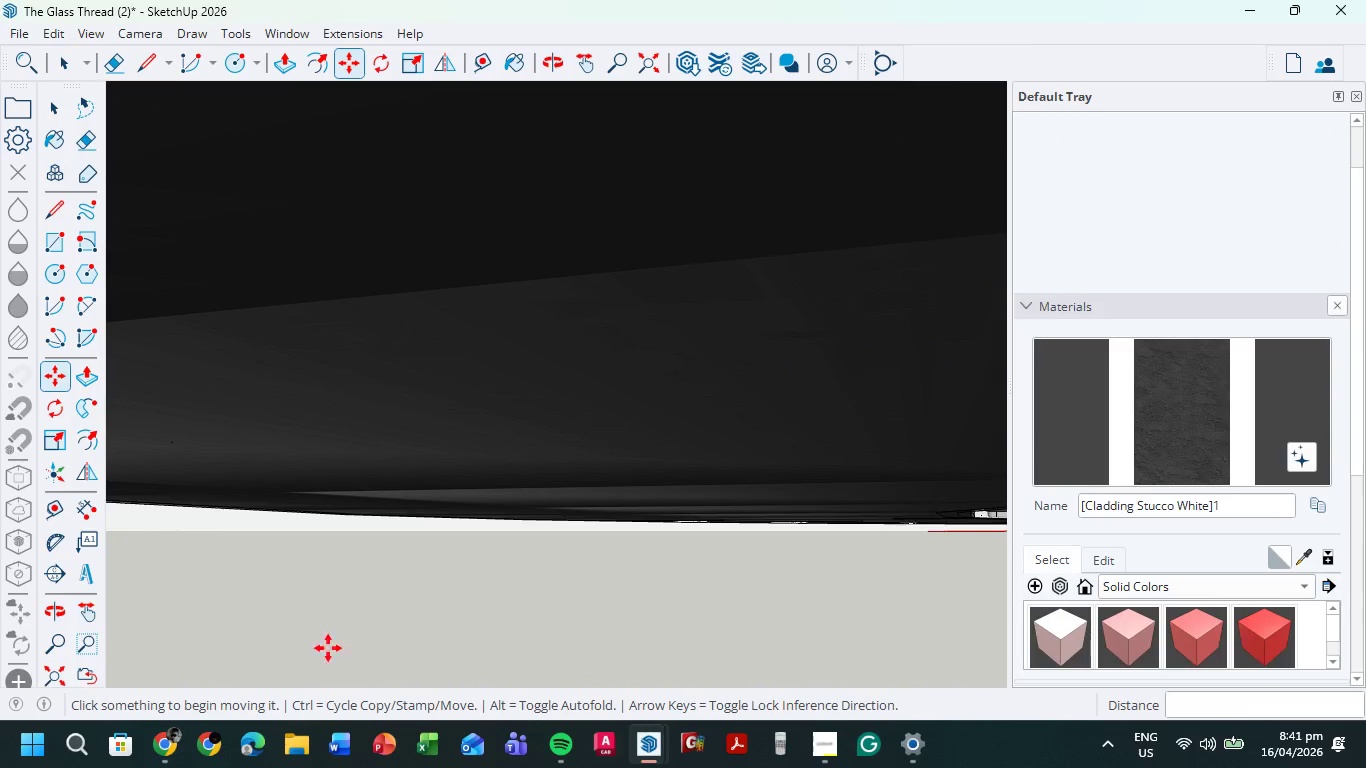 
left_click([54, 670])
 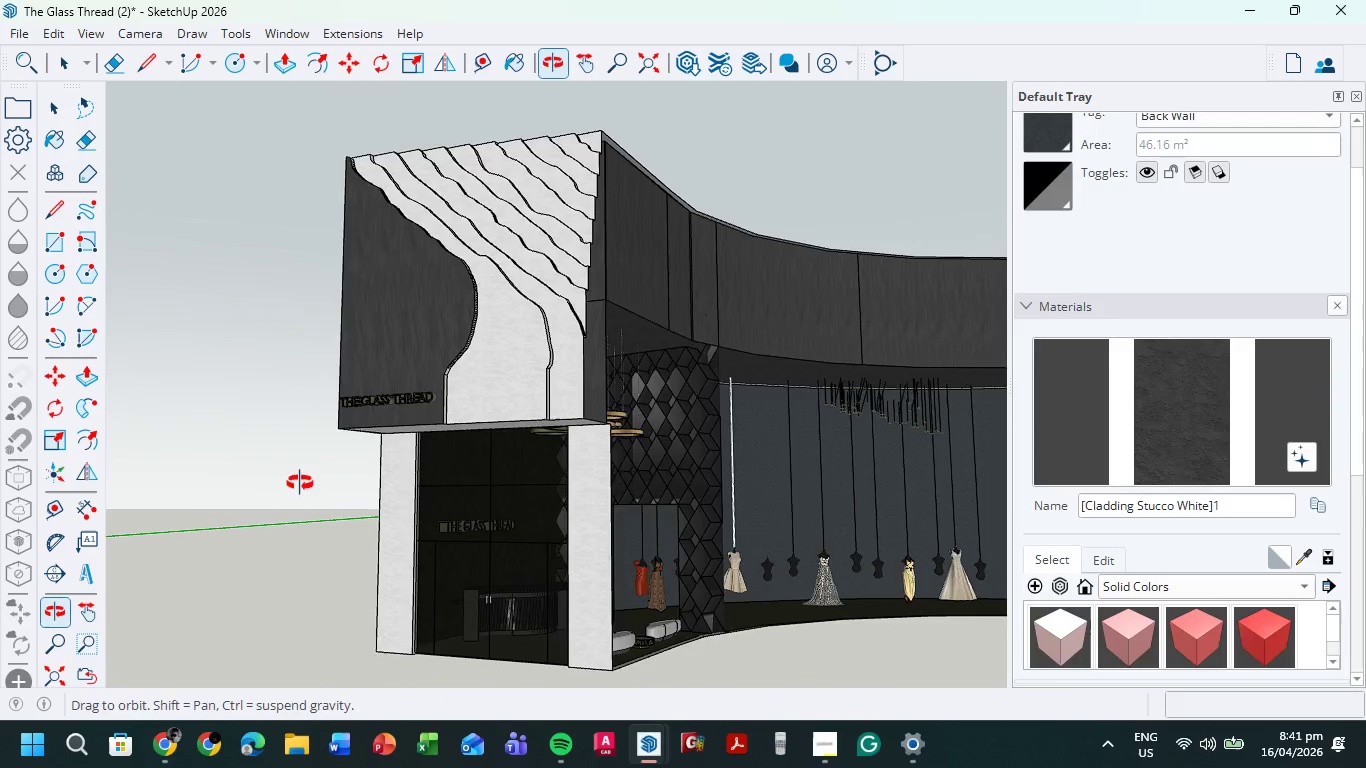 
hold_key(key=ShiftLeft, duration=0.38)
scroll: coordinate [835, 470], scroll_direction: up, amount: 1.0
 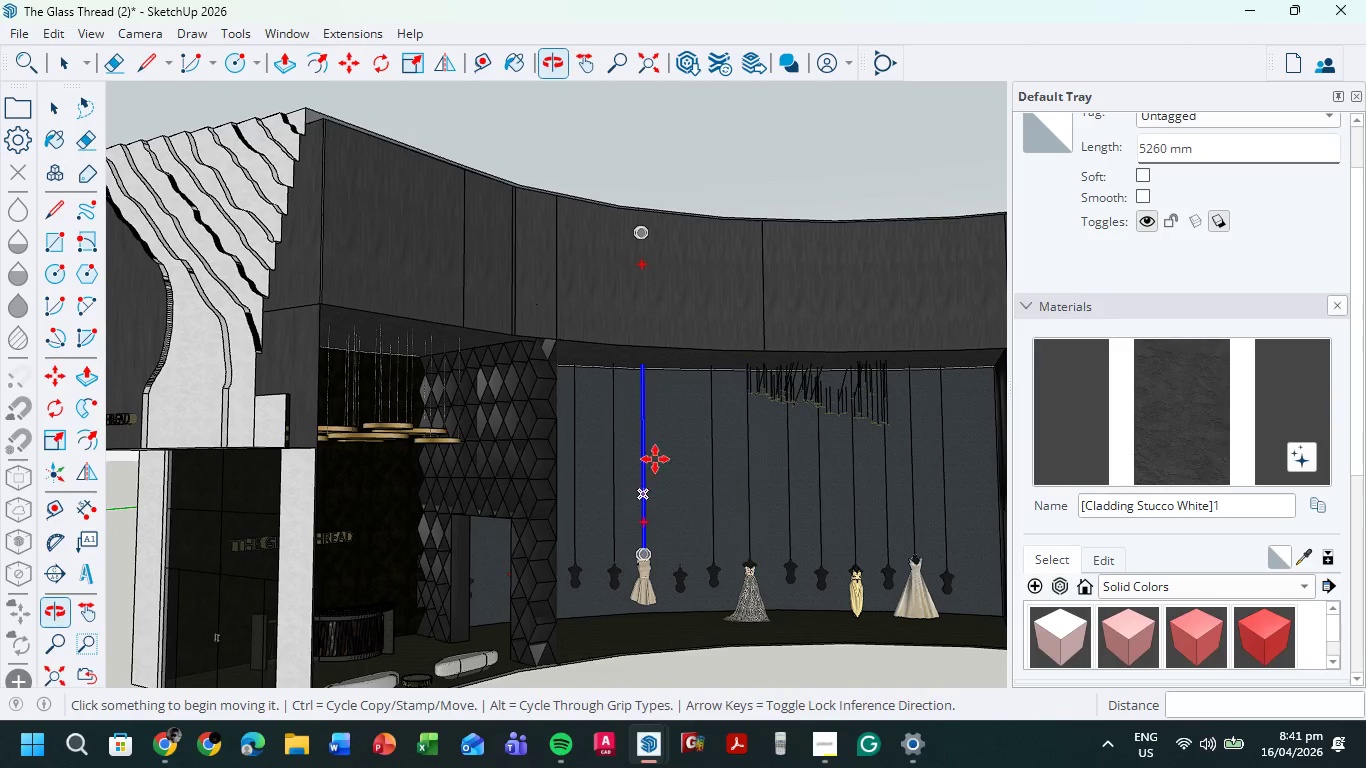 
hold_key(key=ShiftLeft, duration=0.55)
 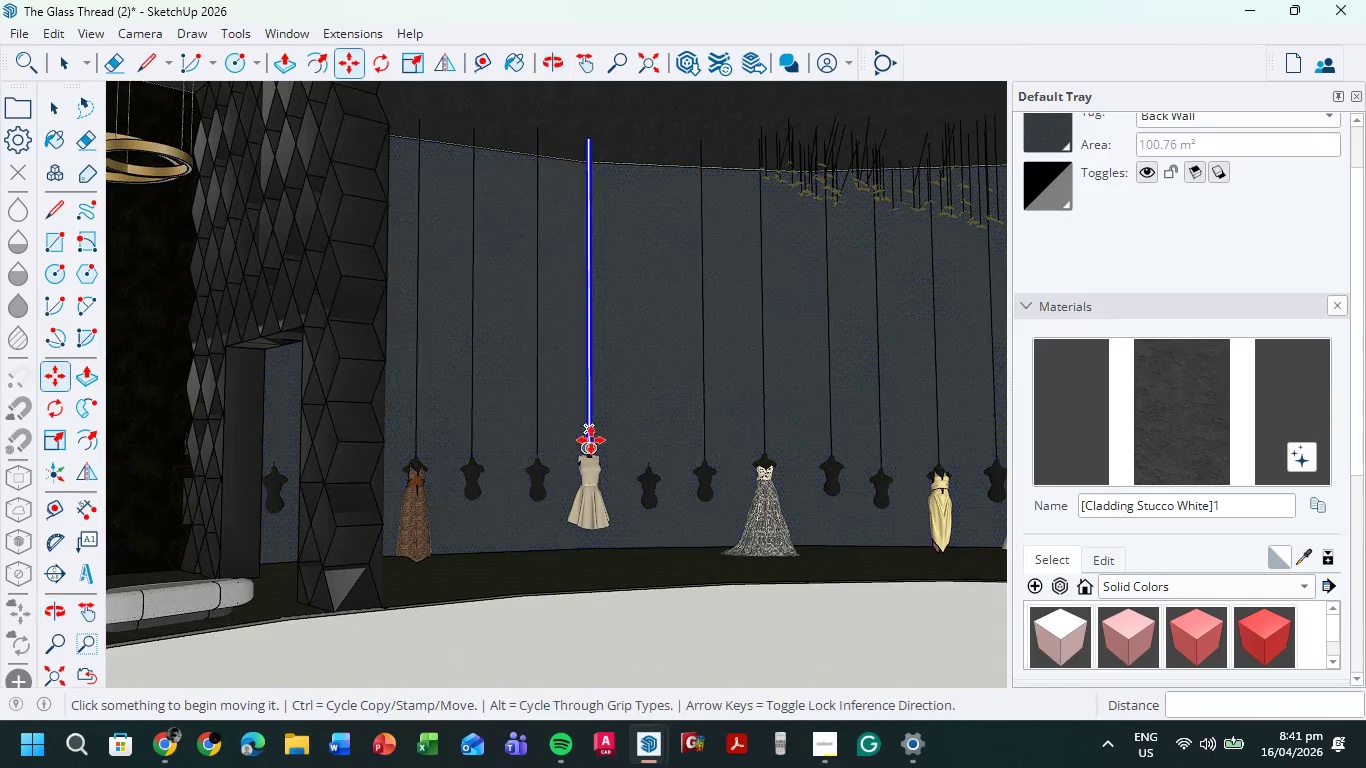 
scroll: coordinate [541, 440], scroll_direction: up, amount: 37.0
 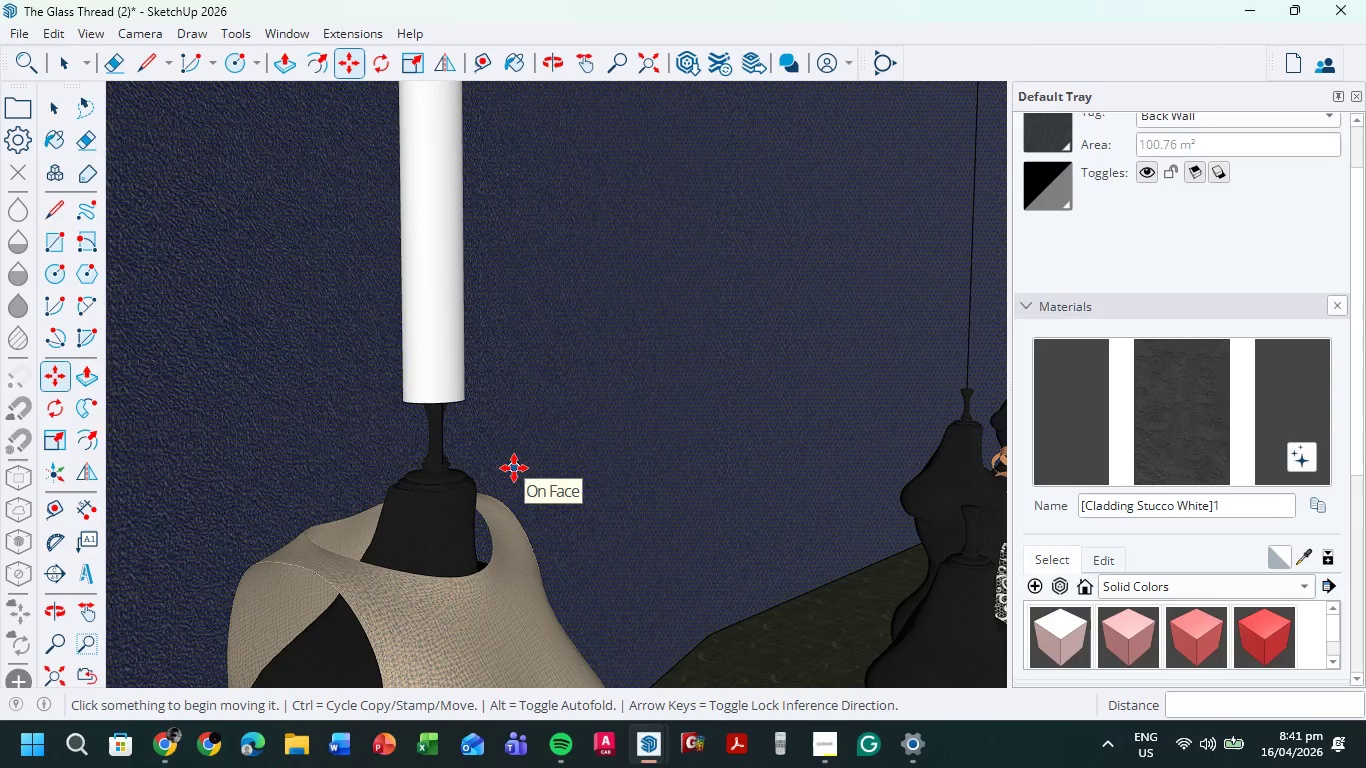 
key(S)
 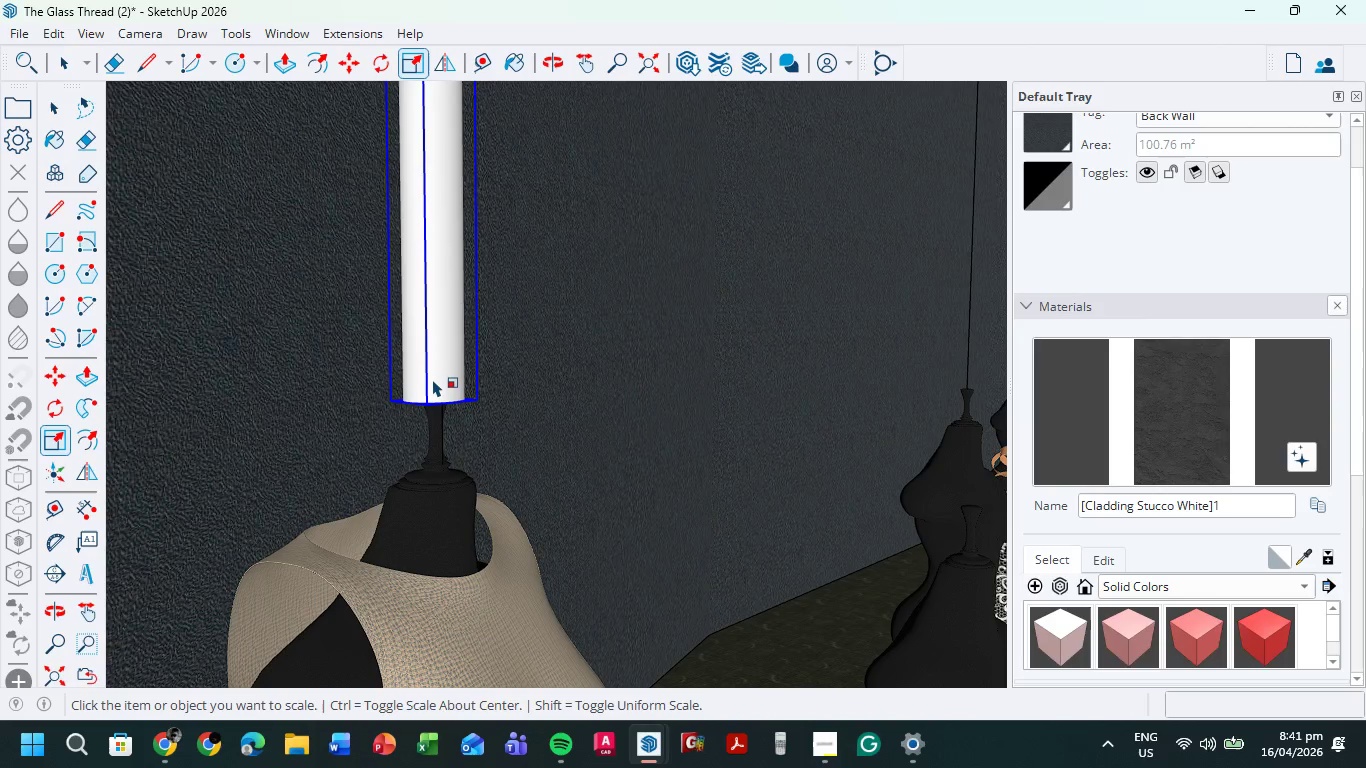 
left_click([432, 378])
 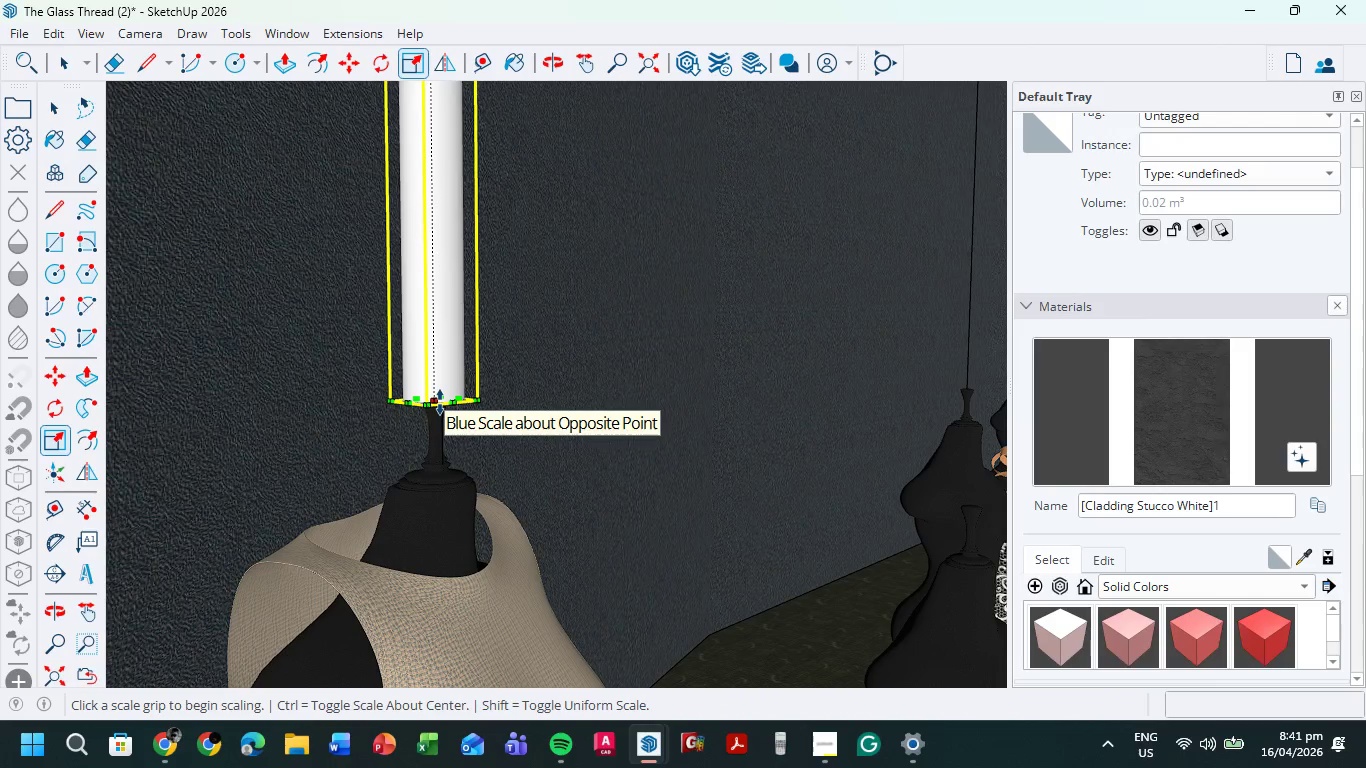 
left_click([440, 402])
 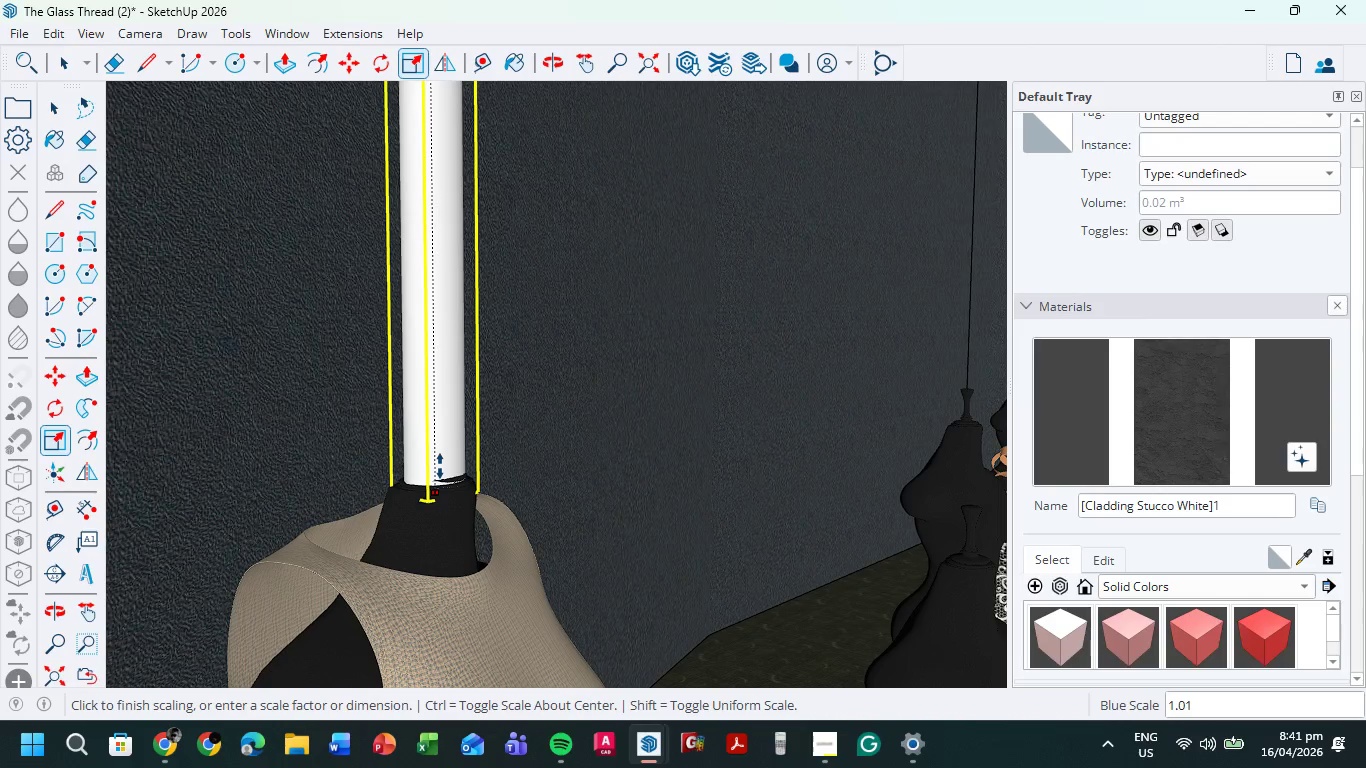 
left_click([440, 466])
 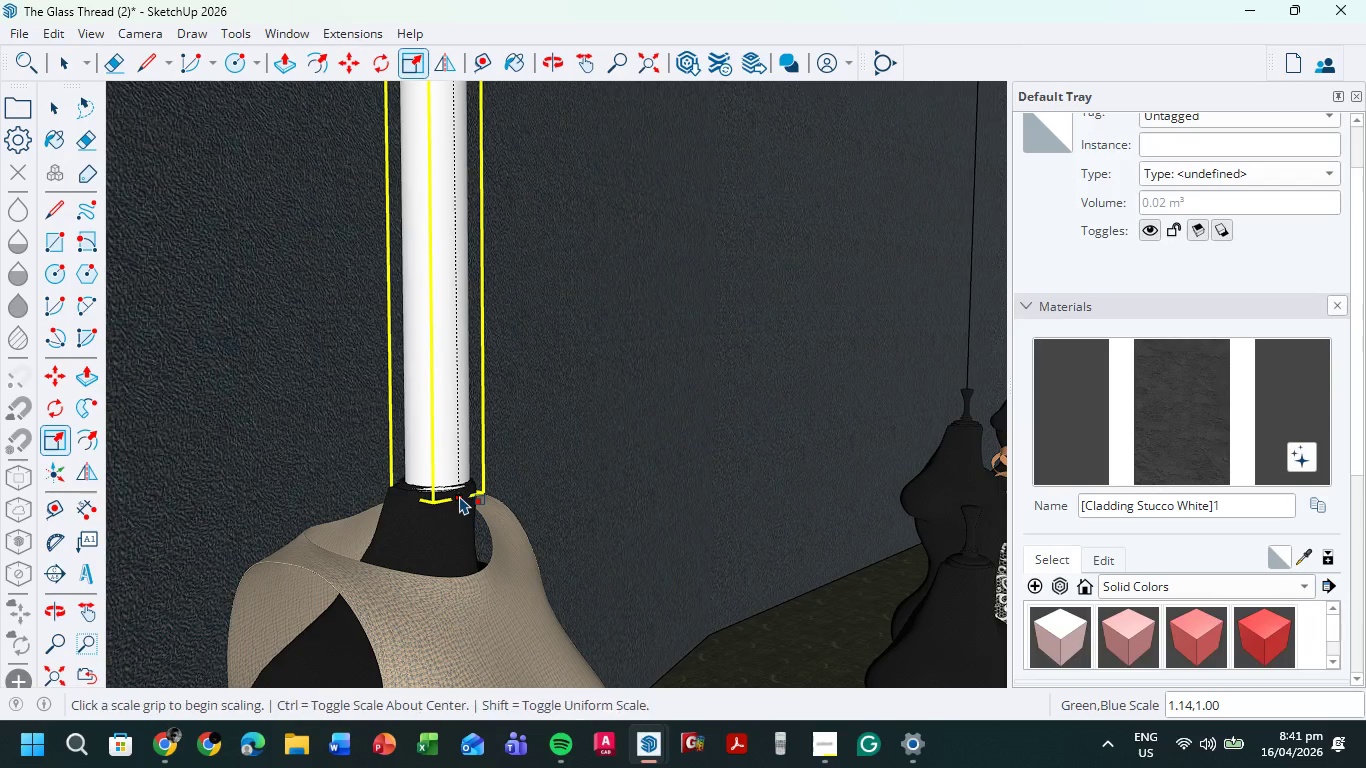 
wait(6.62)
 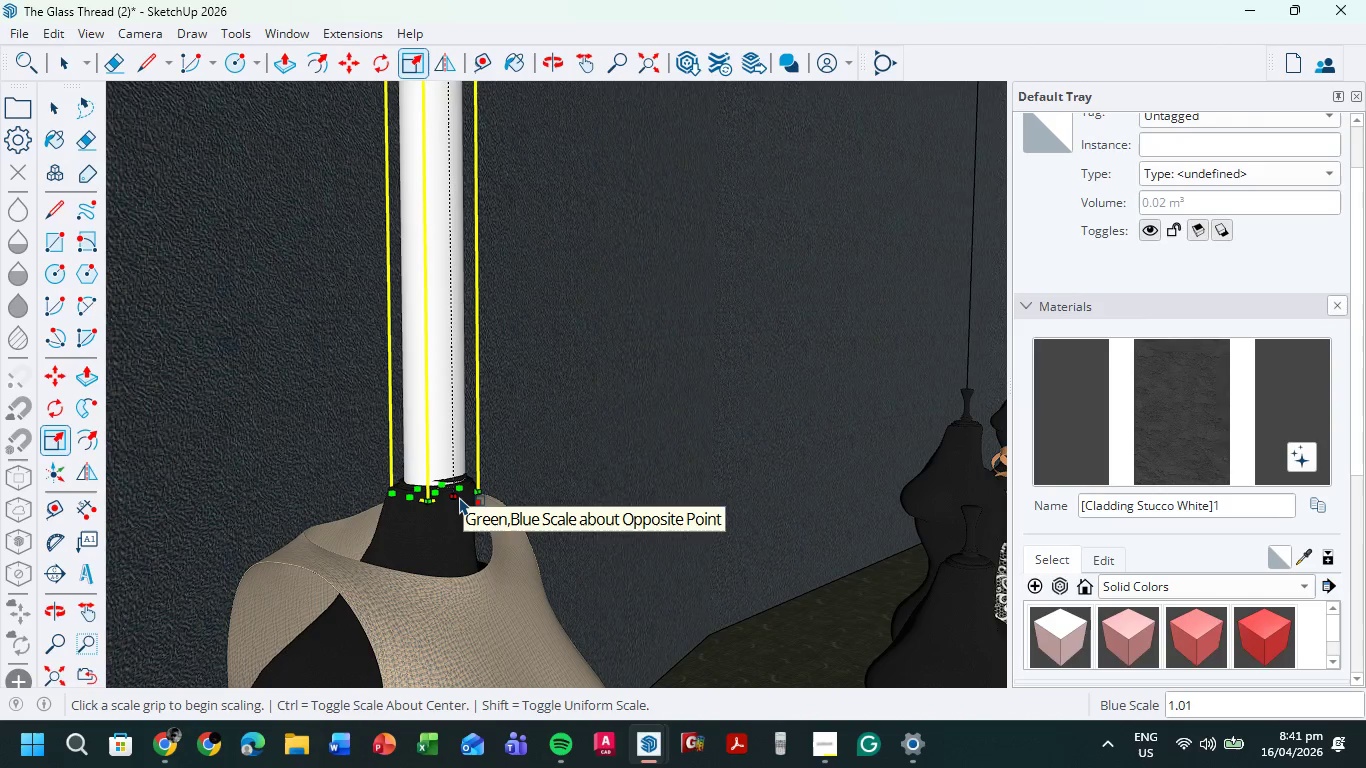 
double_click([565, 278])
 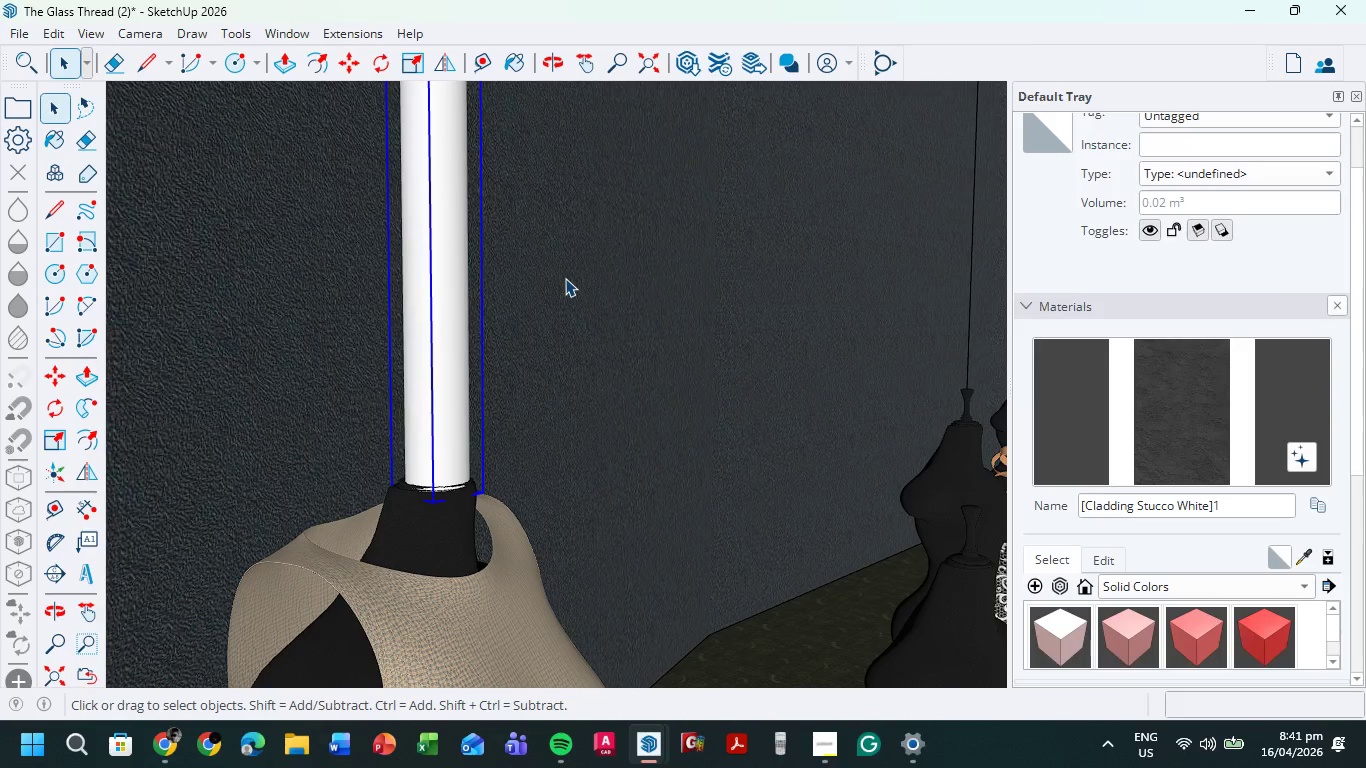 
triple_click([565, 278])
 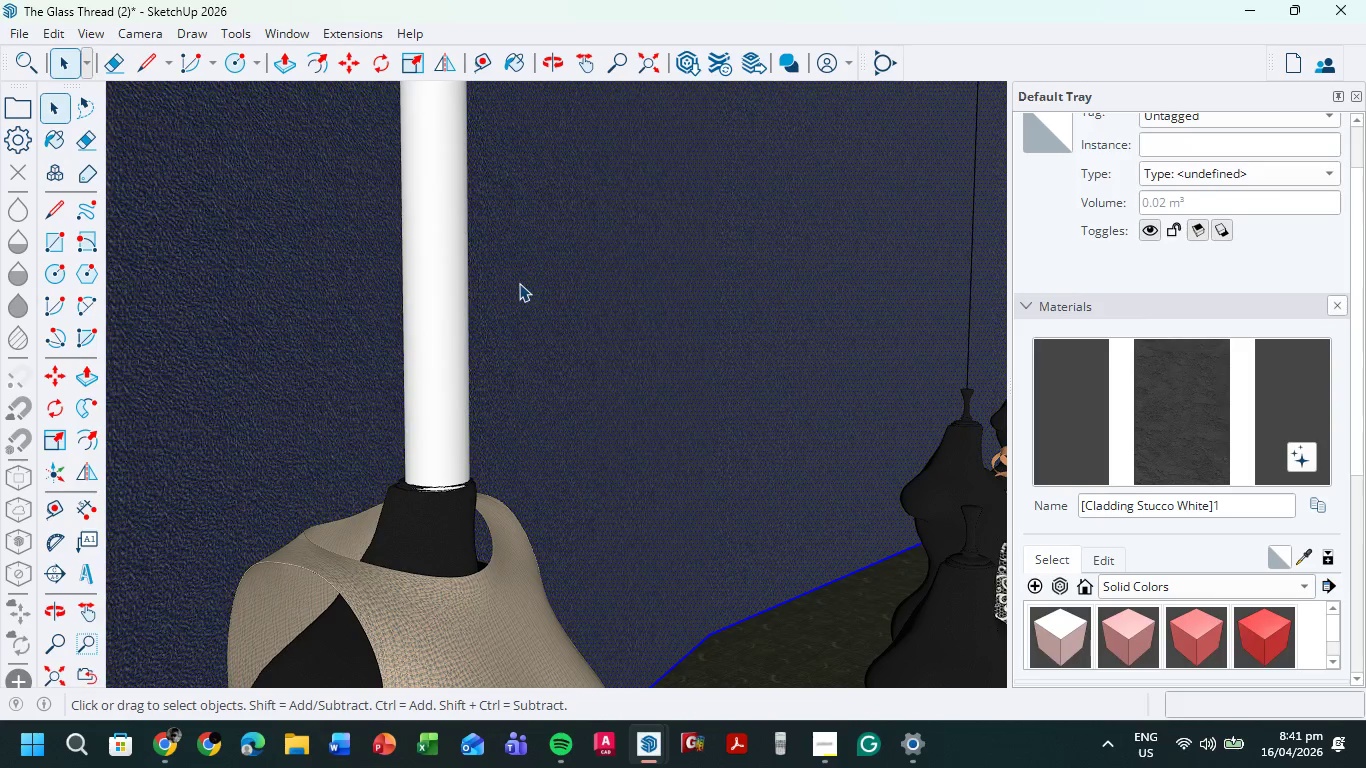 
scroll: coordinate [647, 417], scroll_direction: down, amount: 21.0
 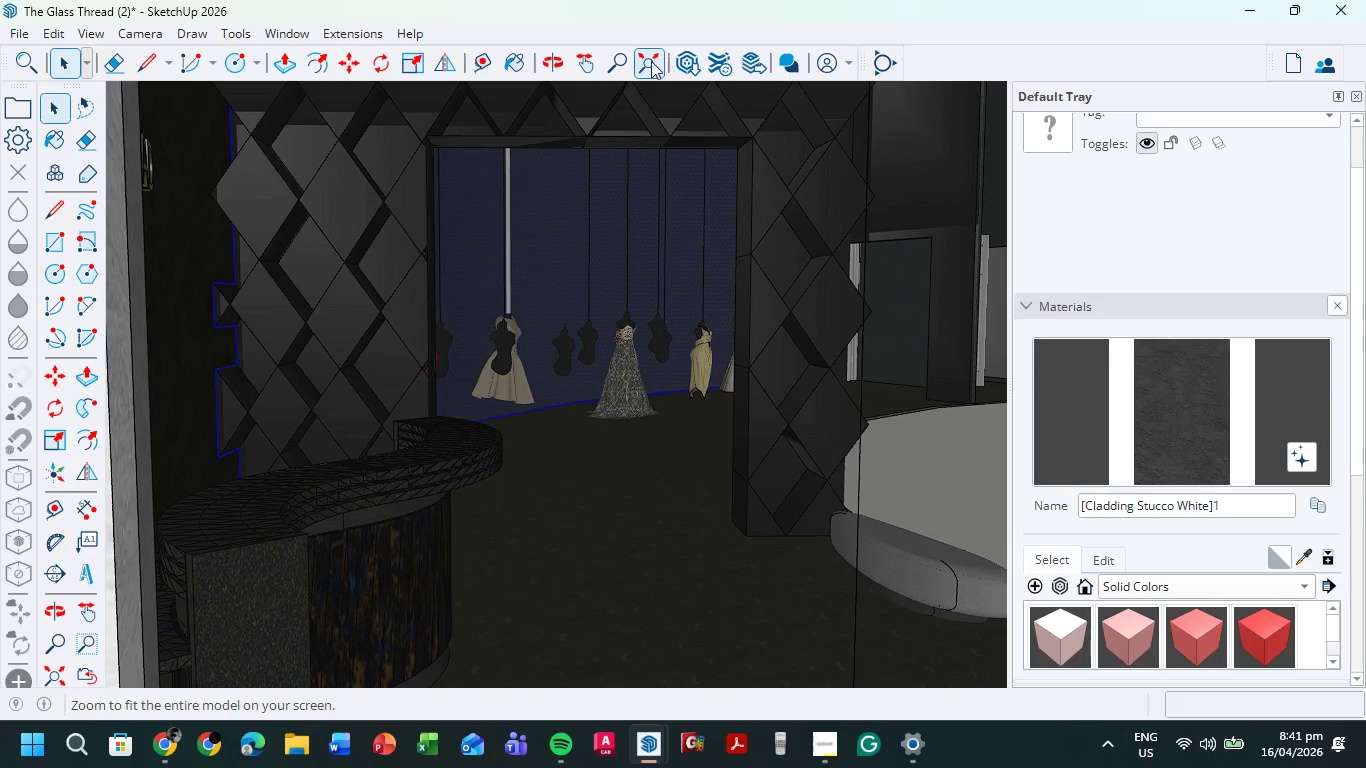 
left_click([649, 66])
 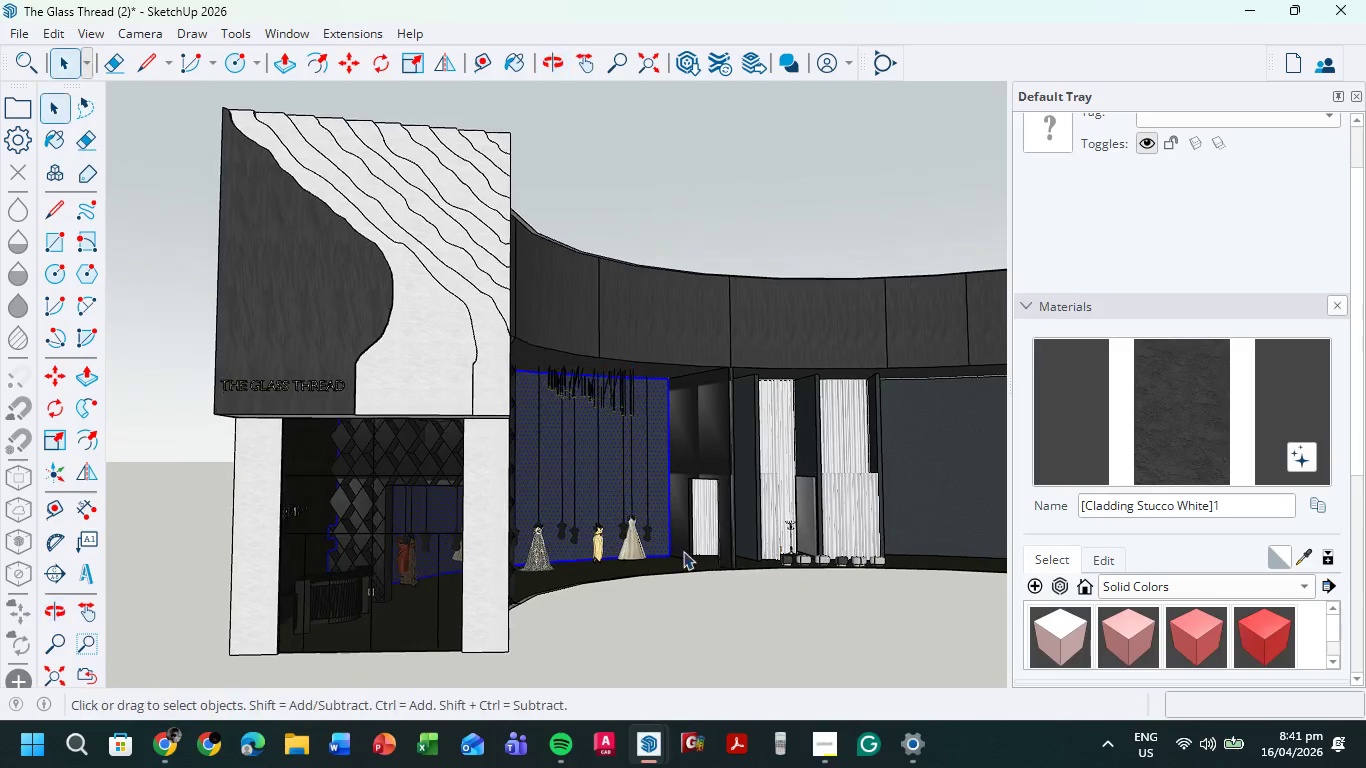 
double_click([743, 637])
 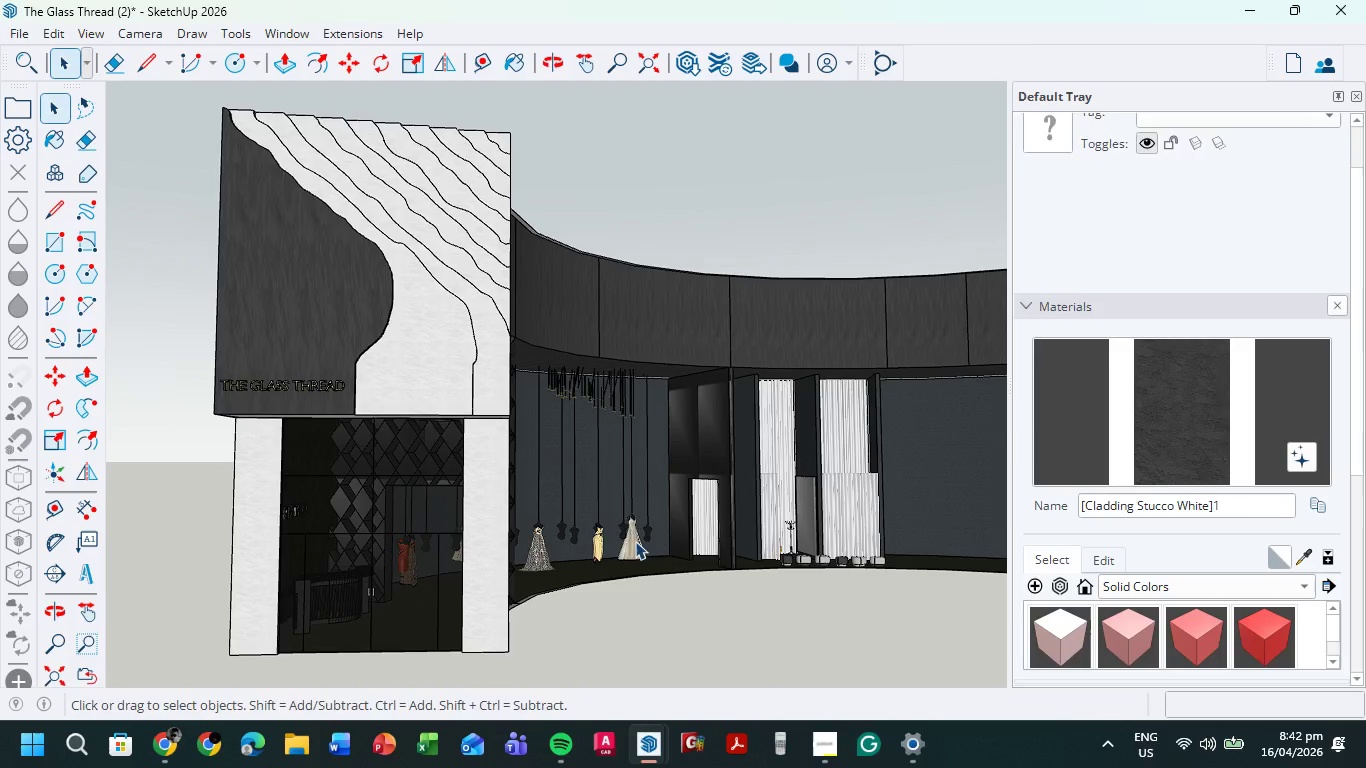 
scroll: coordinate [632, 457], scroll_direction: up, amount: 7.0
 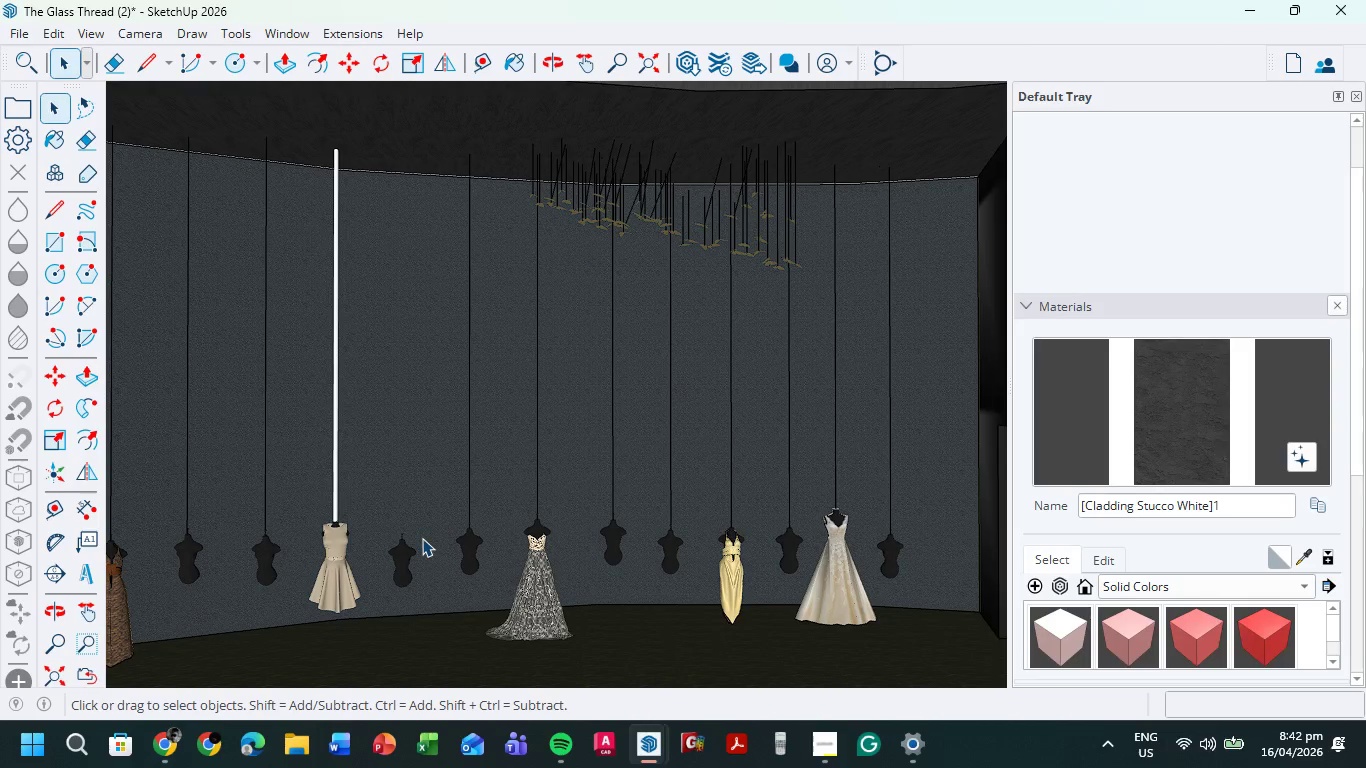 
wait(9.93)
 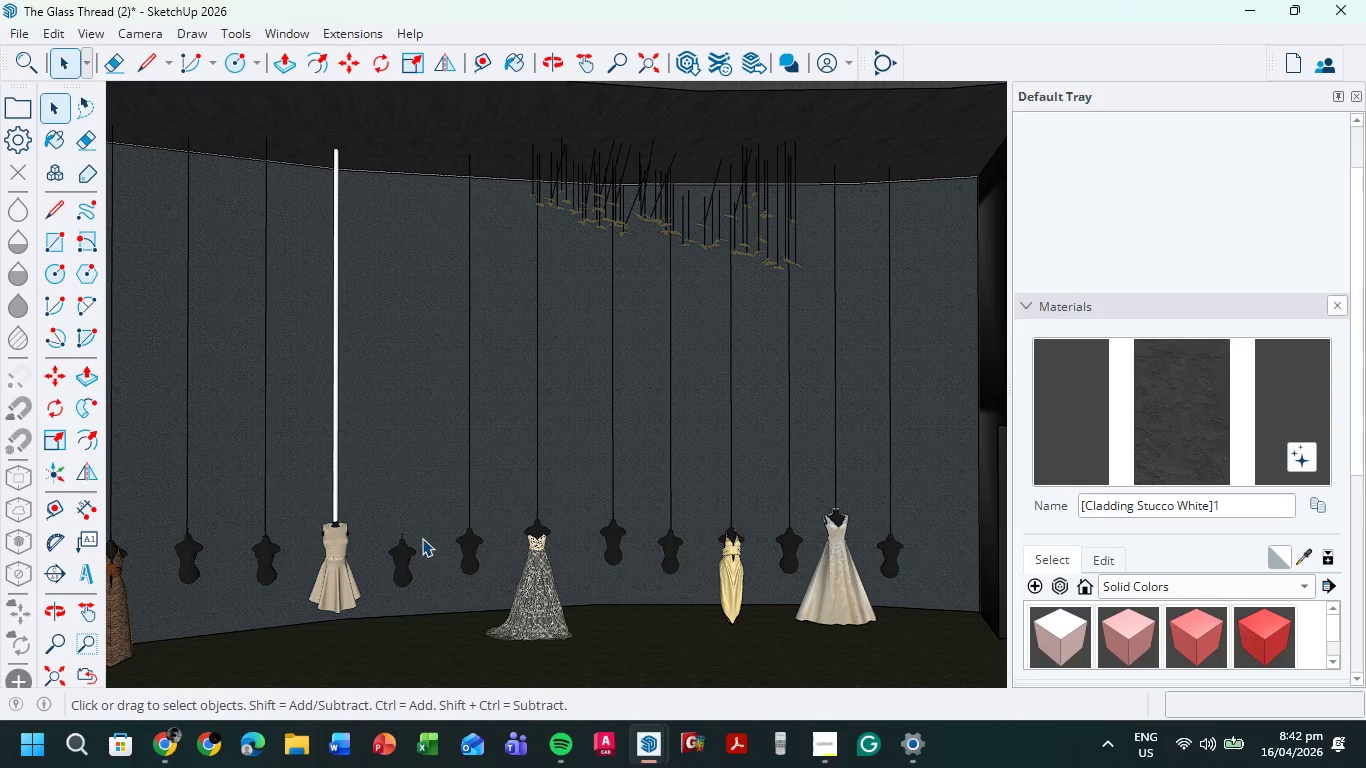 
left_click([294, 14])
 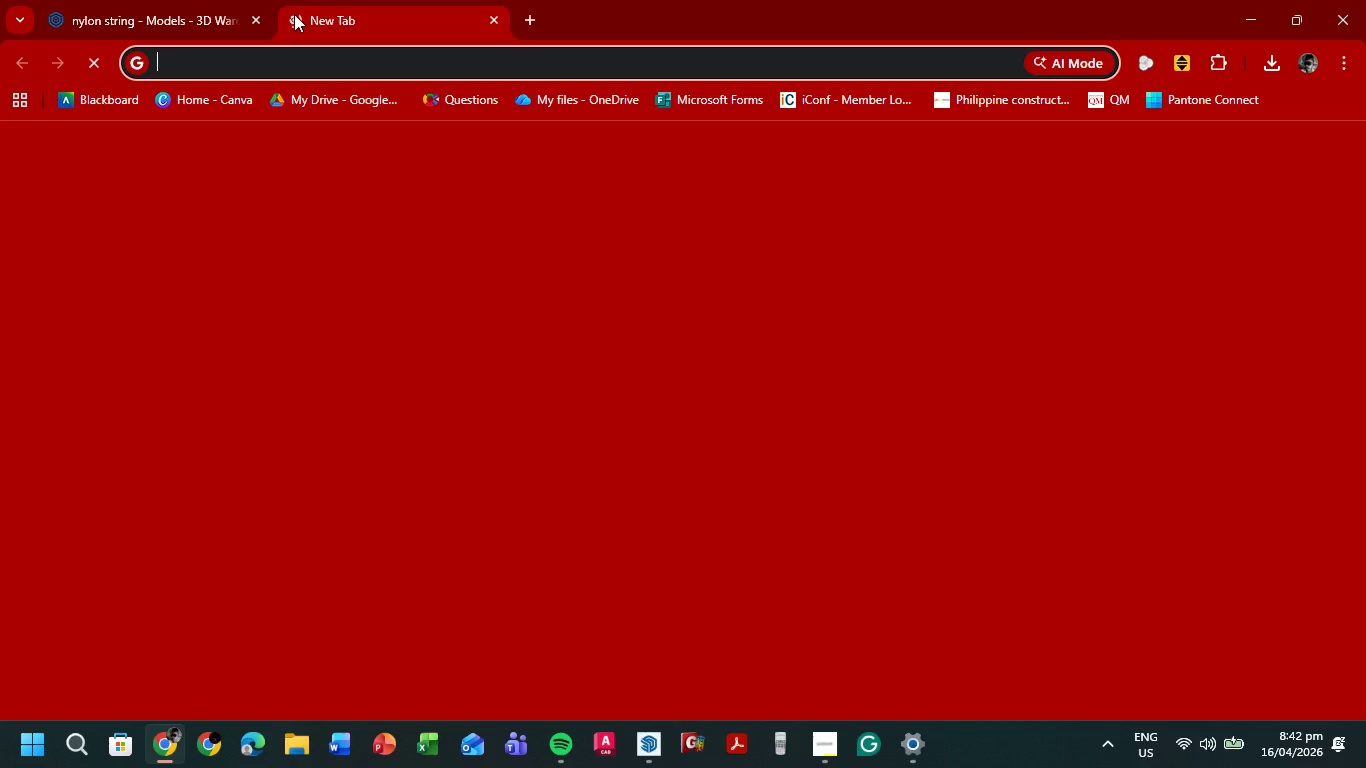 
type(pin)
 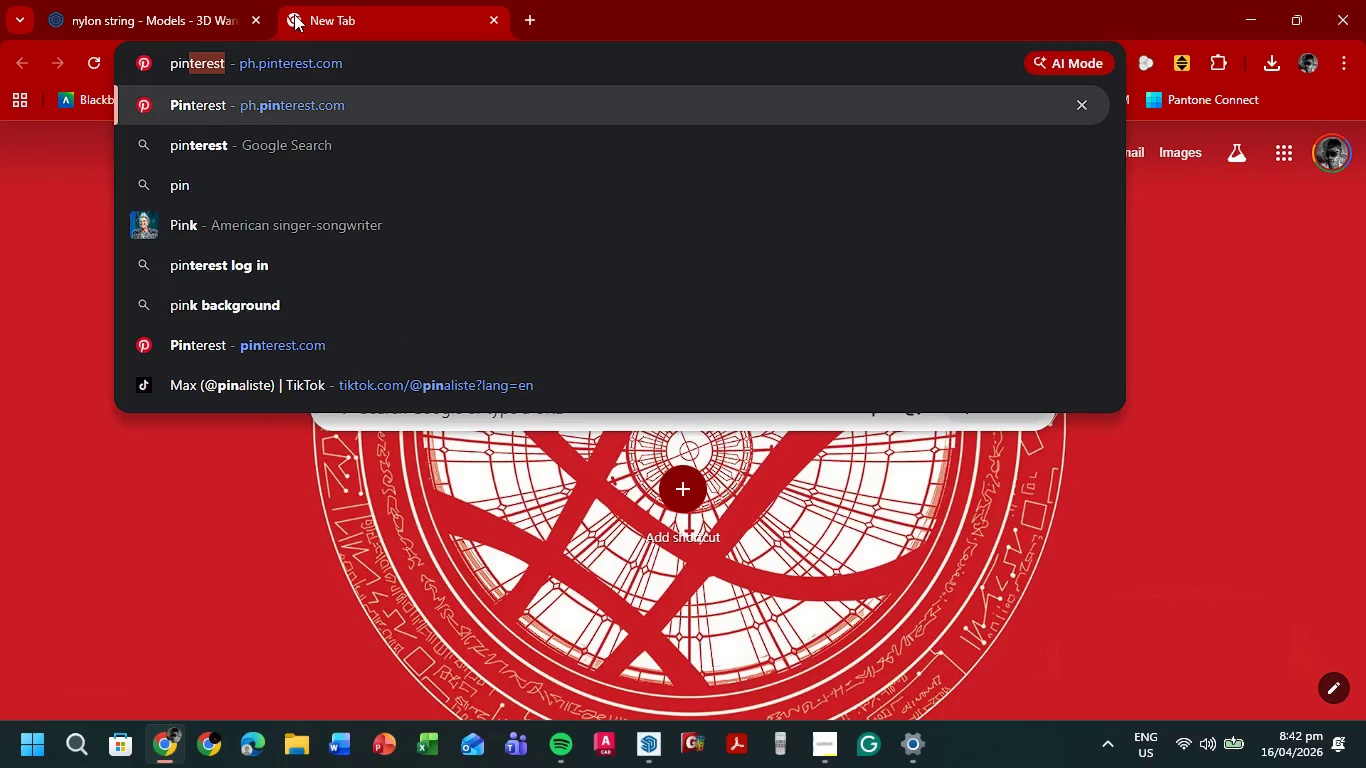 
key(Enter)
 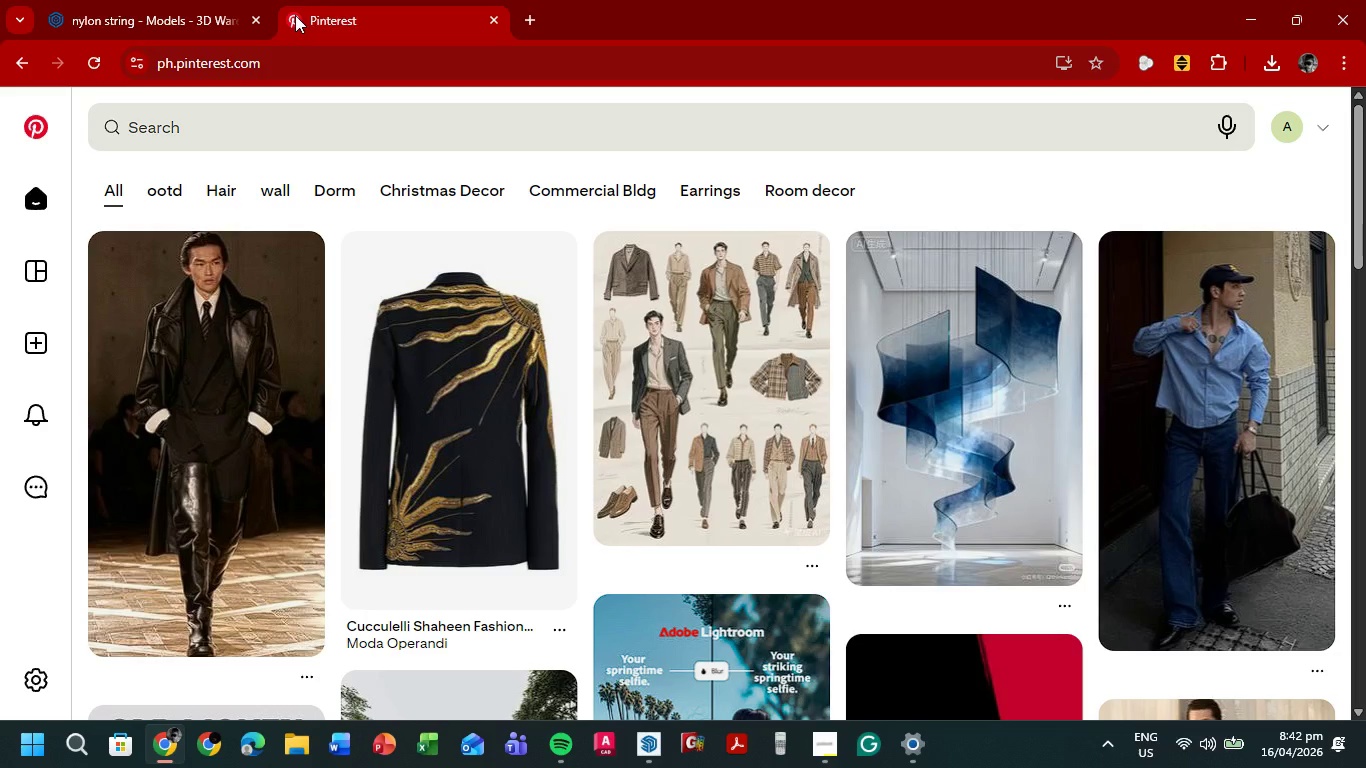 
wait(31.89)
 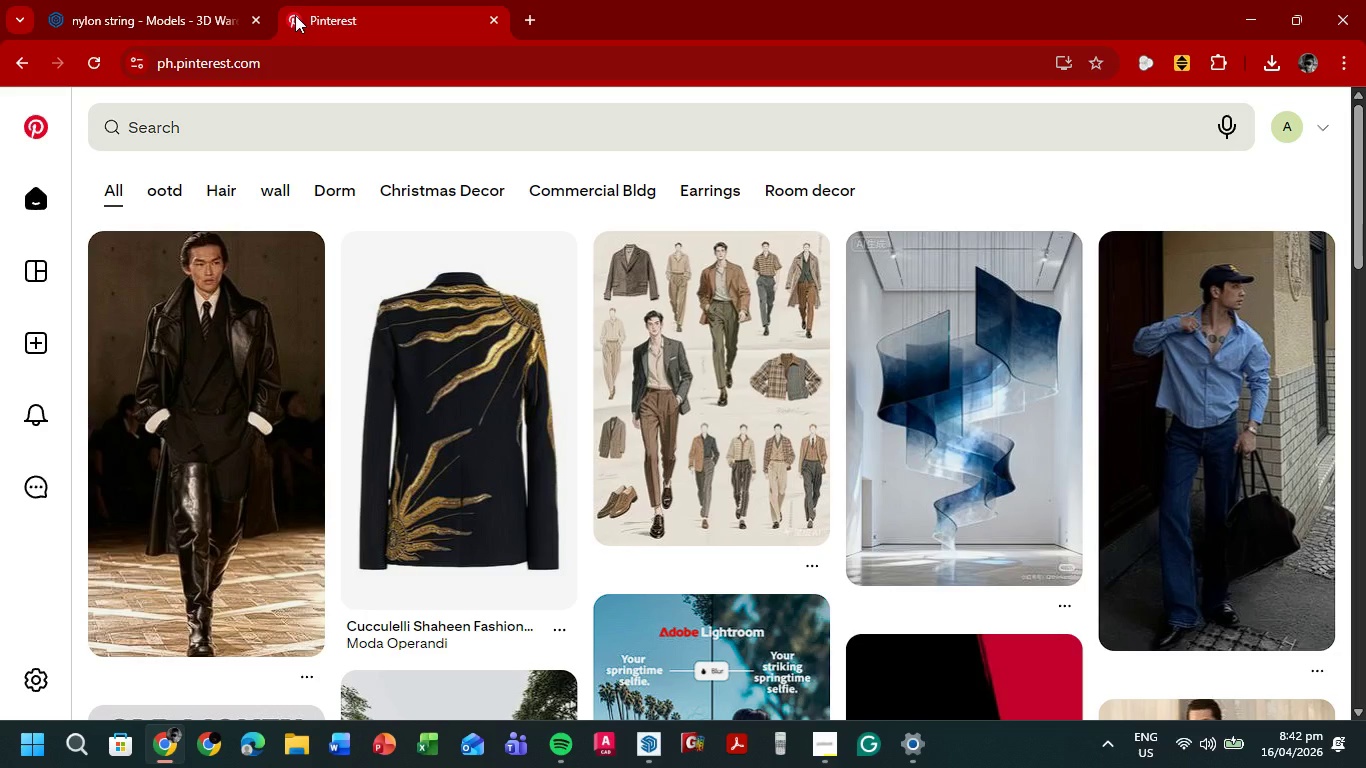 
scroll: coordinate [1014, 324], scroll_direction: down, amount: 3.0
 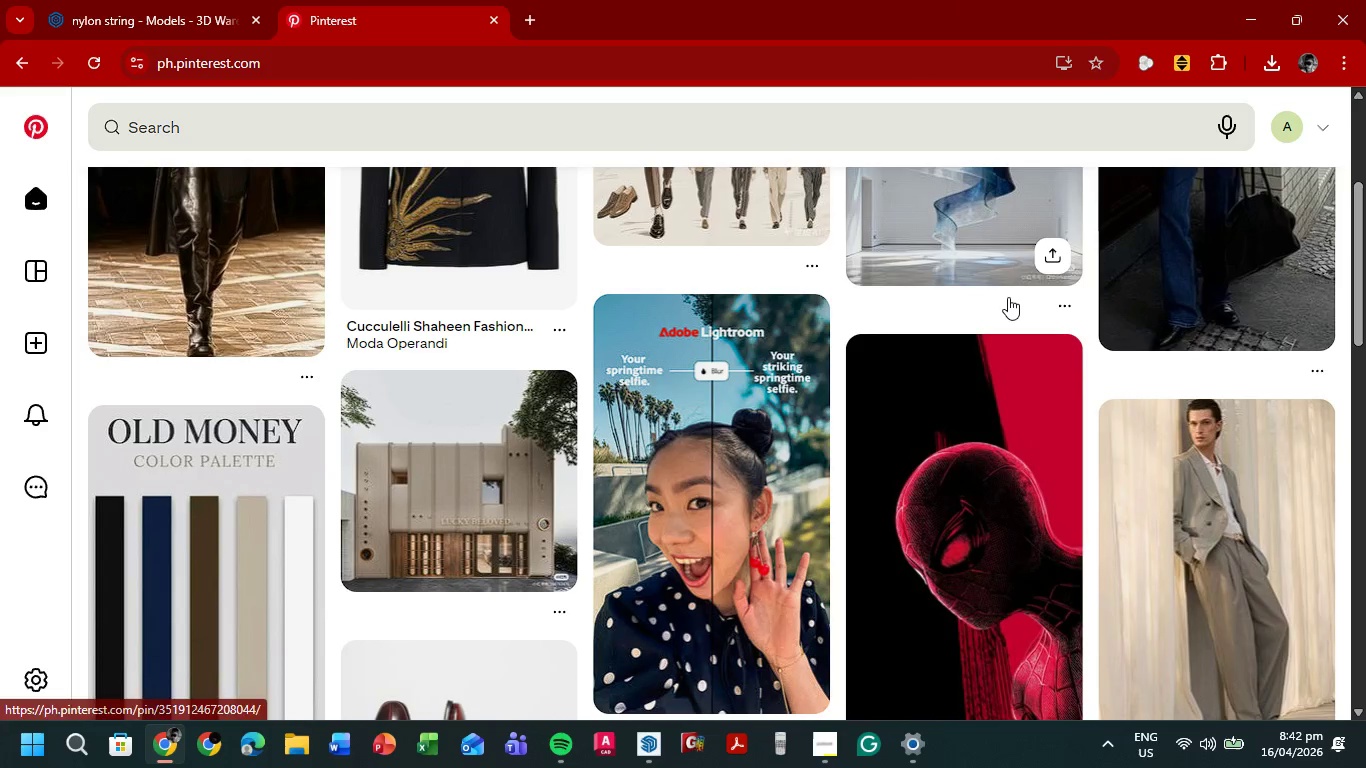 
scroll: coordinate [1008, 297], scroll_direction: up, amount: 3.0
 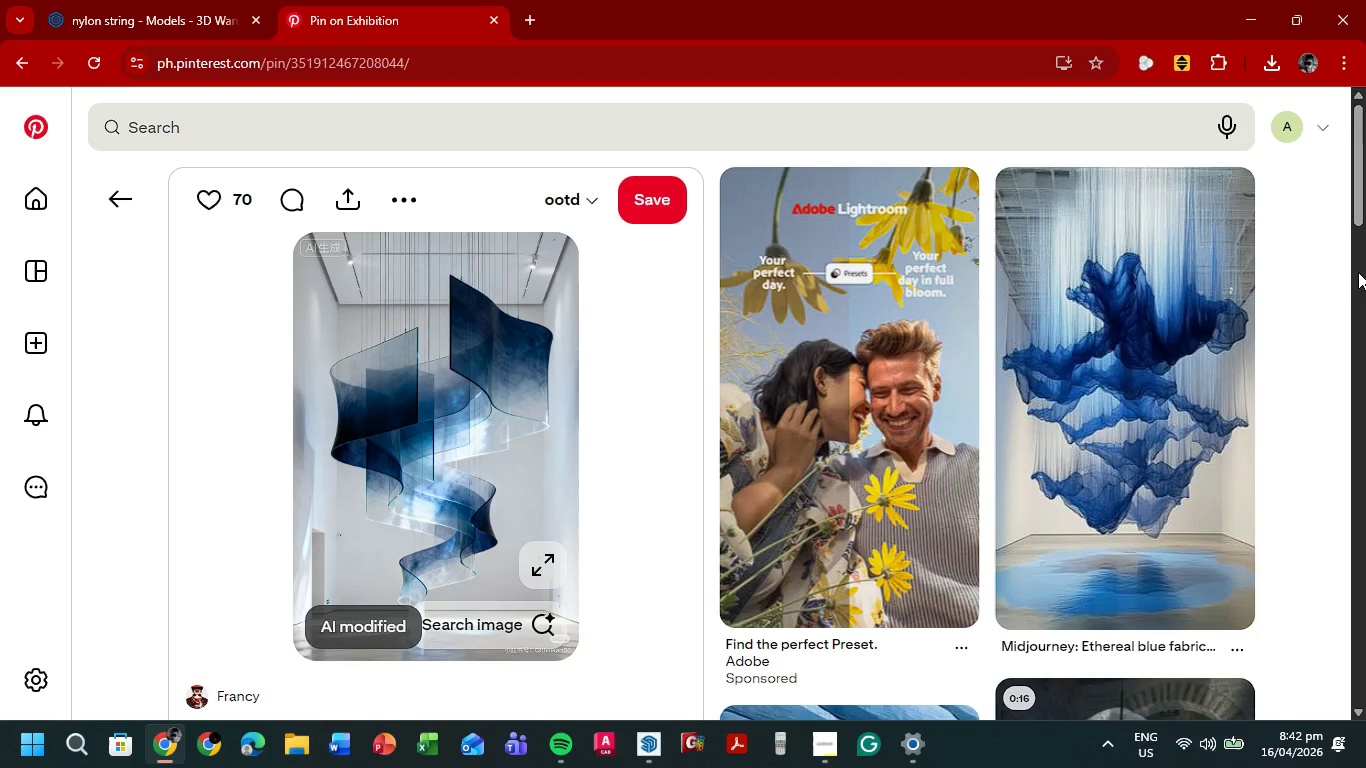 
scroll: coordinate [1365, 221], scroll_direction: down, amount: 6.0
 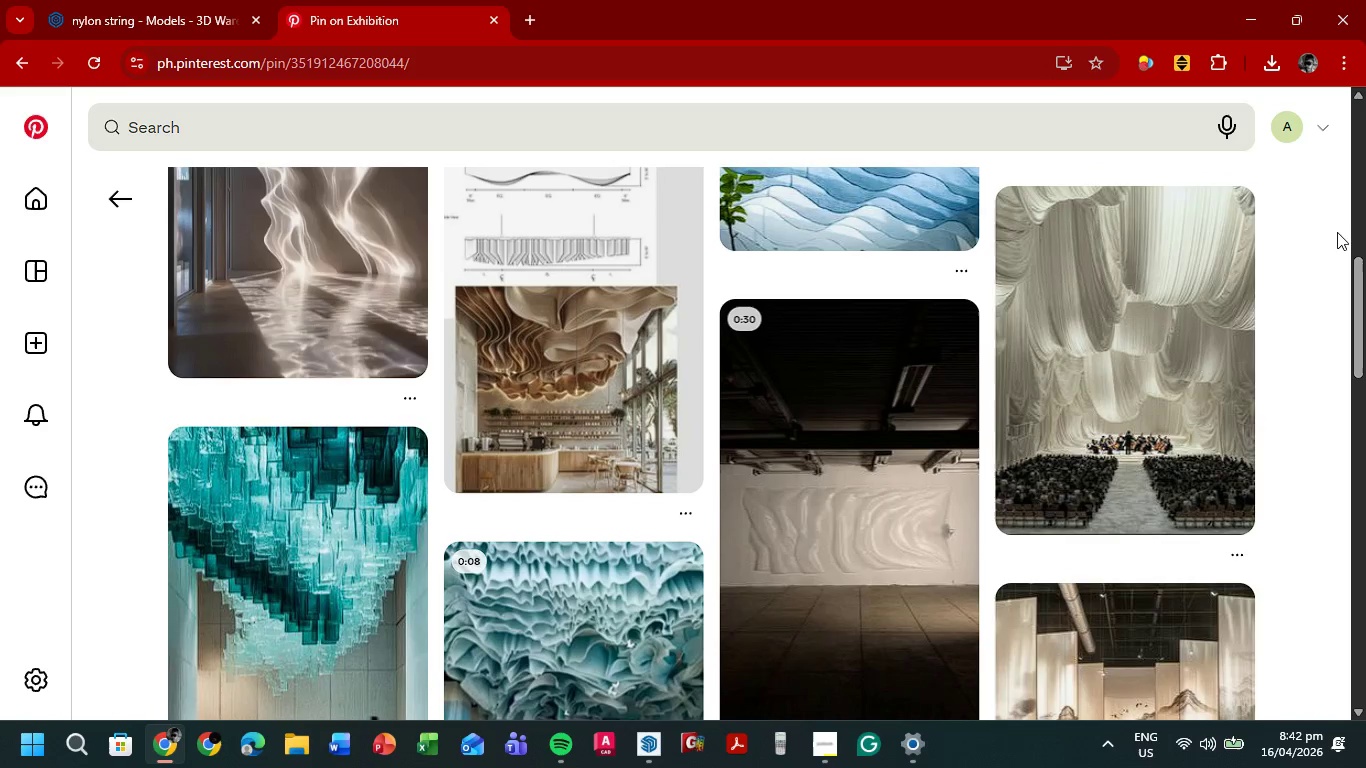 
left_click([125, 0])
 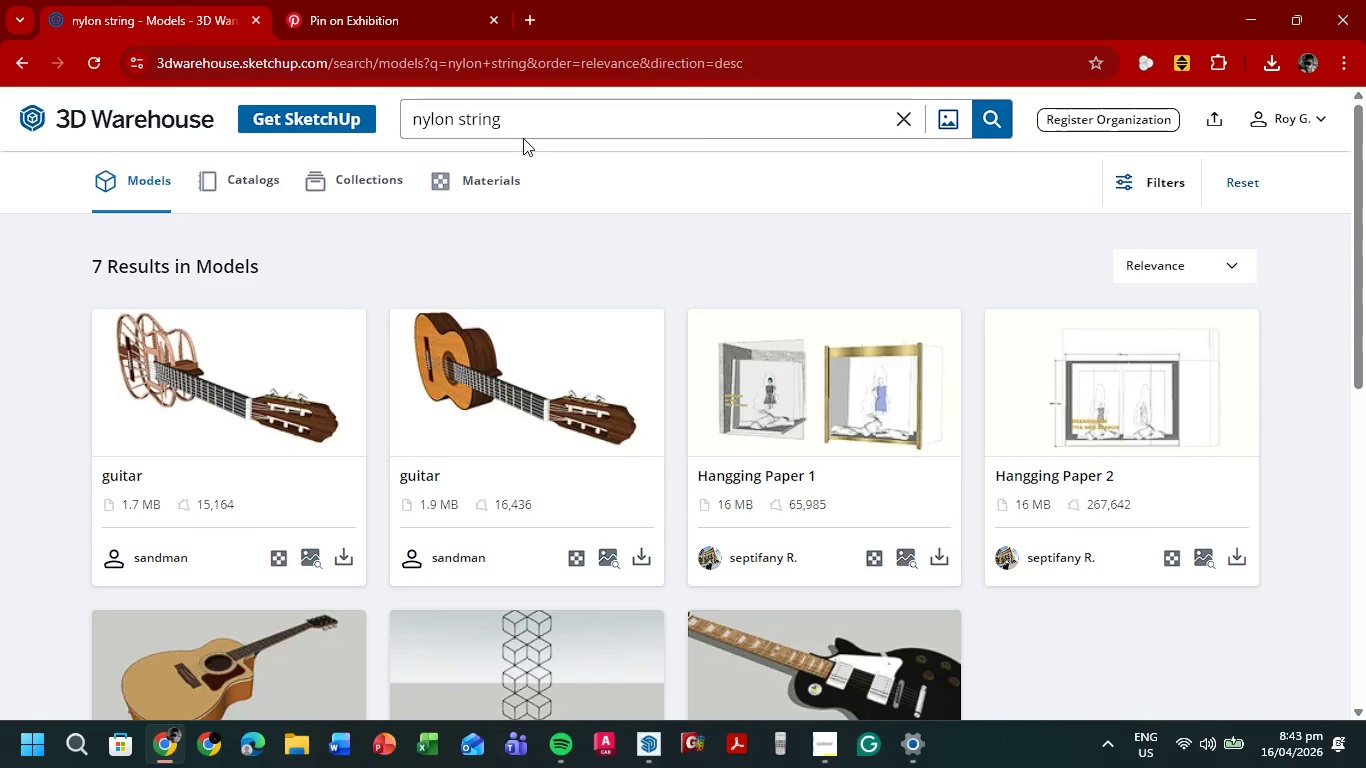 
left_click_drag(start_coordinate=[535, 118], to_coordinate=[355, 137])
 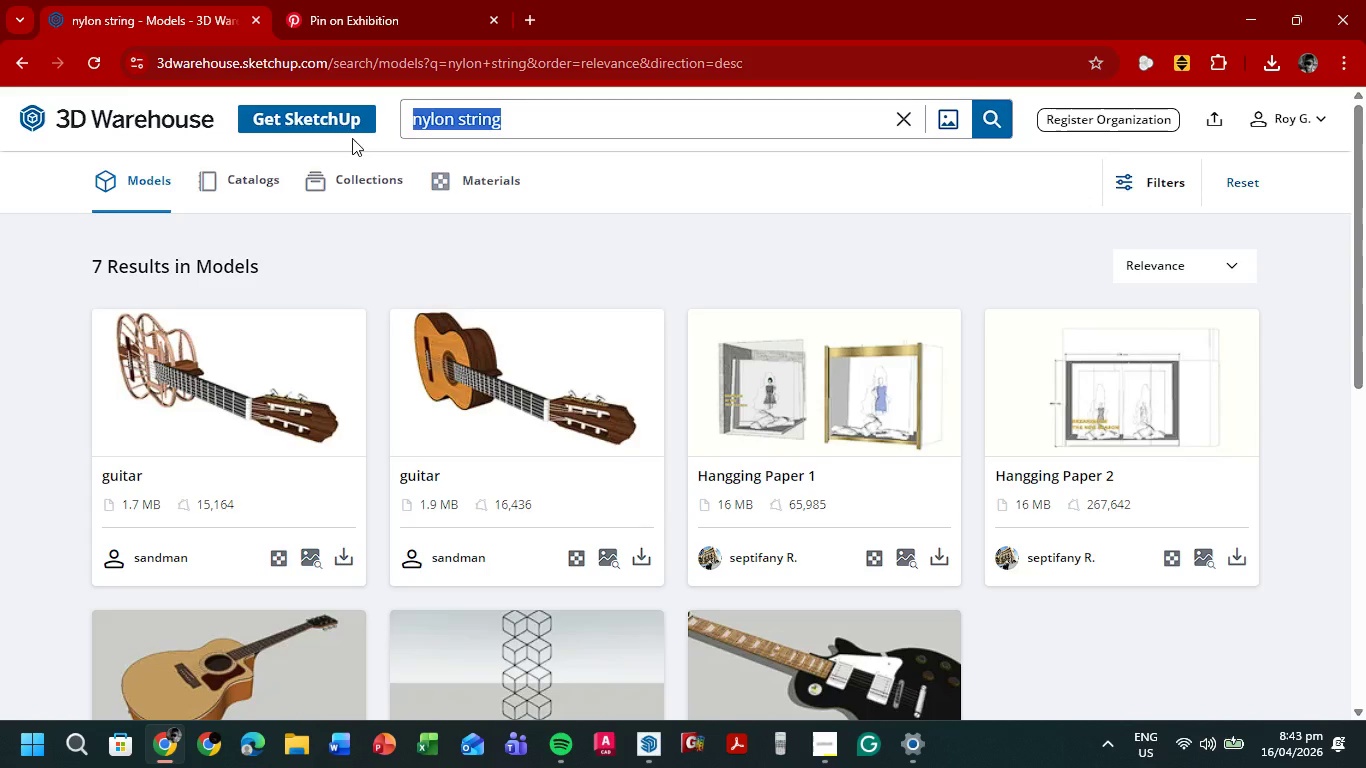 
type(fabric)
 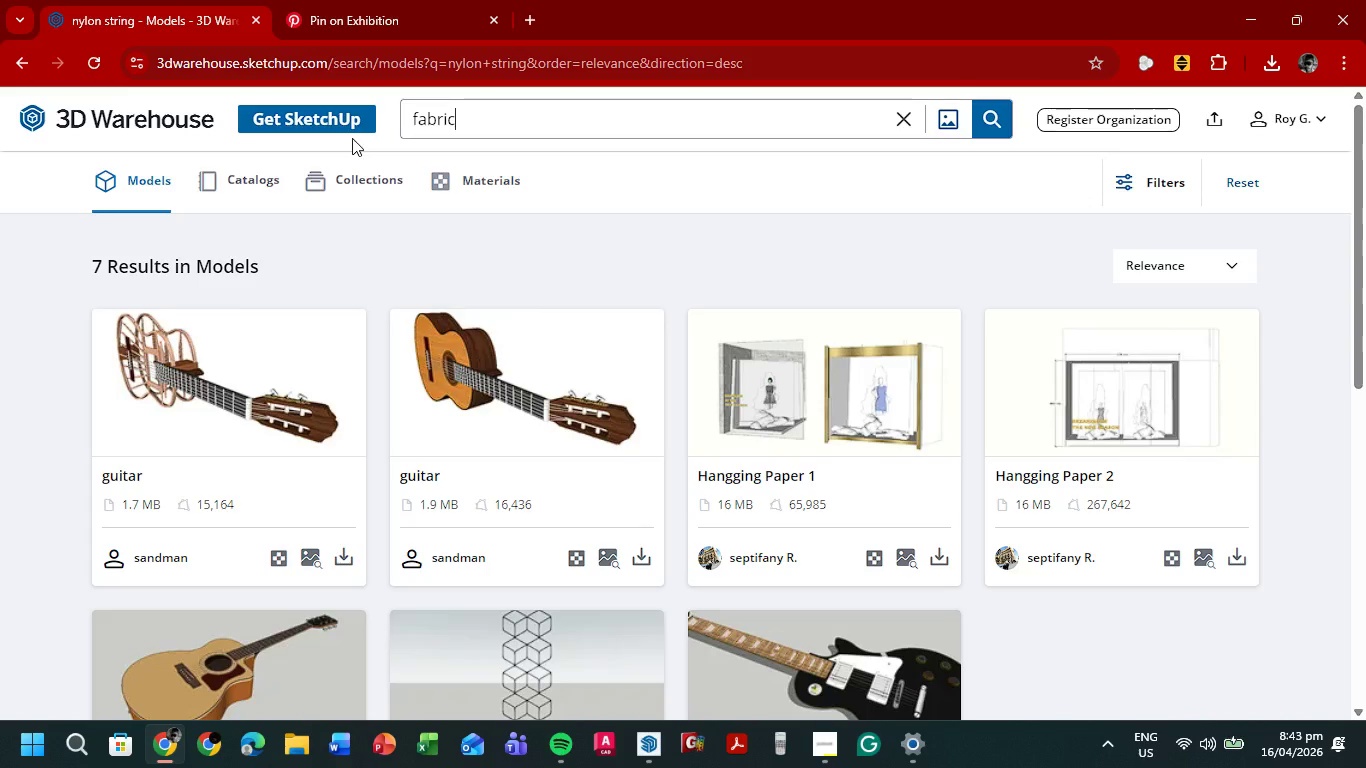 
key(Enter)
 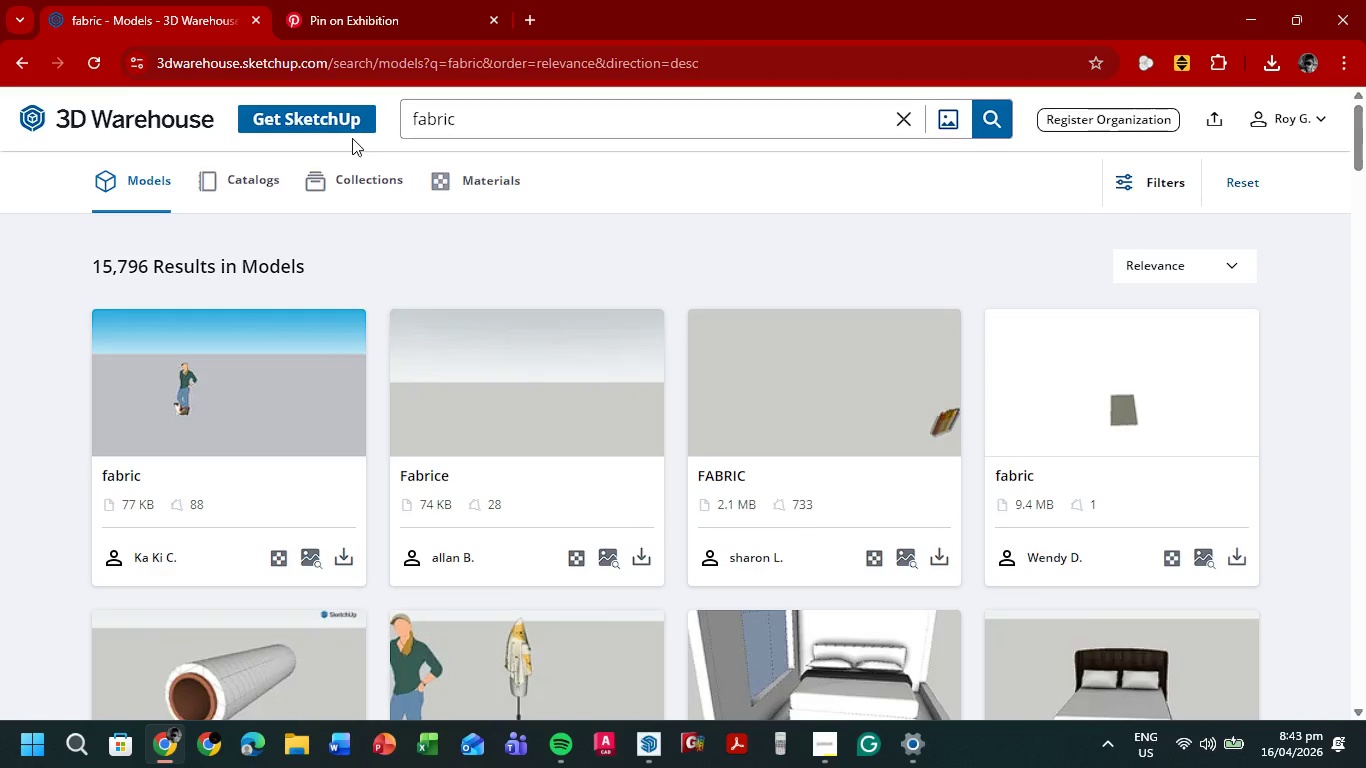 
wait(11.3)
 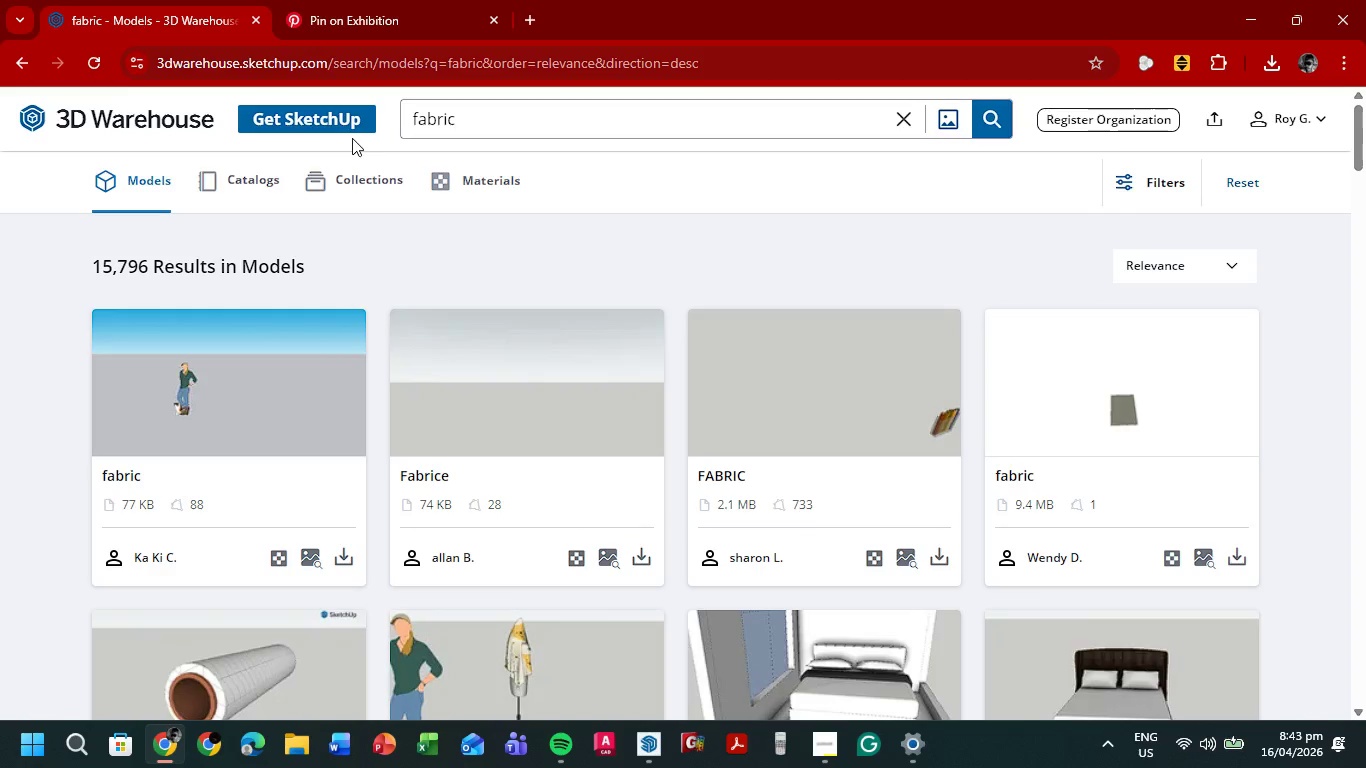 
left_click([656, 742])
 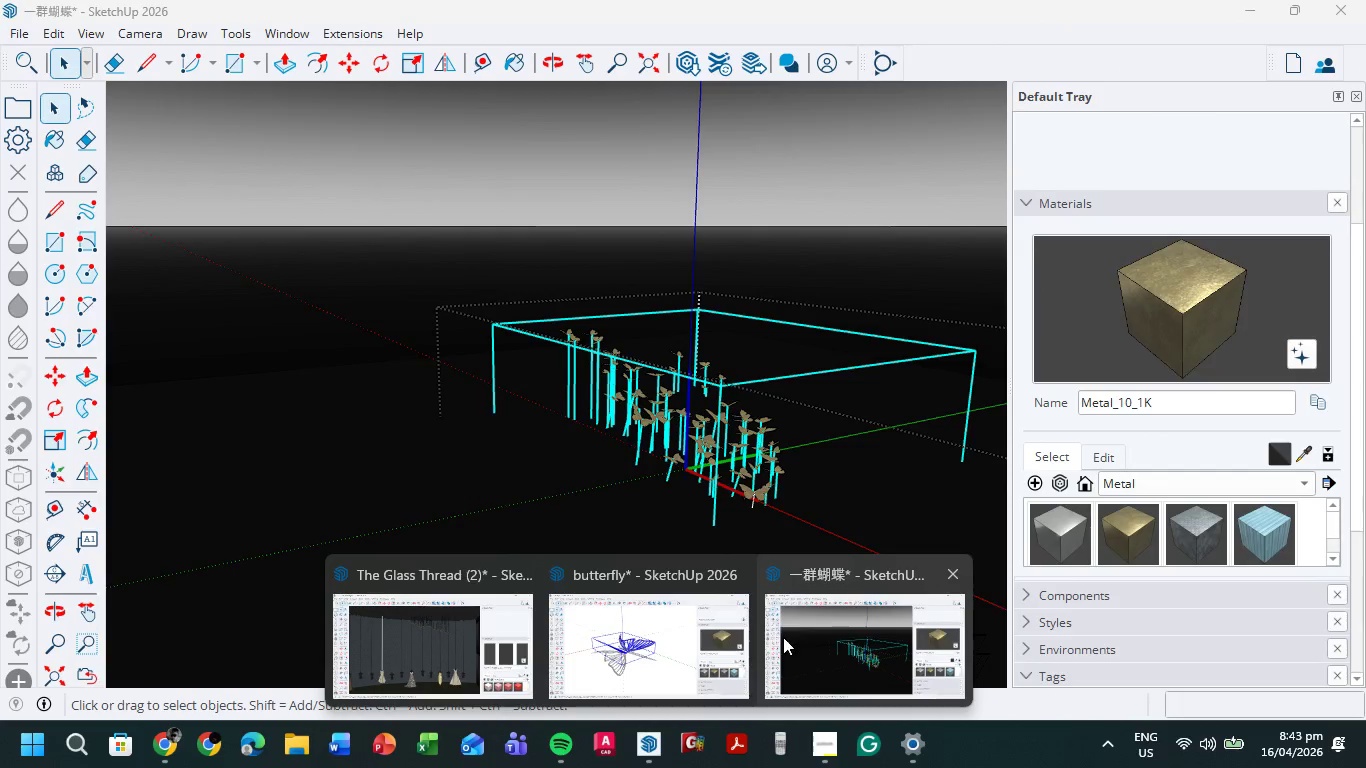 
left_click([476, 624])
 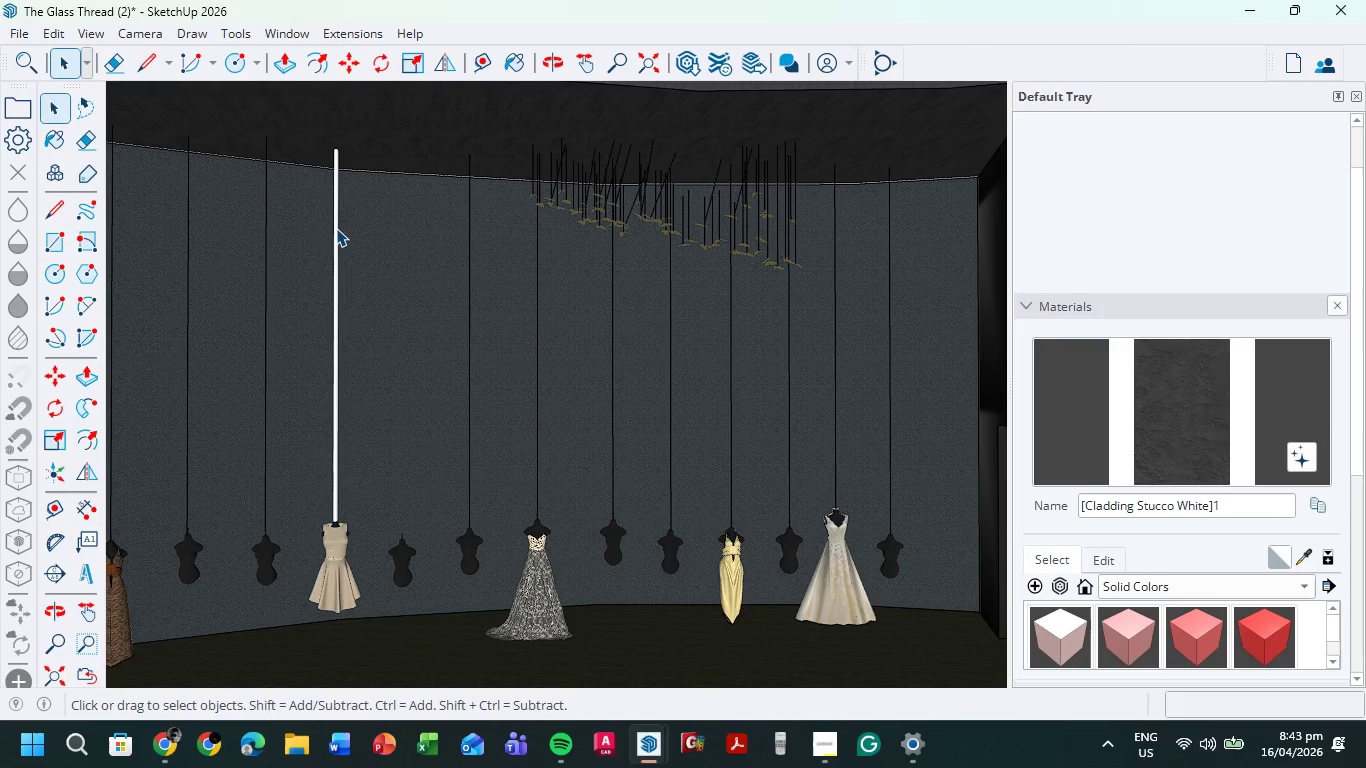 
left_click([336, 228])
 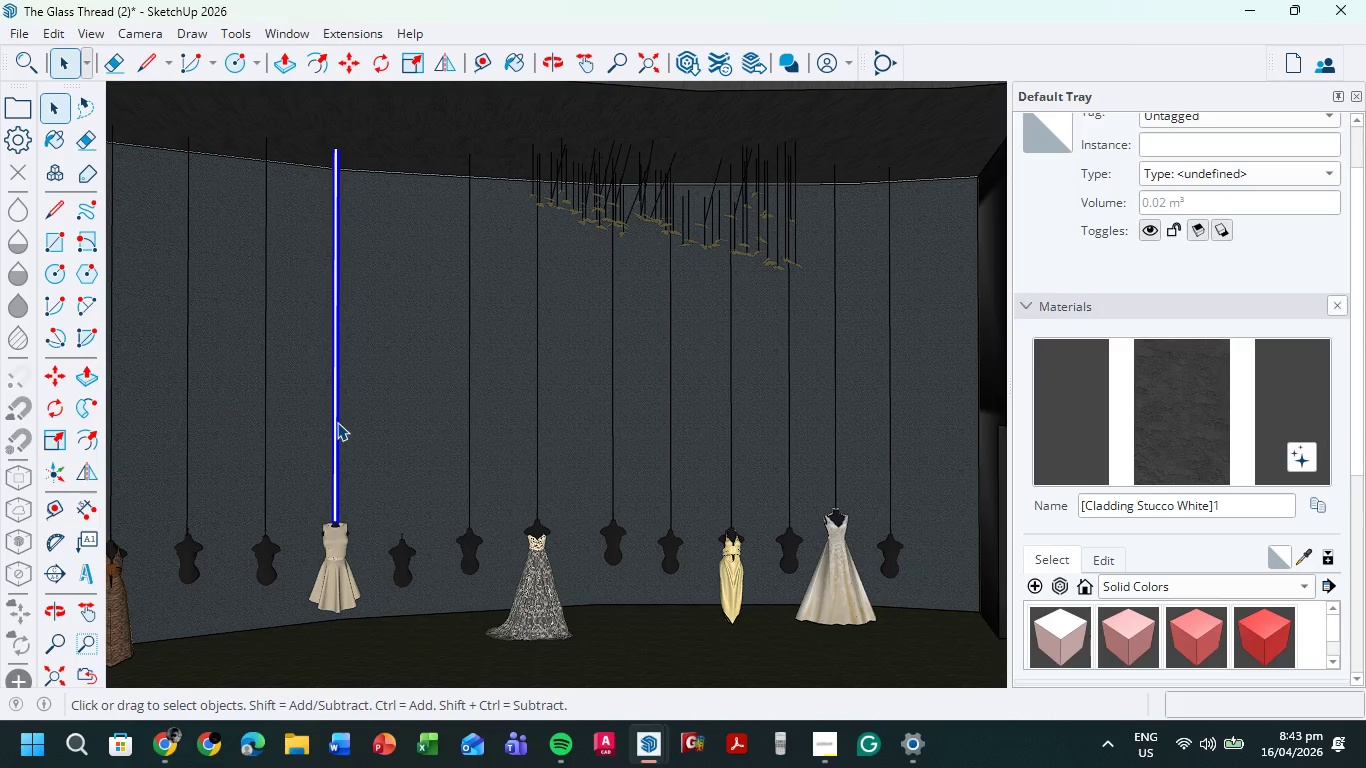 
scroll: coordinate [294, 253], scroll_direction: up, amount: 11.0
 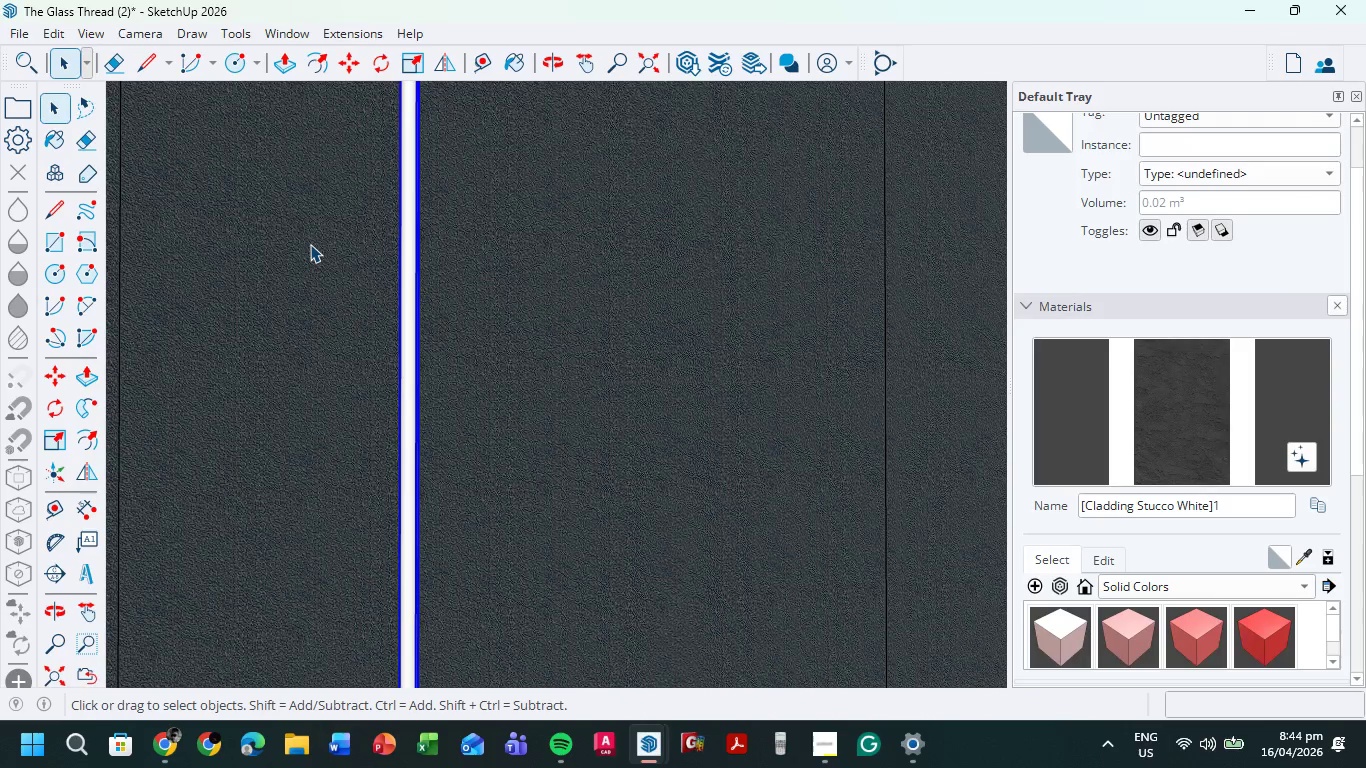 
wait(94.36)
 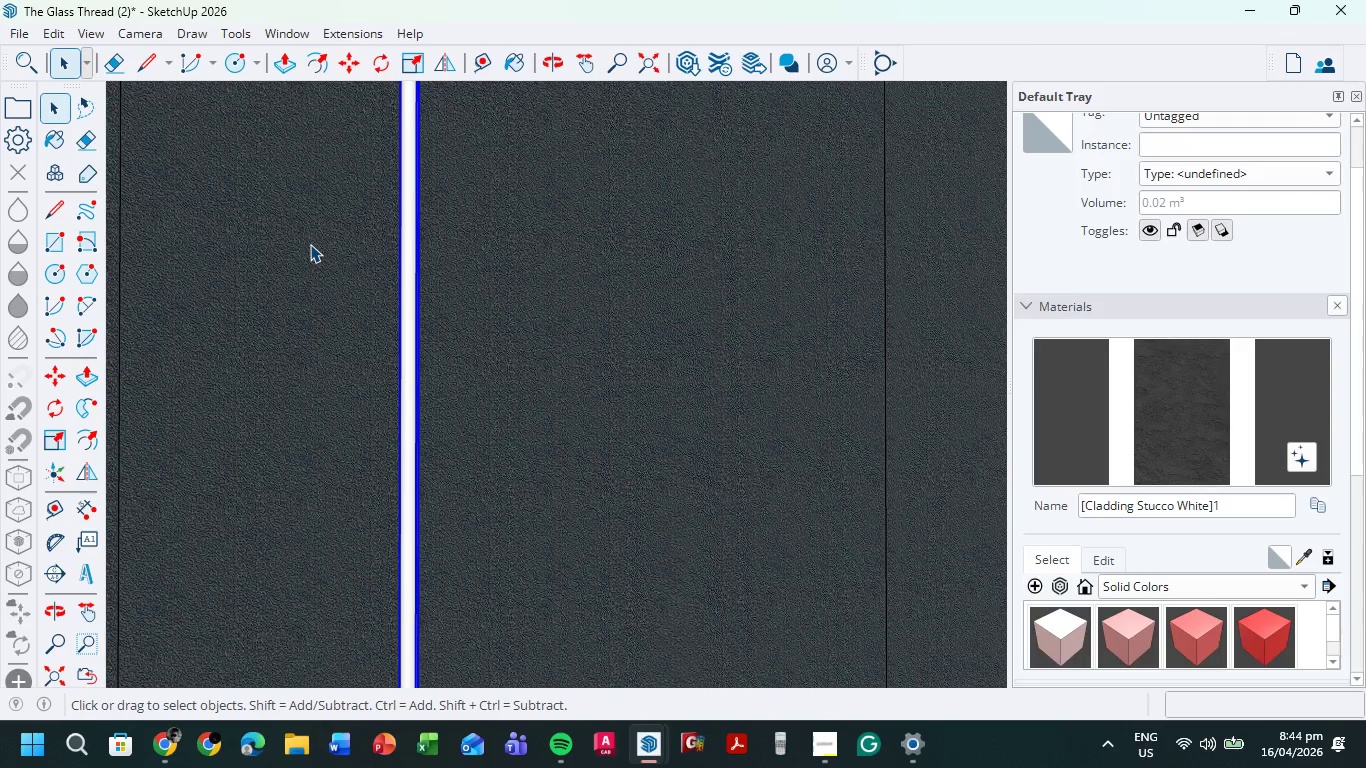 
scroll: coordinate [503, 212], scroll_direction: down, amount: 10.0
 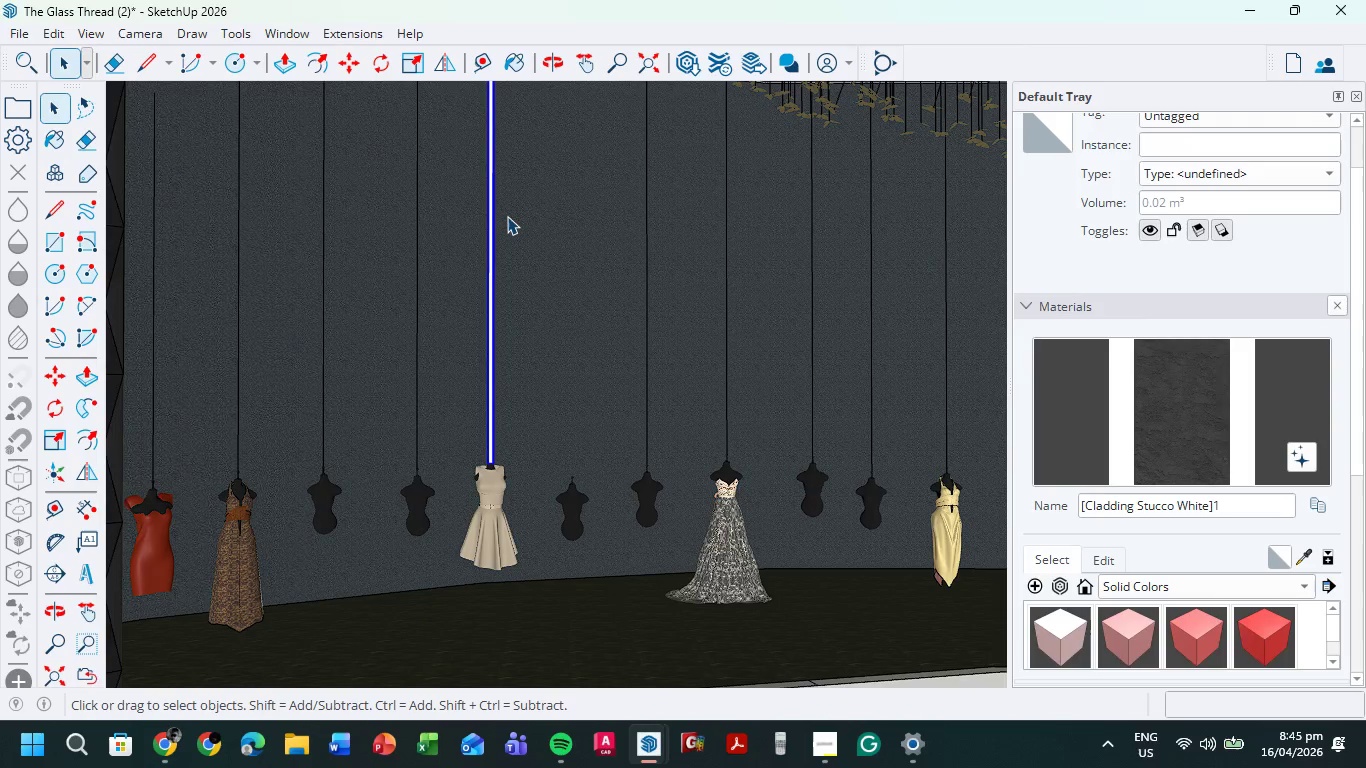 
key(Delete)
 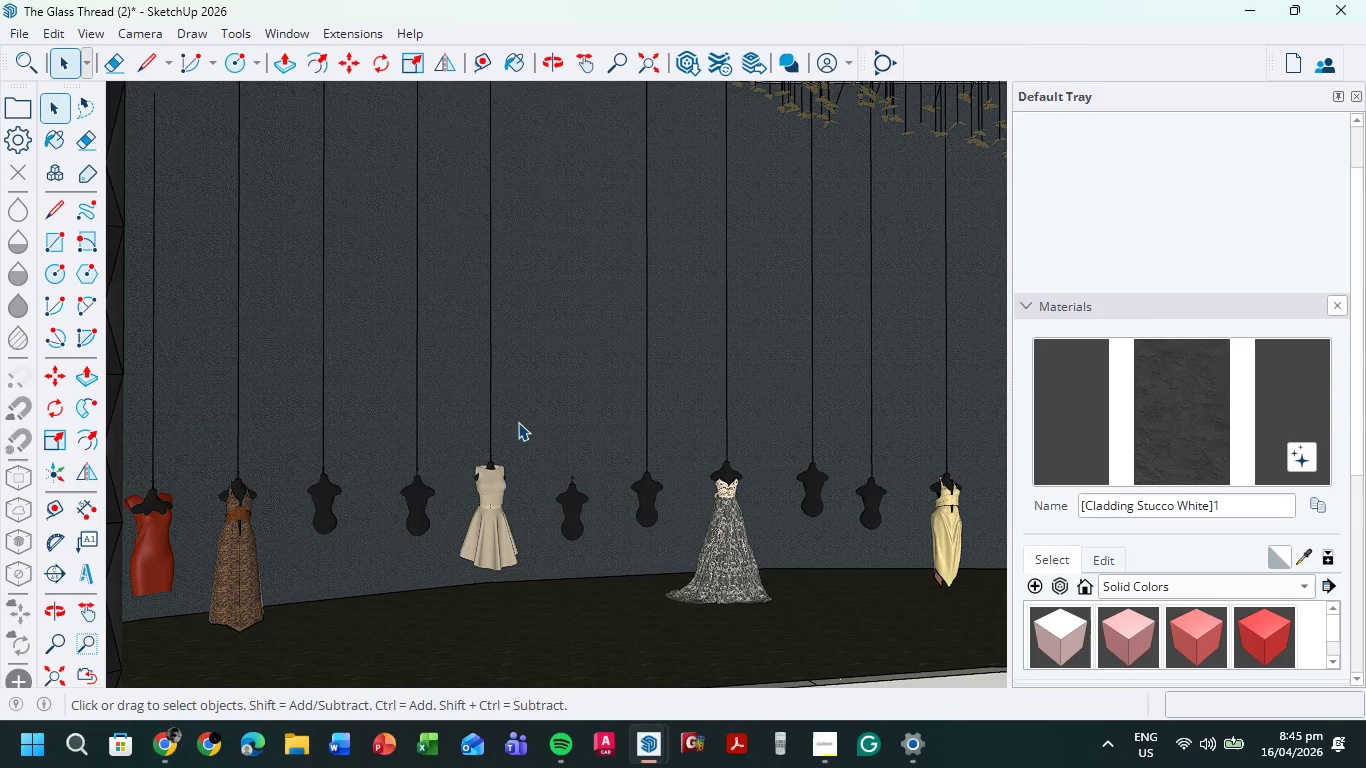 
scroll: coordinate [772, 396], scroll_direction: down, amount: 8.0
 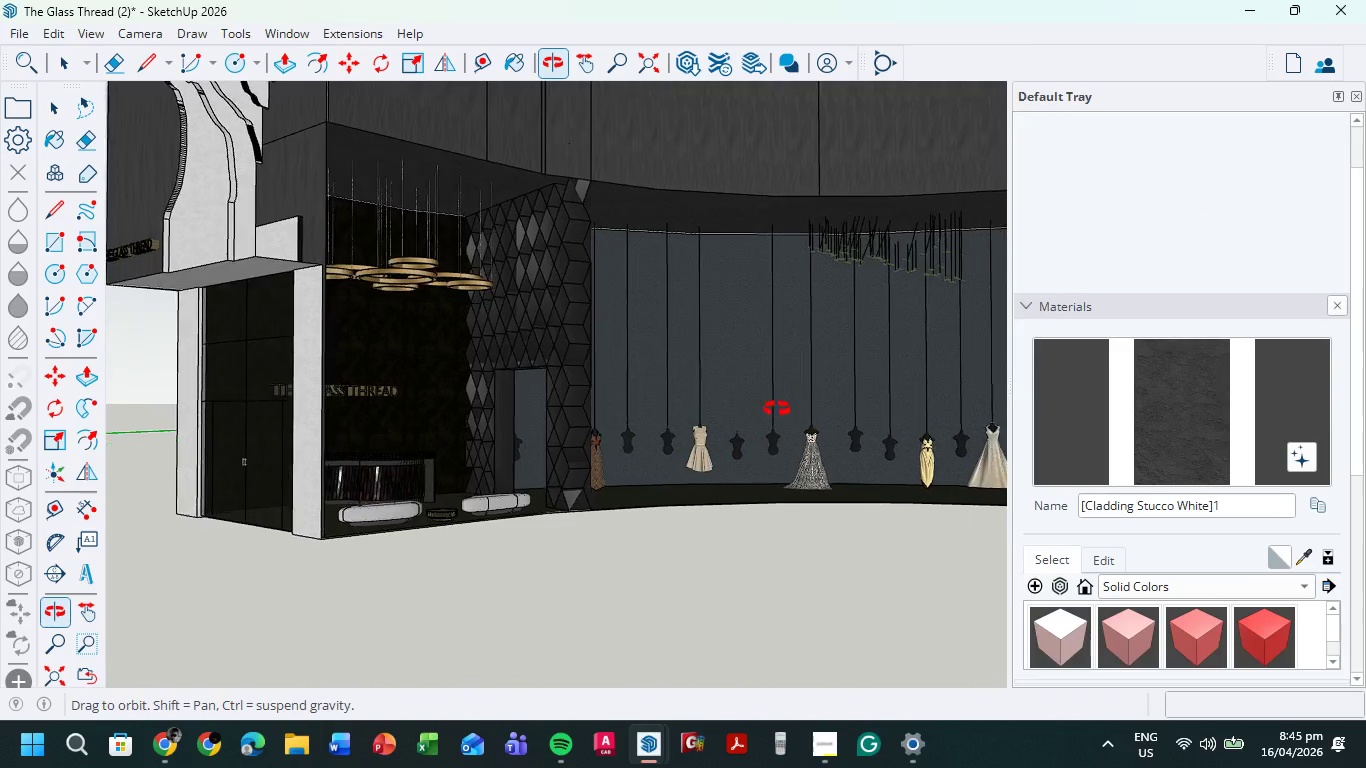 
scroll: coordinate [655, 194], scroll_direction: up, amount: 9.0
 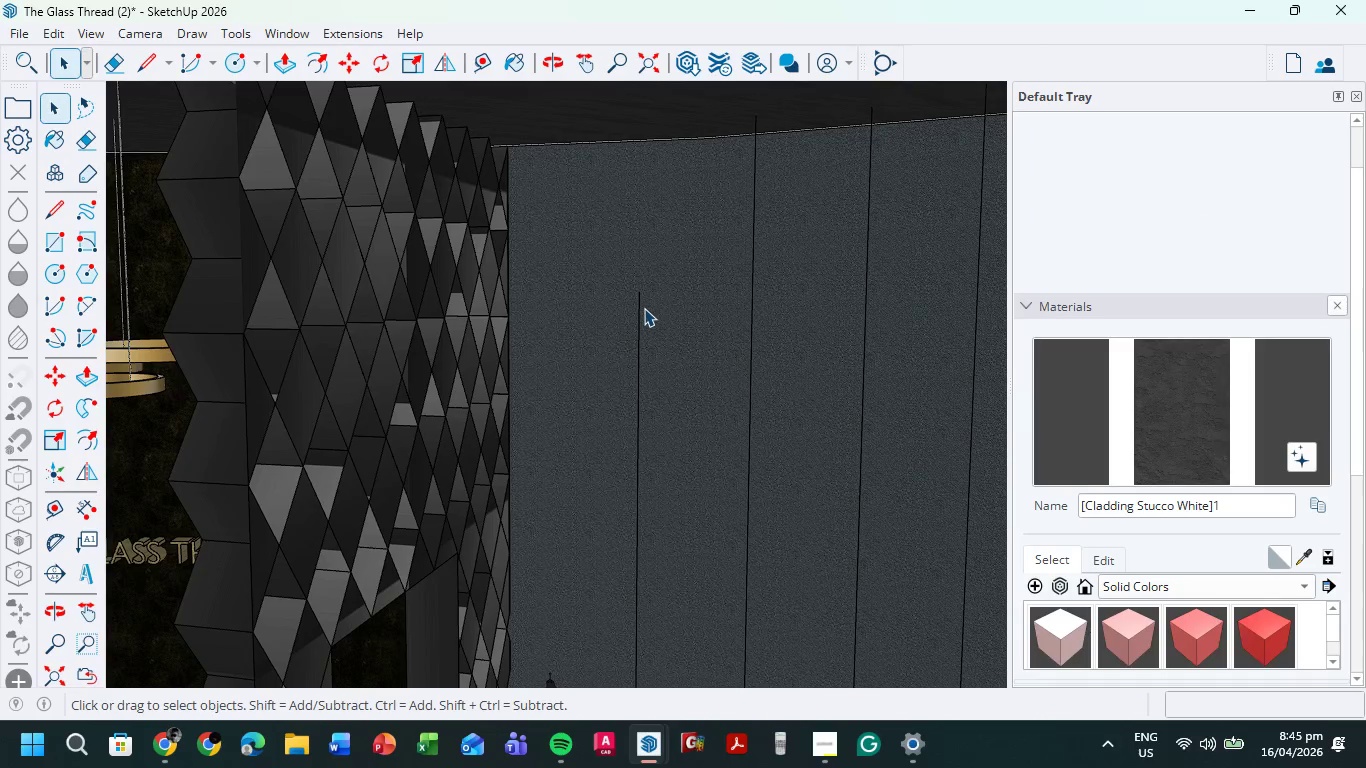 
scroll: coordinate [647, 321], scroll_direction: down, amount: 4.0
 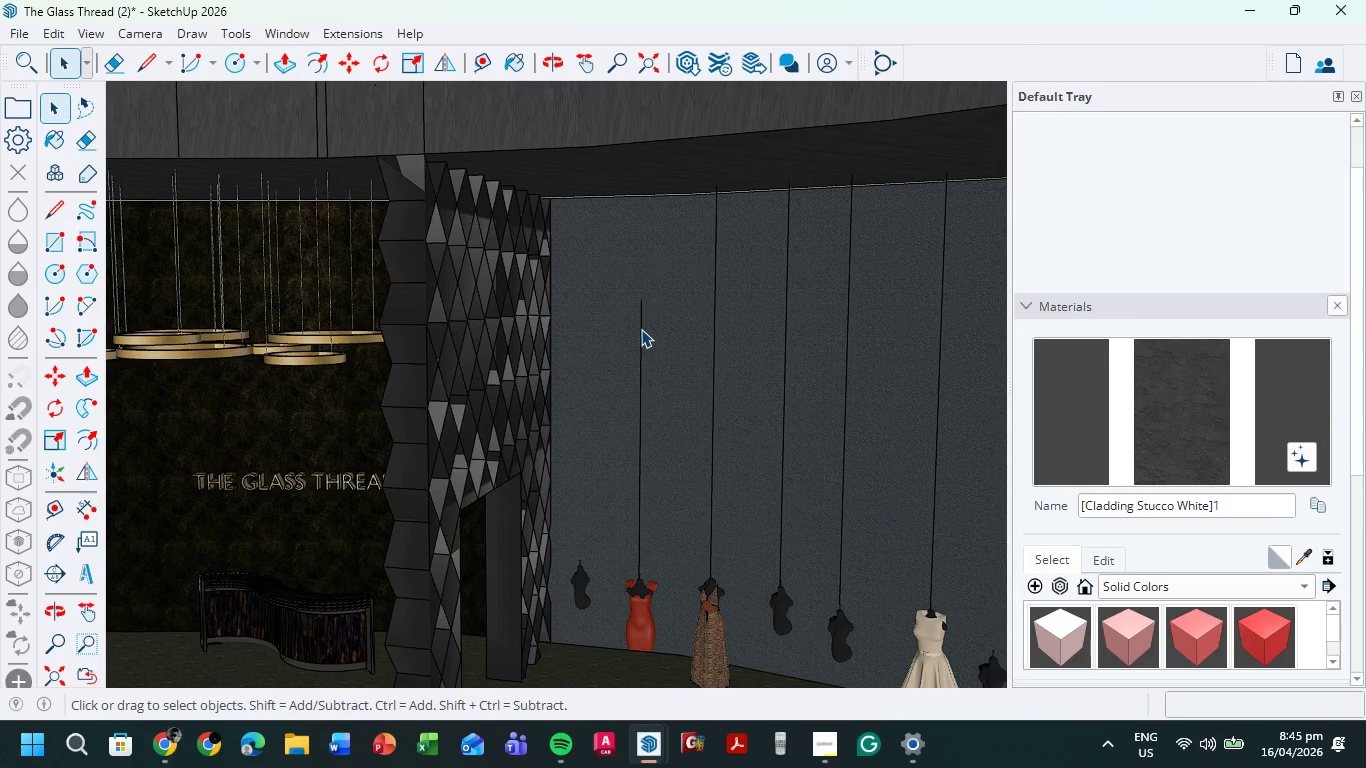 
left_click([640, 329])
 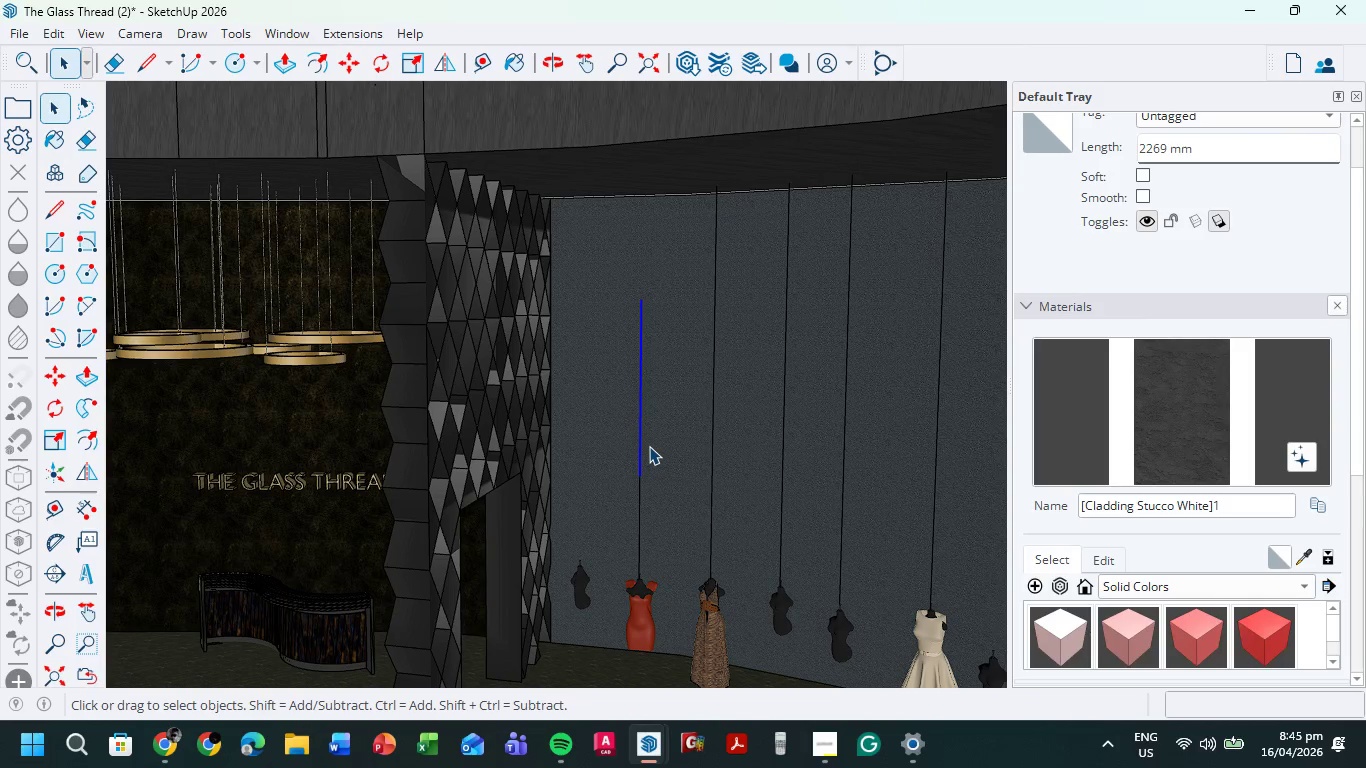 
key(Delete)
 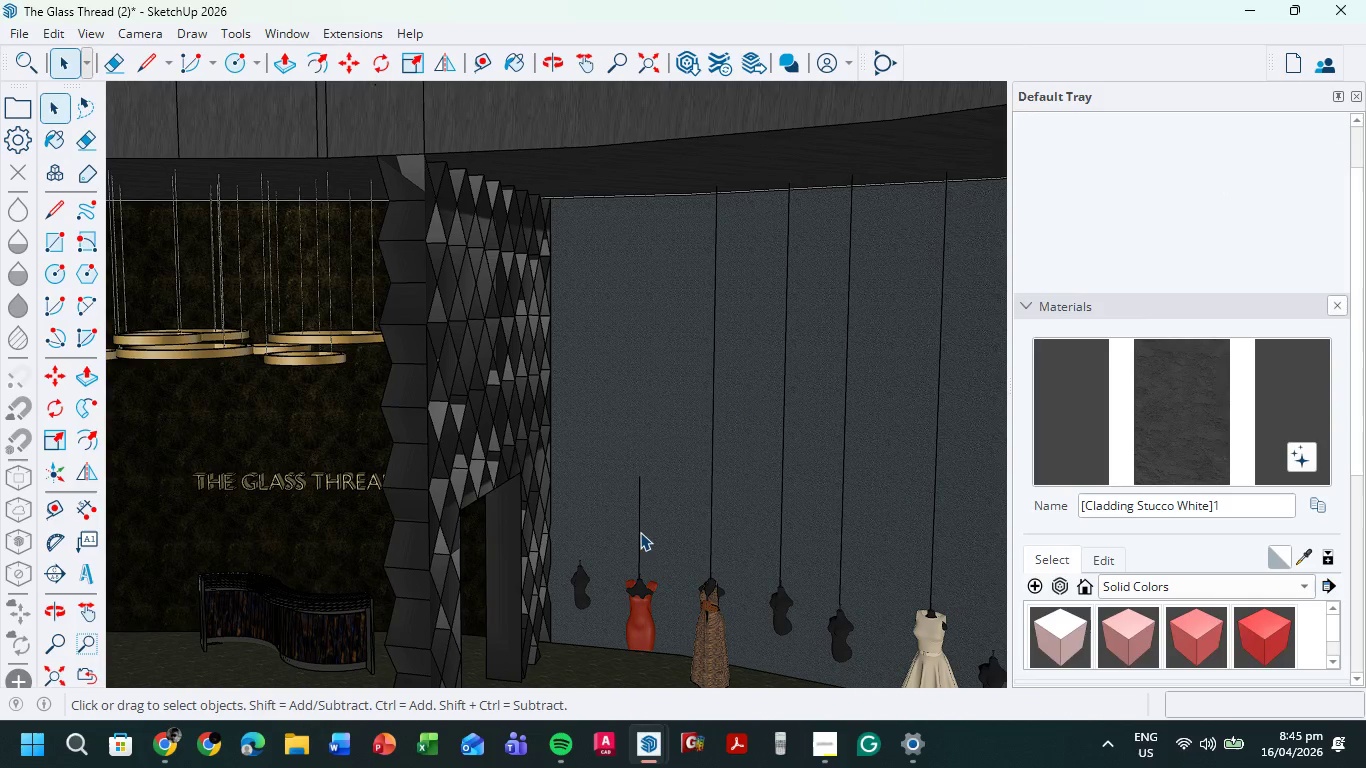 
left_click([638, 531])
 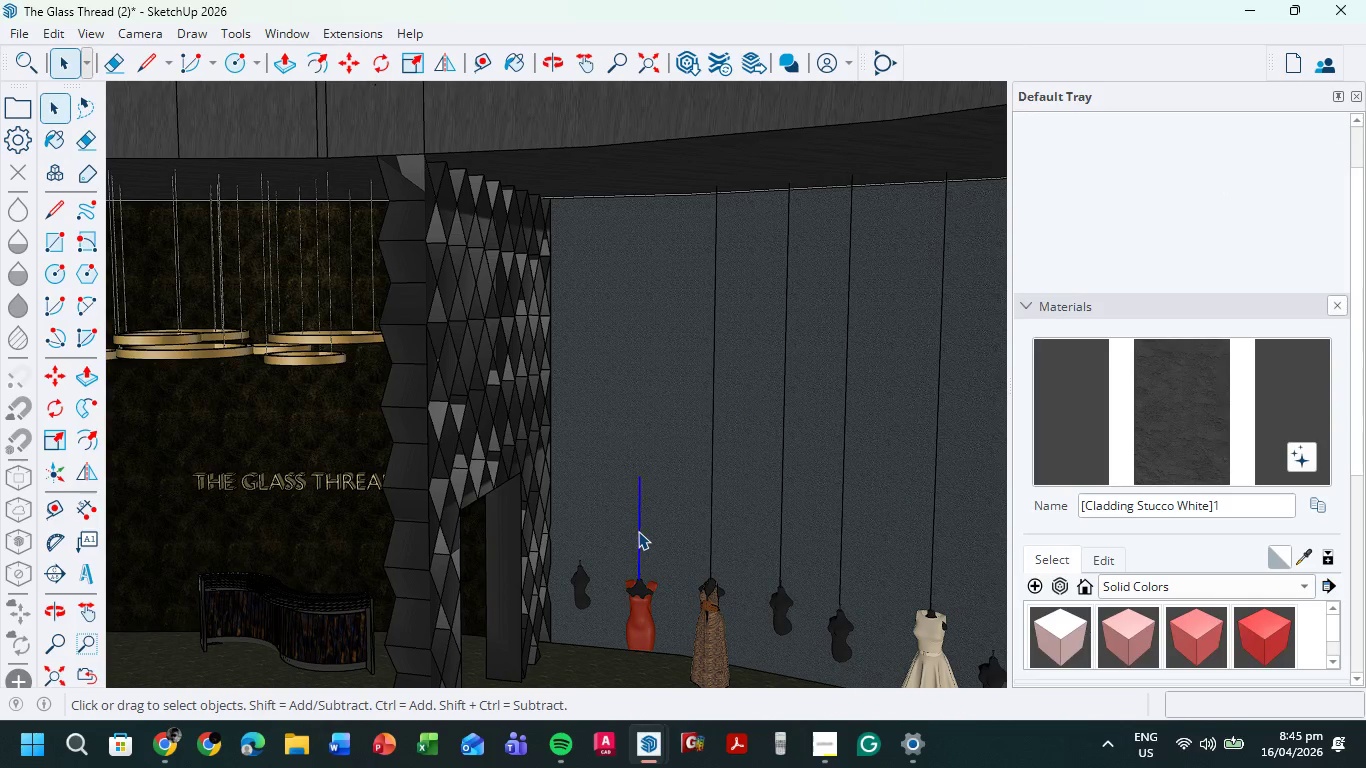 
key(Delete)
 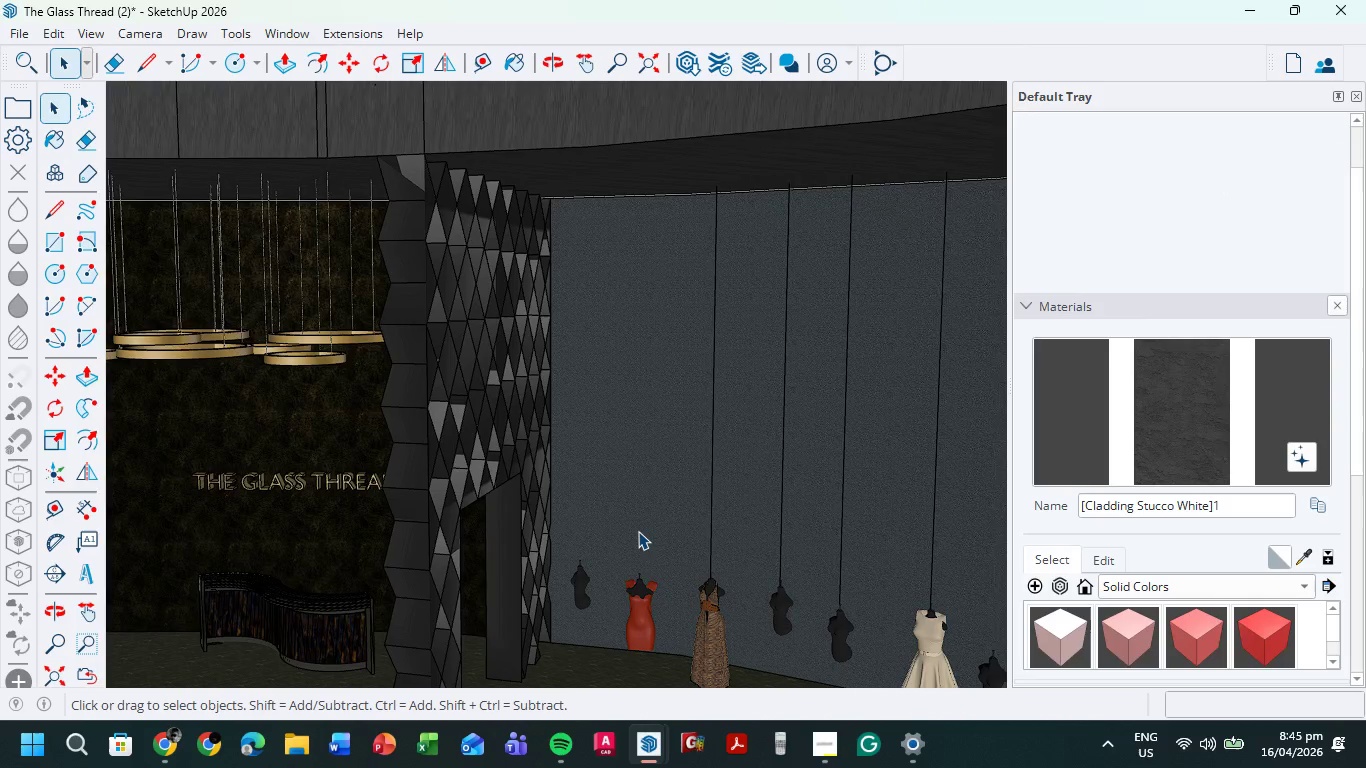 
scroll: coordinate [636, 533], scroll_direction: down, amount: 1.0
 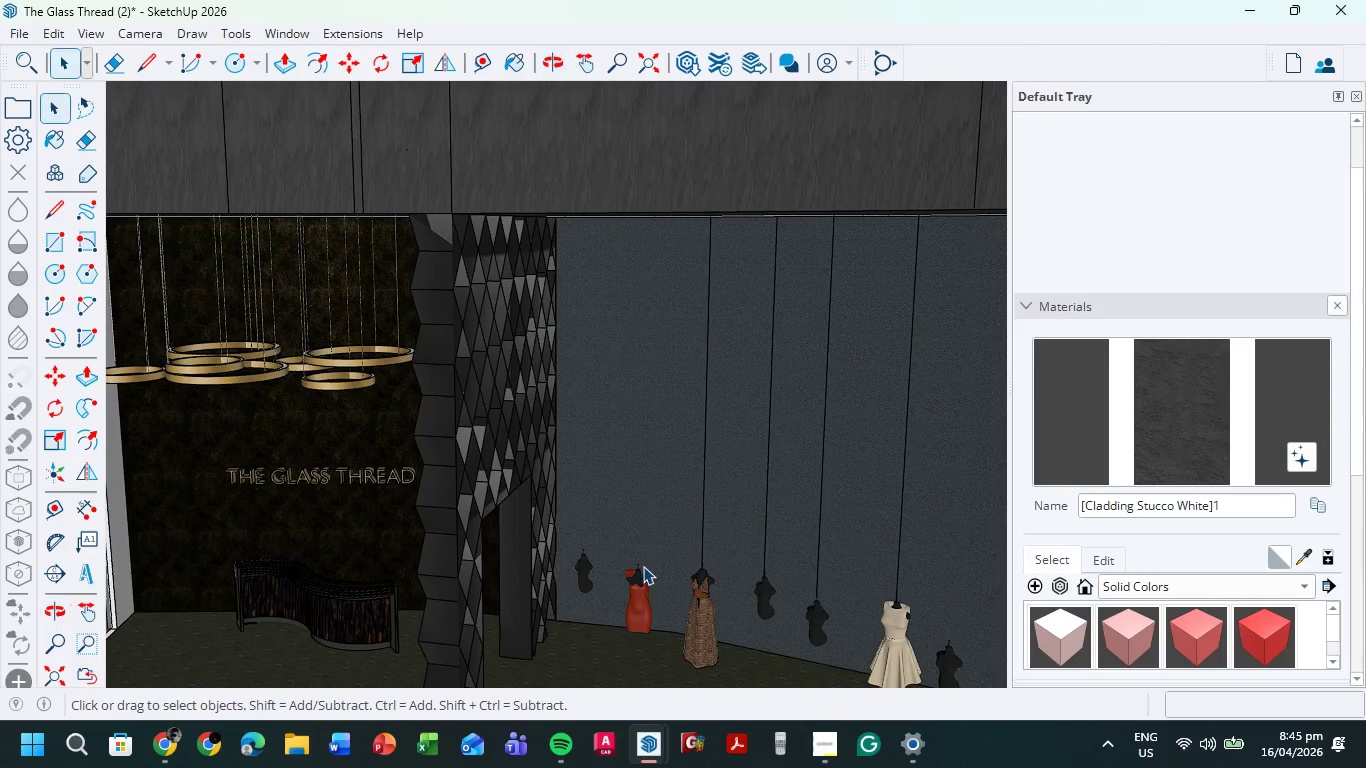 
key(L)
 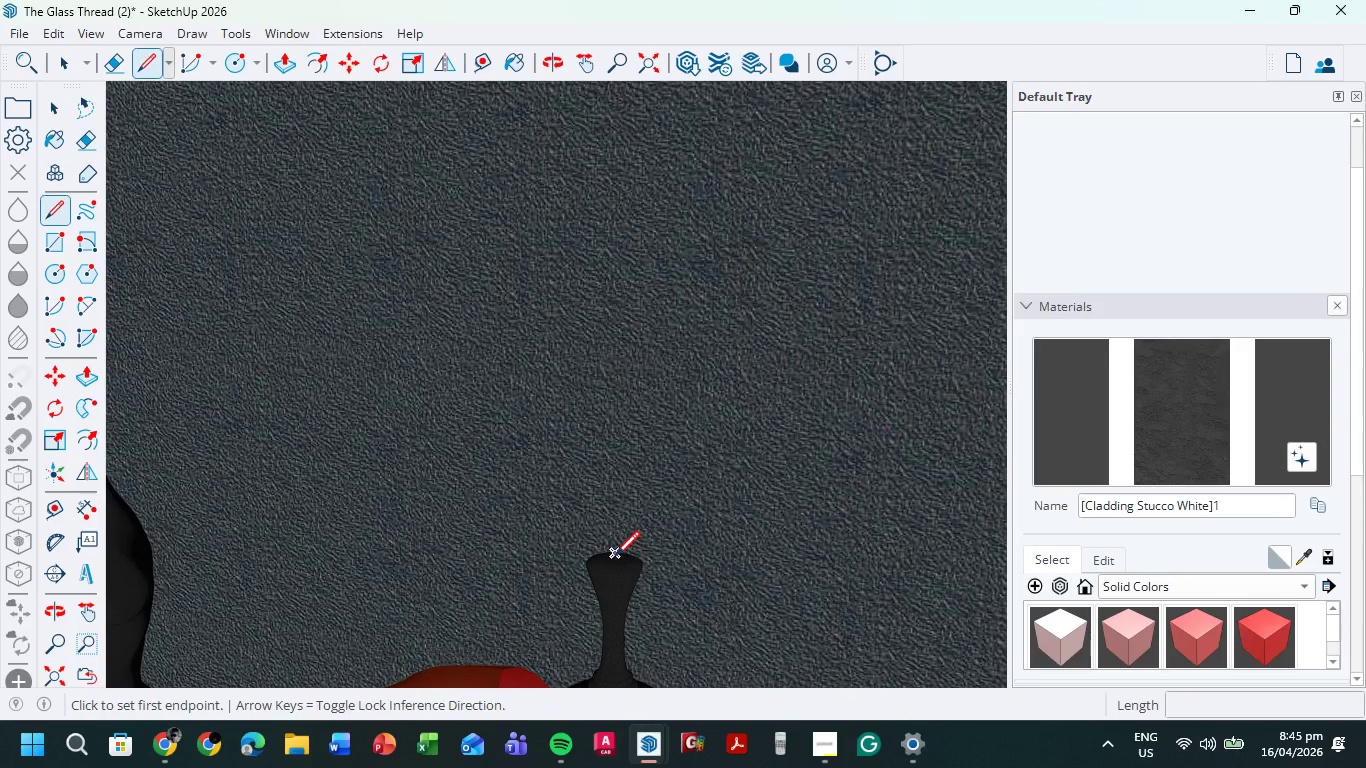 
scroll: coordinate [614, 556], scroll_direction: up, amount: 62.0
 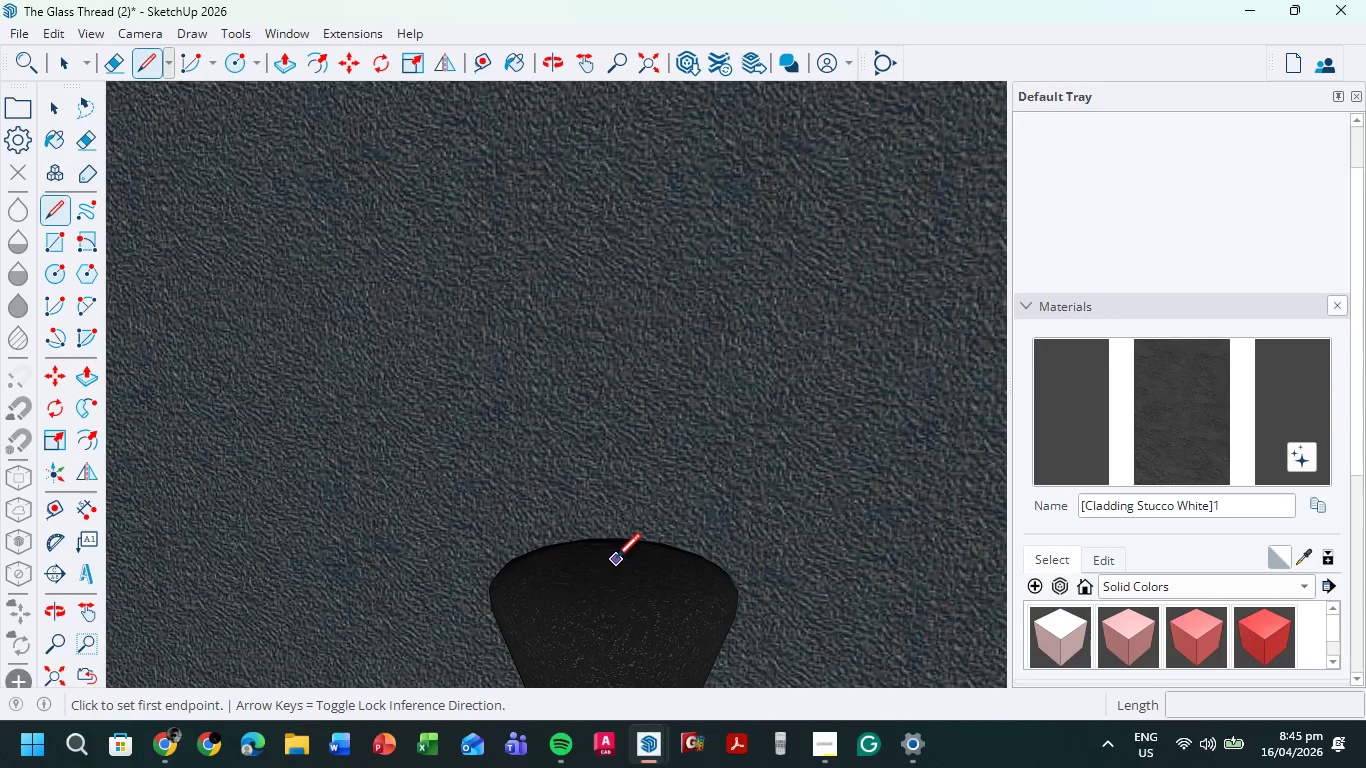 
left_click([615, 559])
 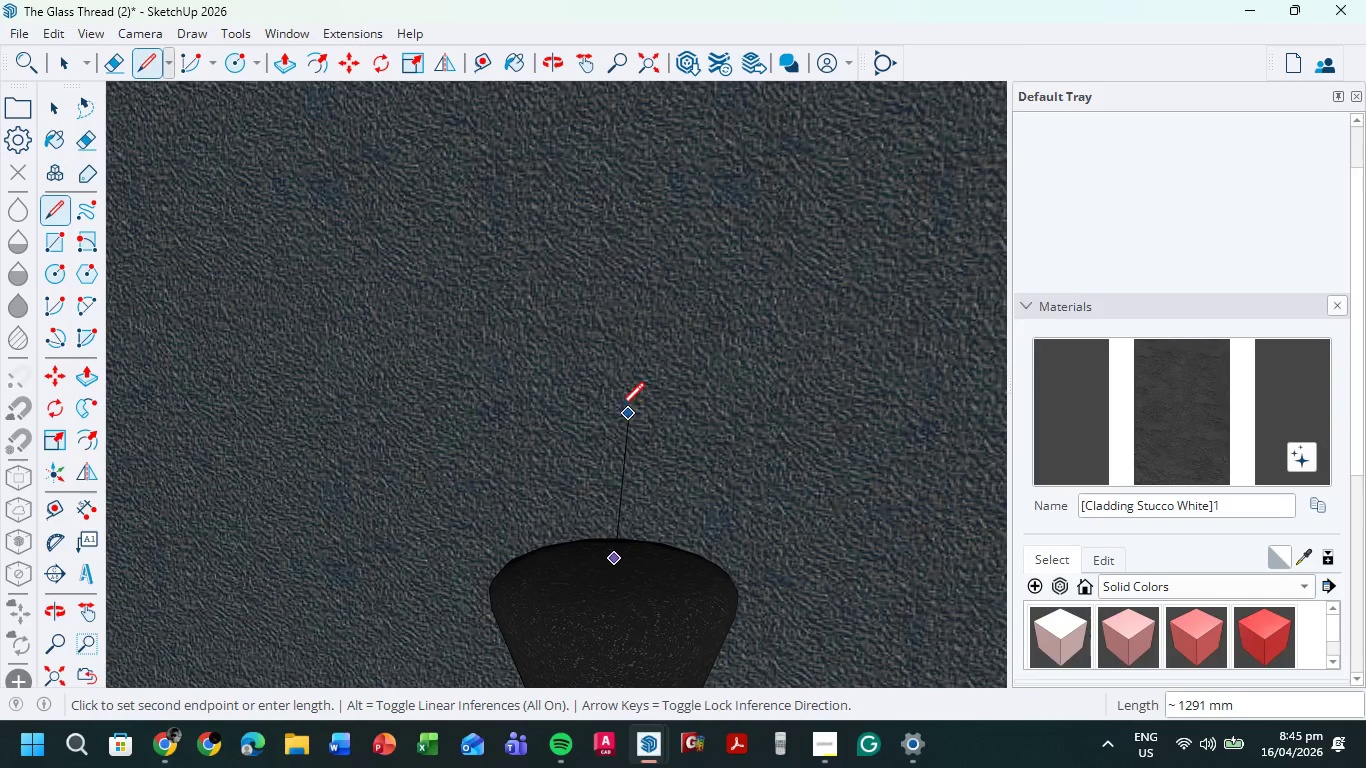 
scroll: coordinate [613, 357], scroll_direction: down, amount: 12.0
 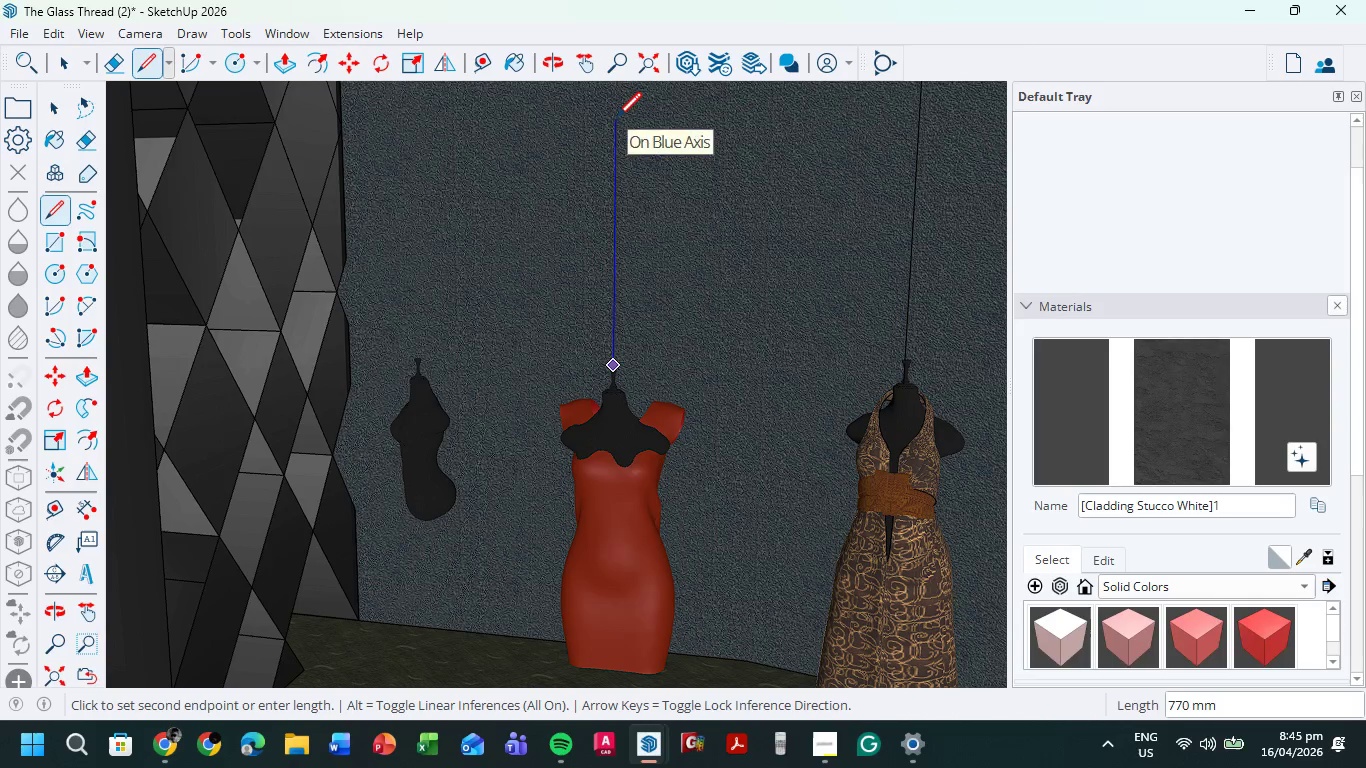 
hold_key(key=ShiftLeft, duration=0.83)
 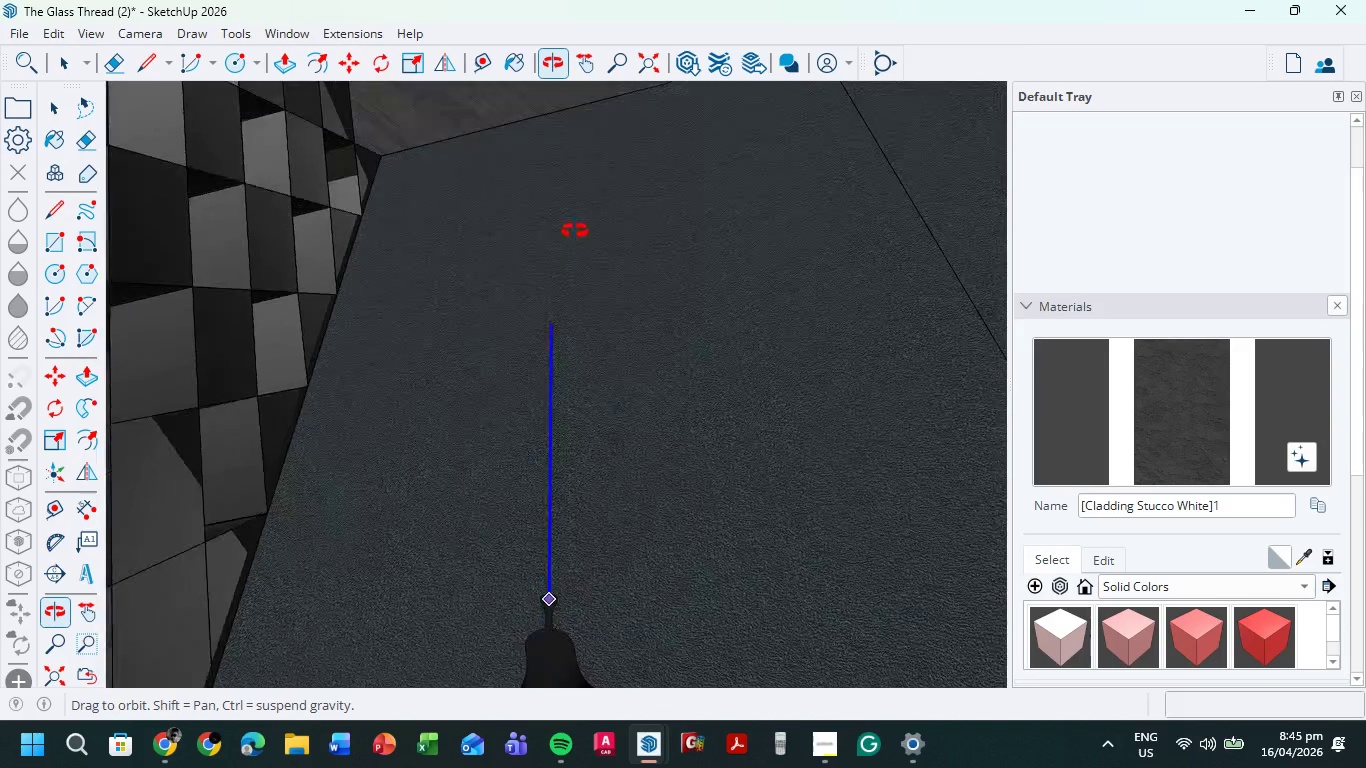 
hold_key(key=ShiftLeft, duration=0.48)
 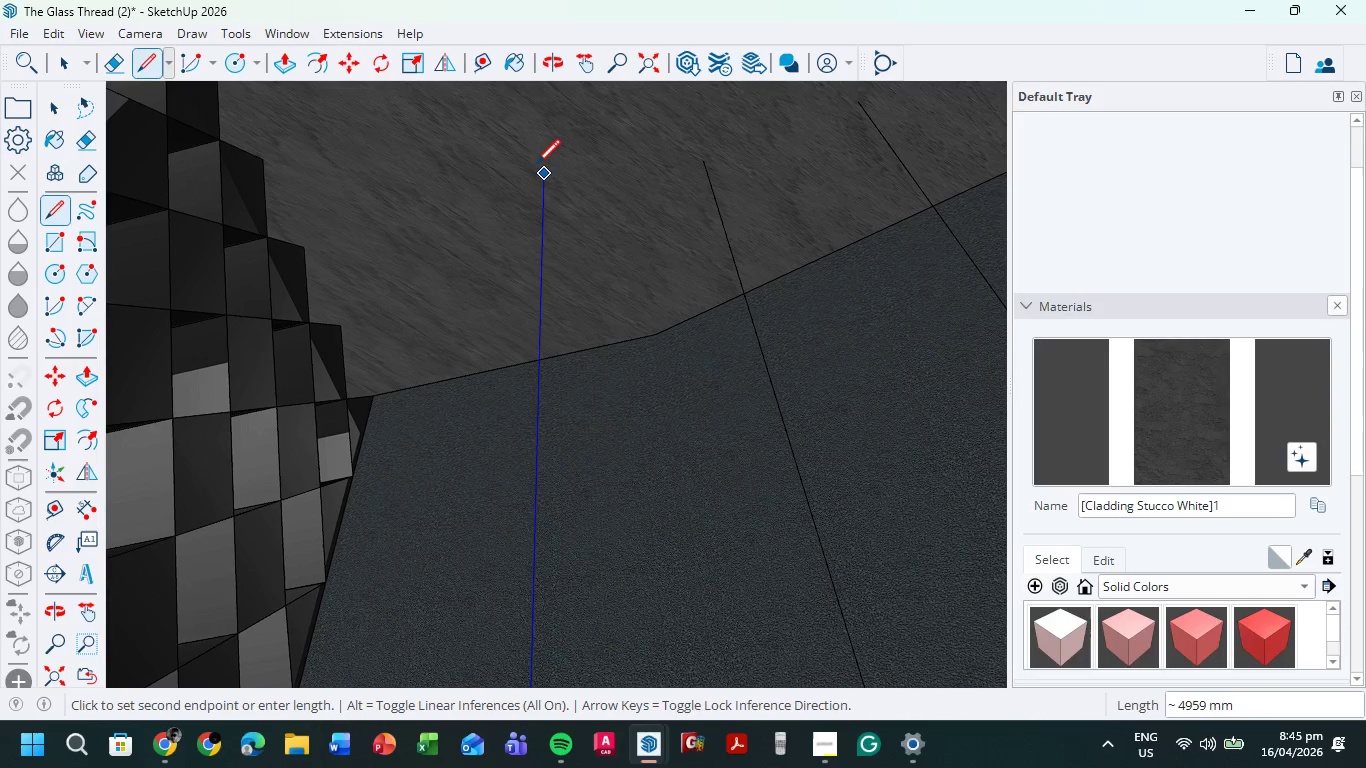 
left_click([536, 164])
 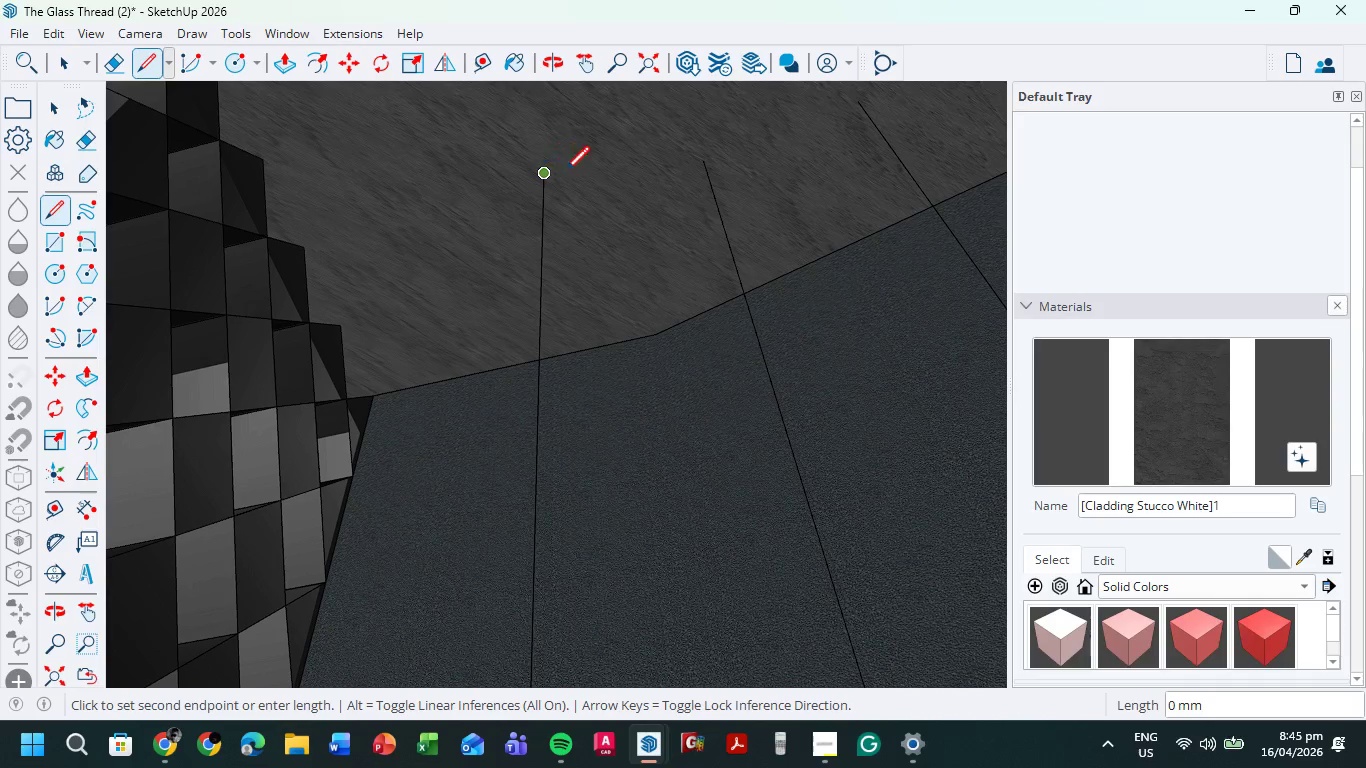 
scroll: coordinate [606, 182], scroll_direction: down, amount: 7.0
 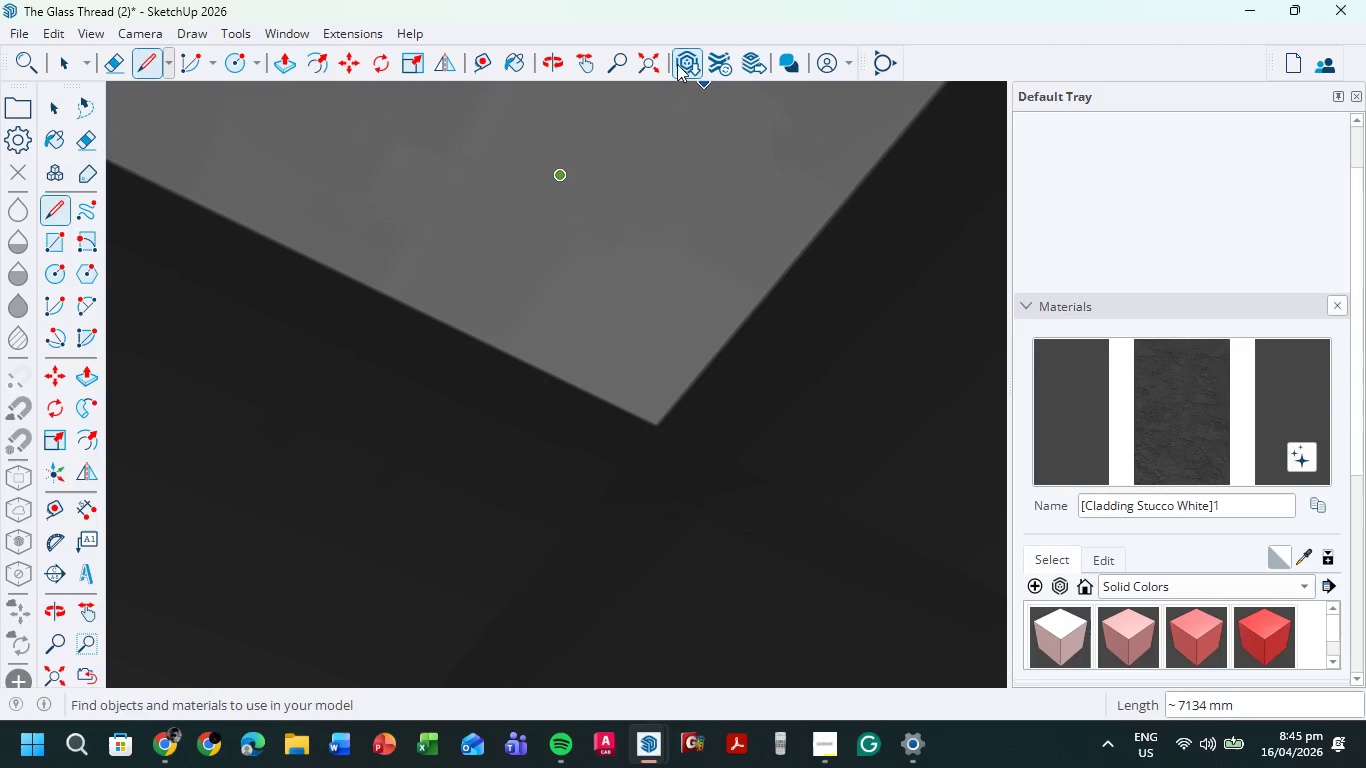 
left_click([645, 66])
 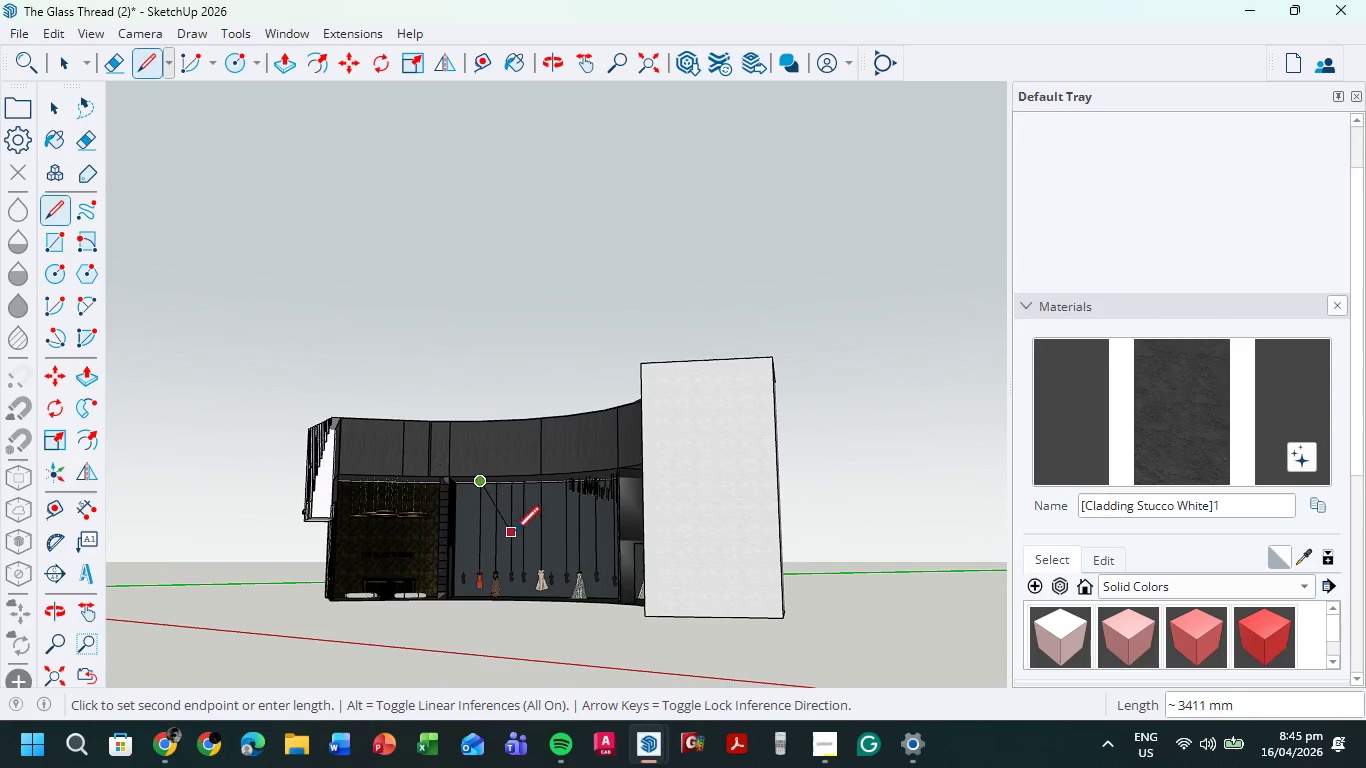 
key(Escape)
 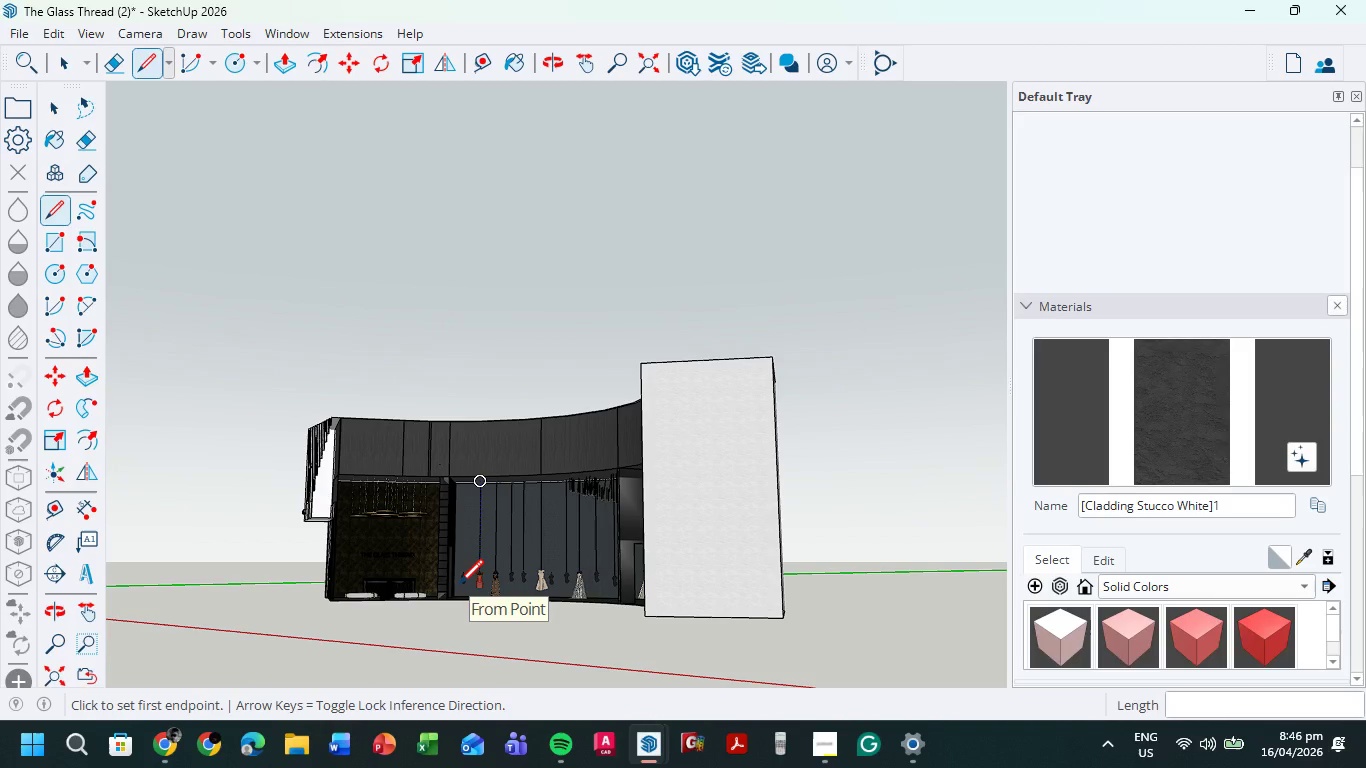 
wait(50.75)
 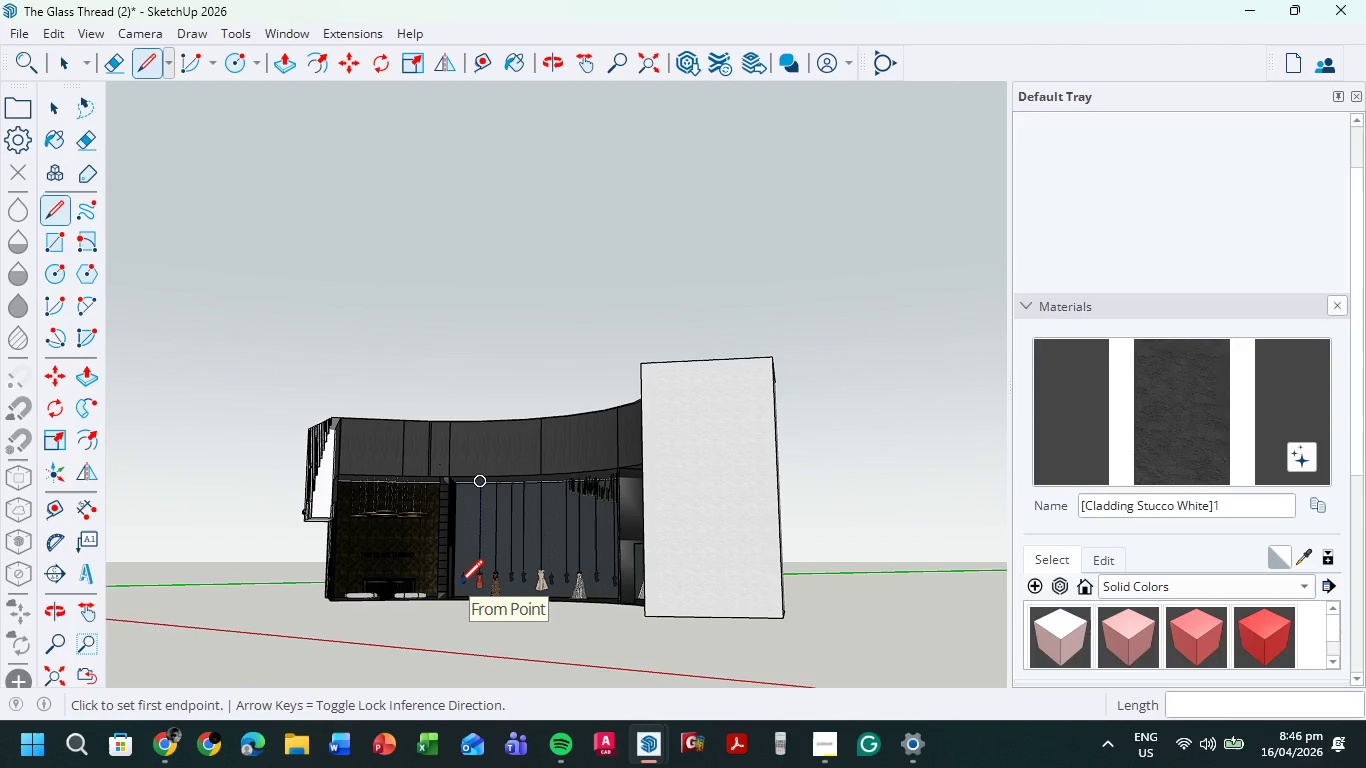 
scroll: coordinate [483, 590], scroll_direction: up, amount: 7.0
 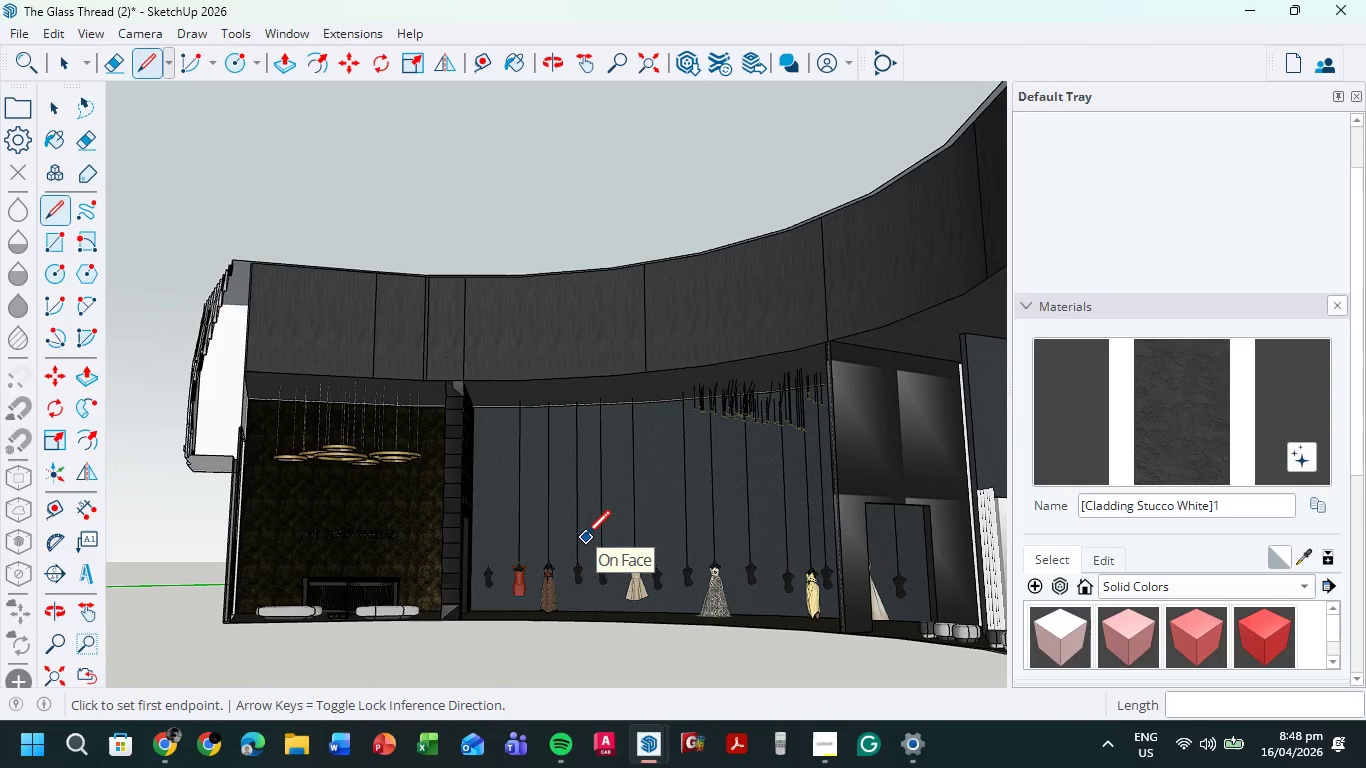 
wait(129.9)
 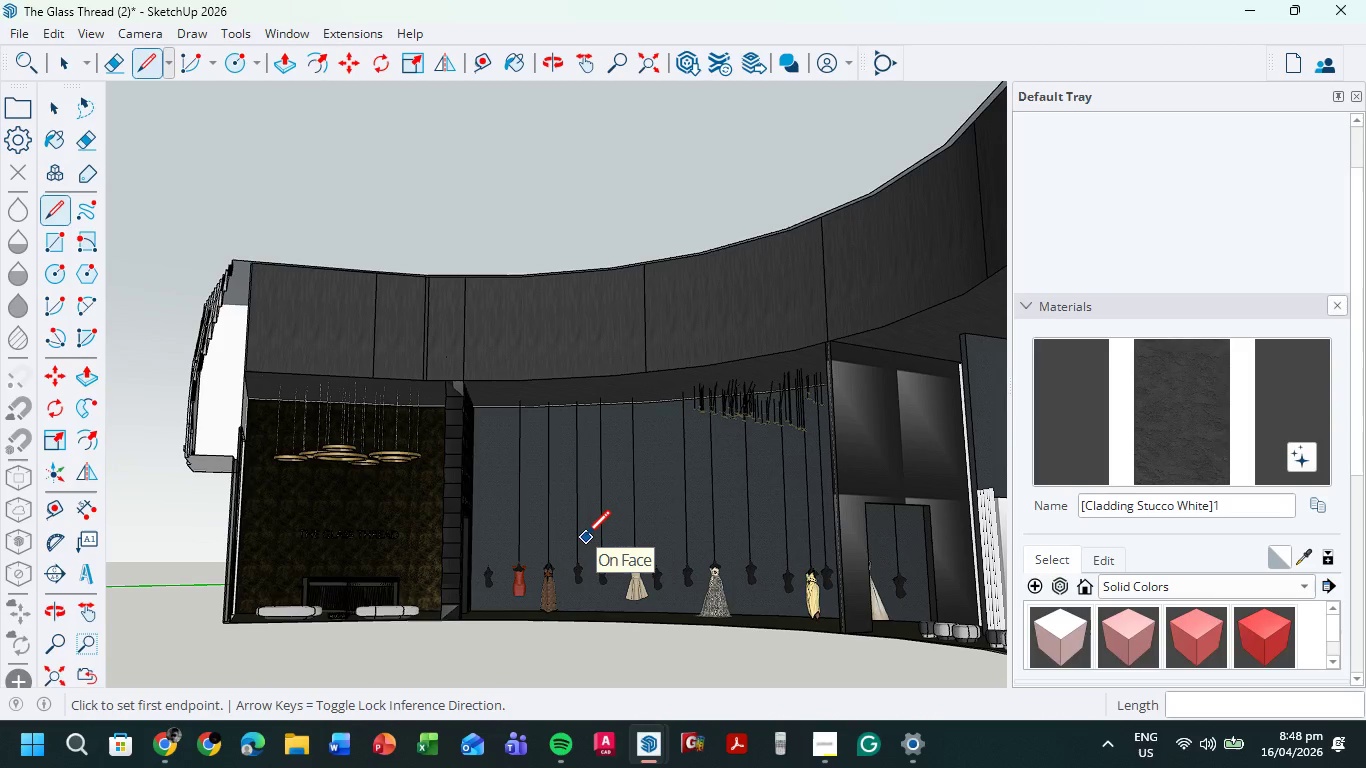 
scroll: coordinate [488, 574], scroll_direction: up, amount: 46.0
 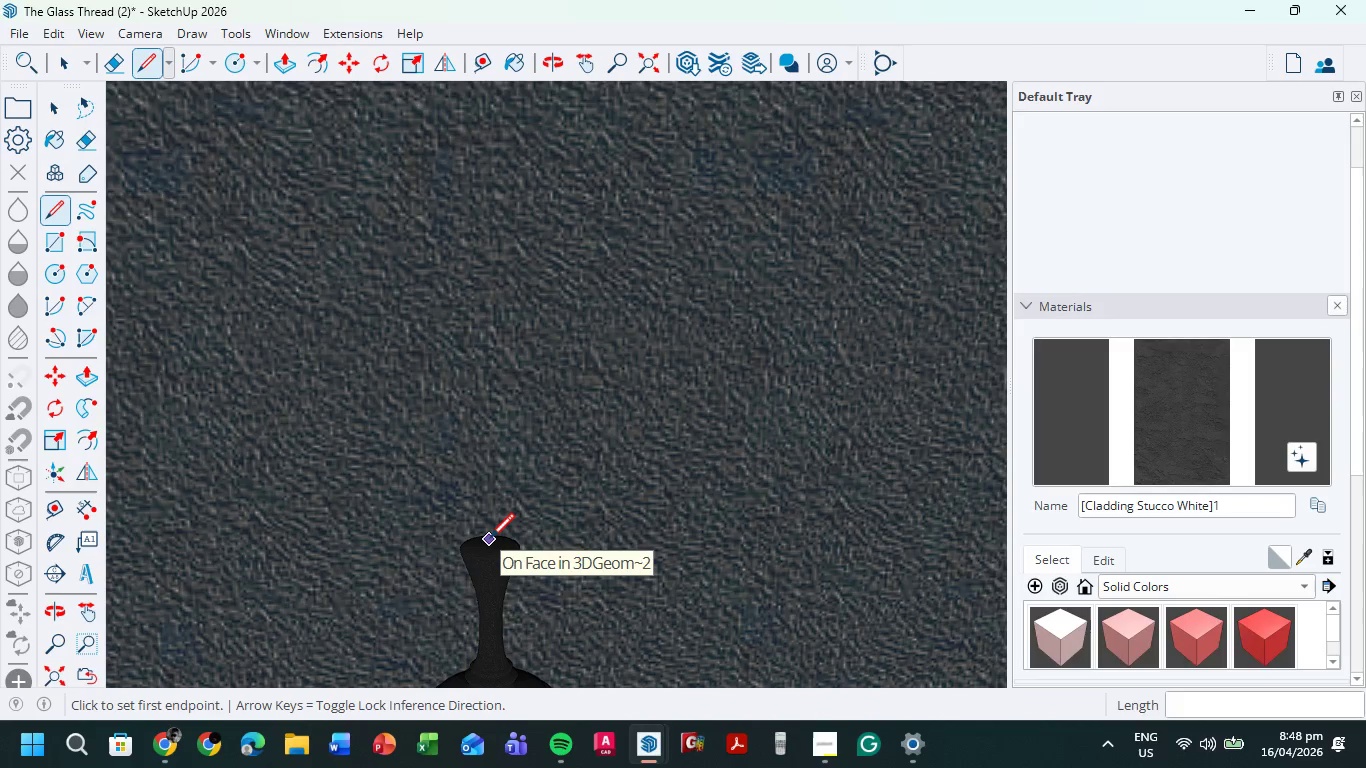 
left_click([490, 540])
 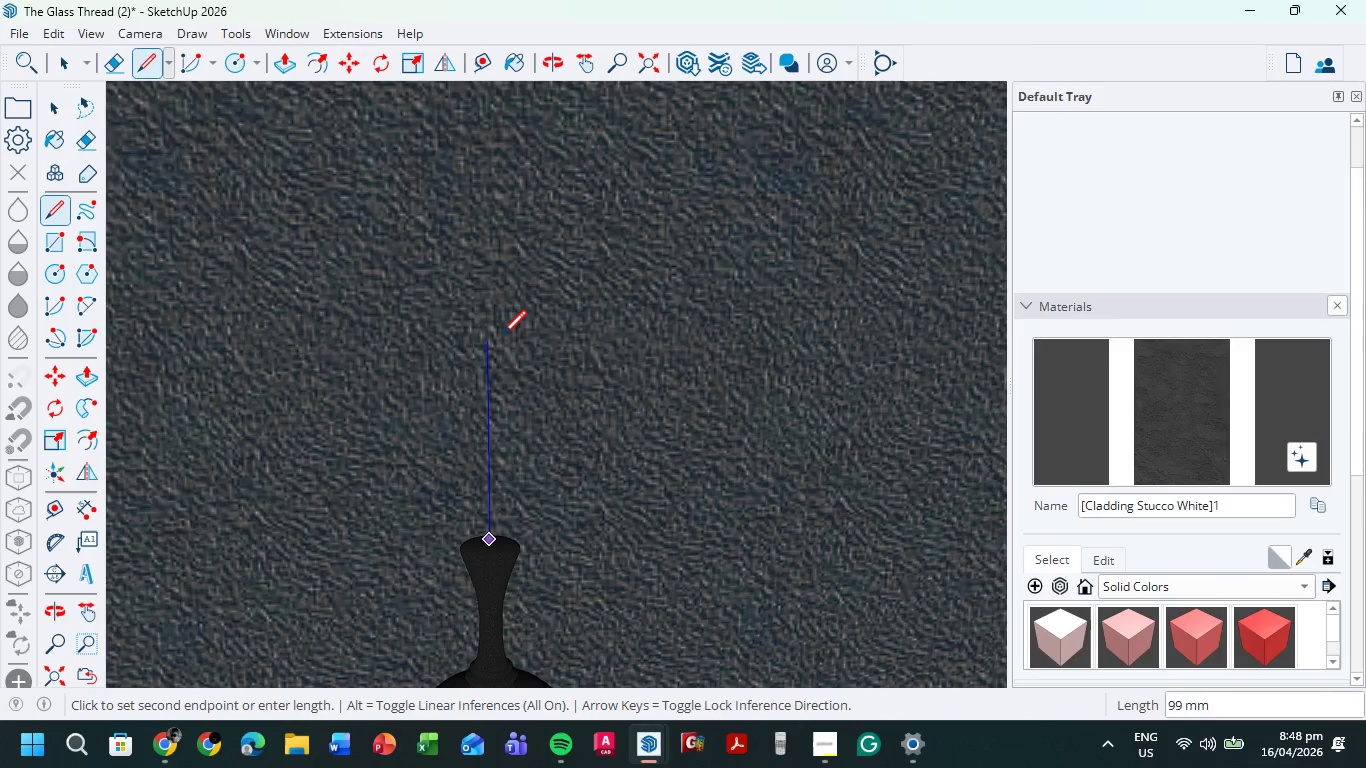 
scroll: coordinate [524, 344], scroll_direction: down, amount: 19.0
 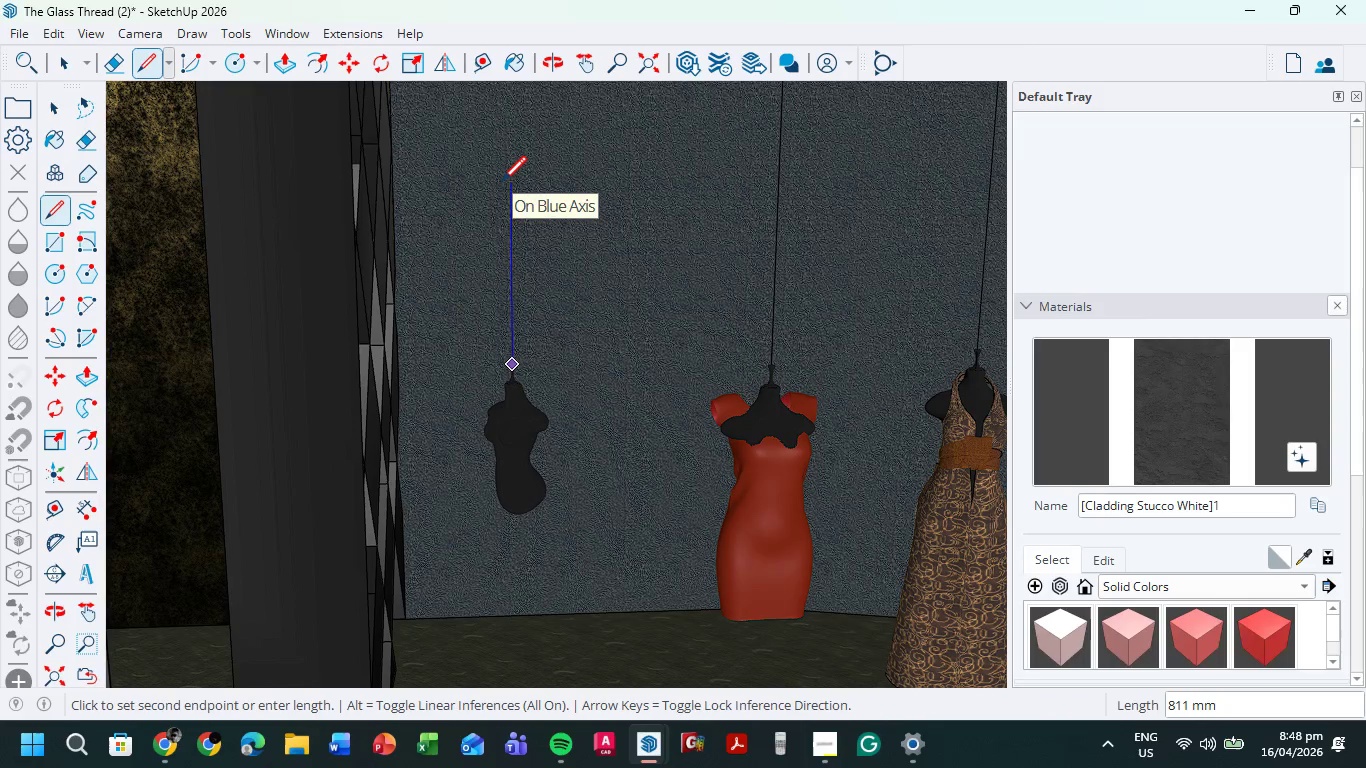 
hold_key(key=ShiftLeft, duration=0.67)
 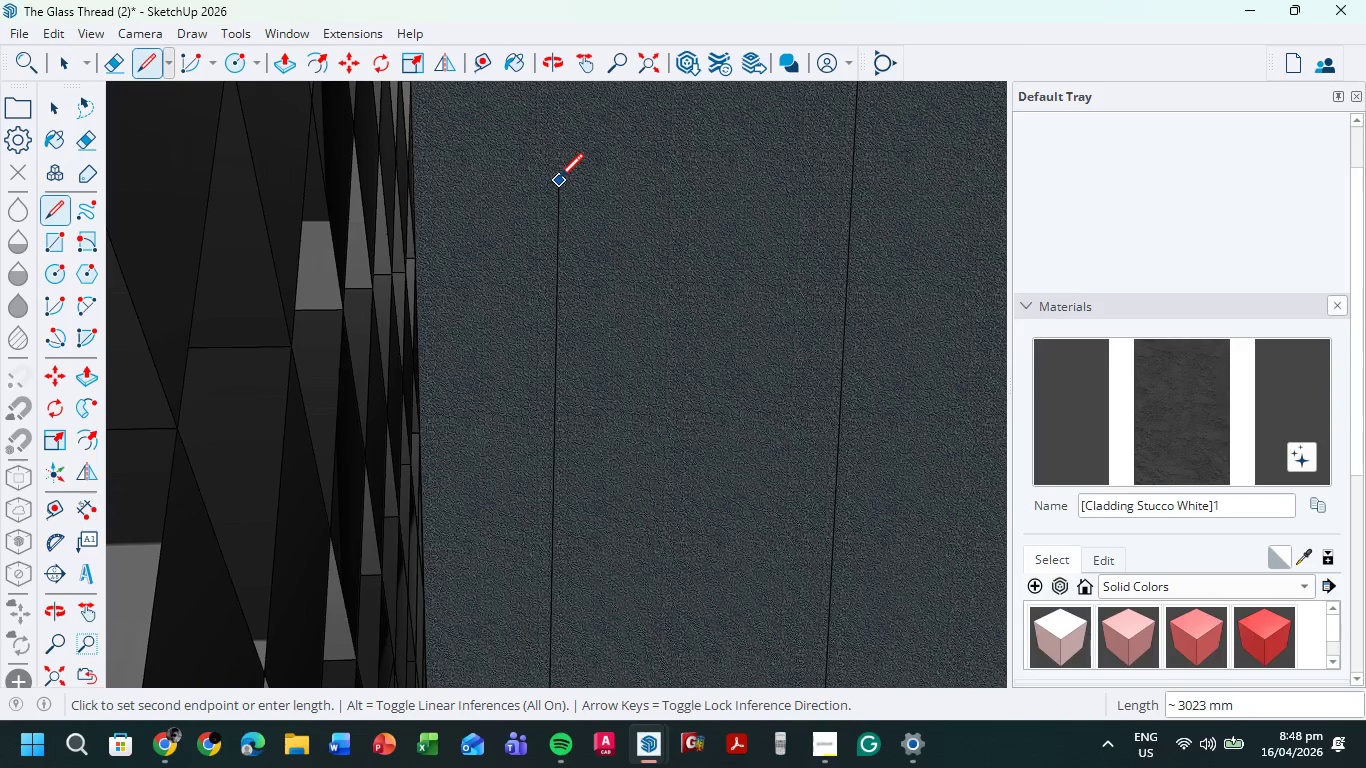 
hold_key(key=ShiftLeft, duration=0.5)
 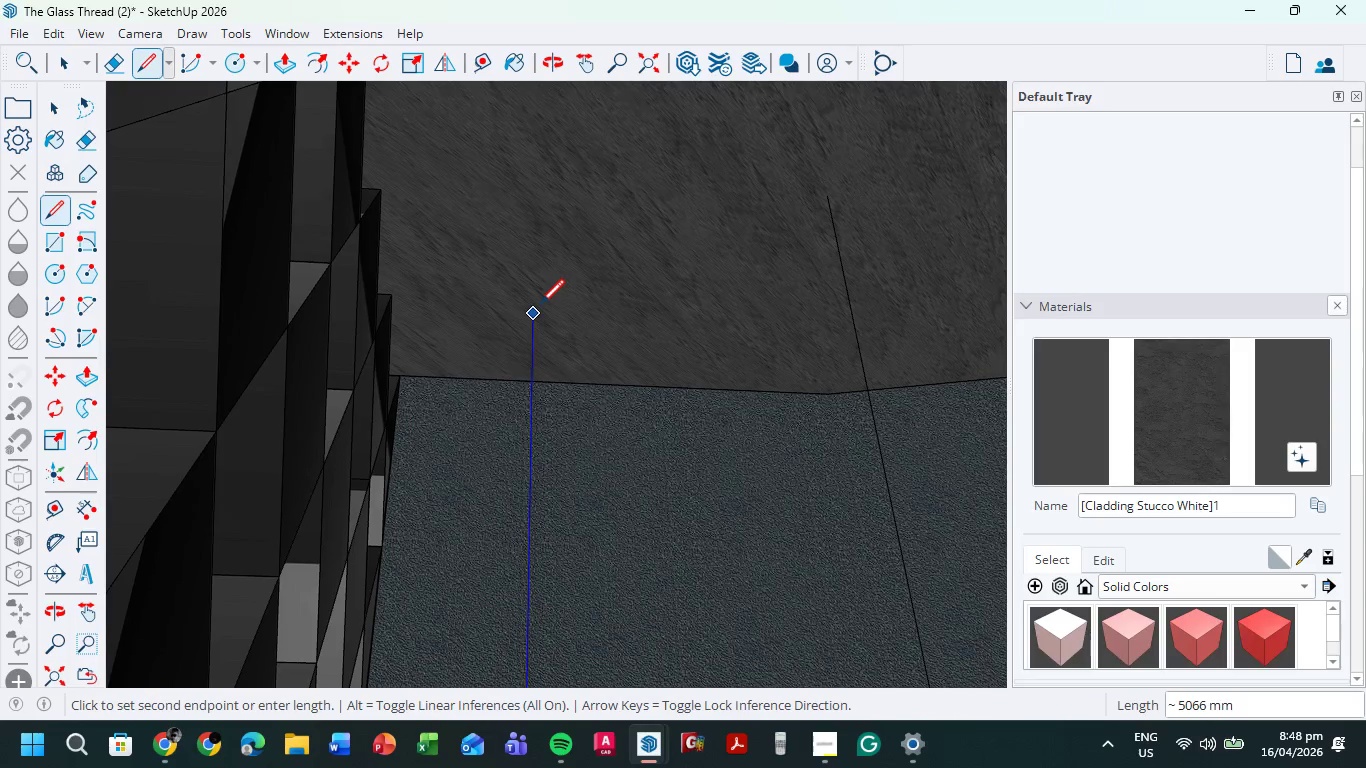 
left_click([540, 306])
 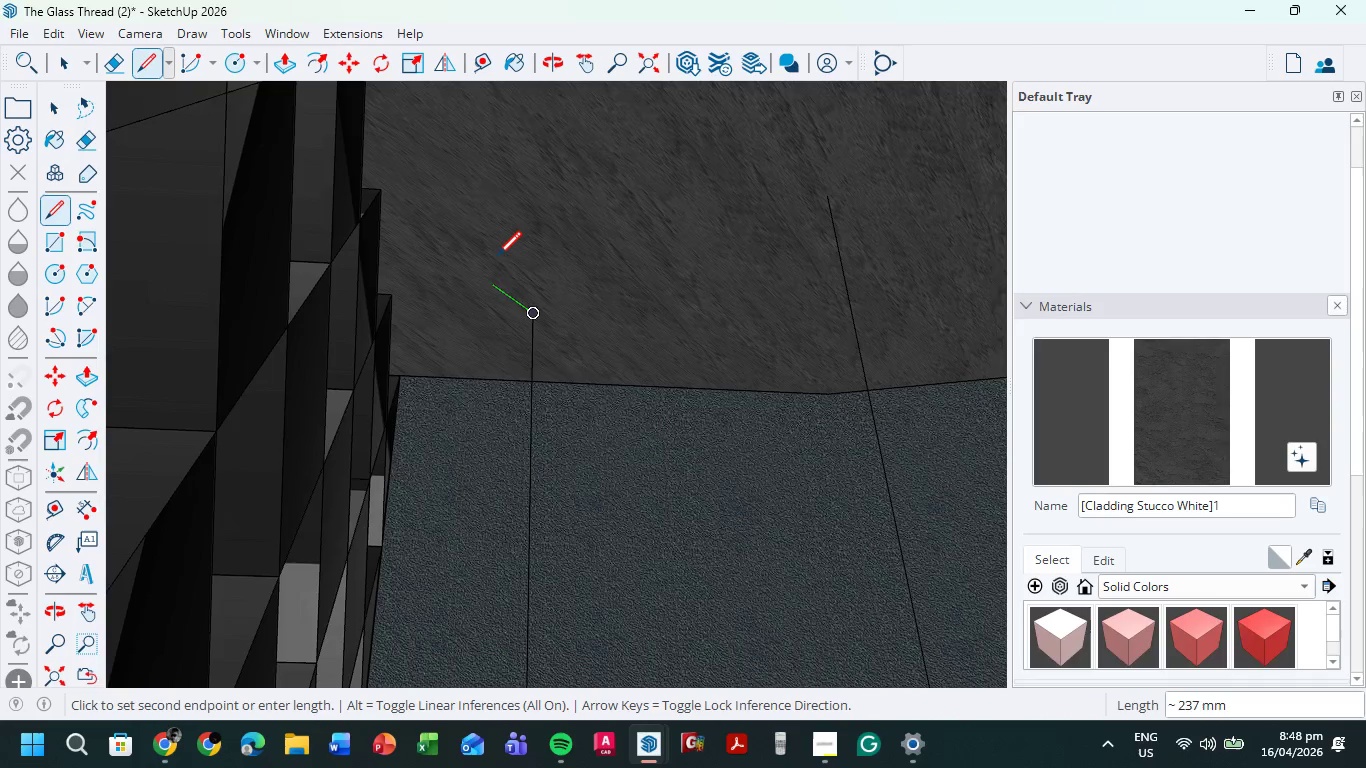 
scroll: coordinate [497, 263], scroll_direction: down, amount: 13.0
 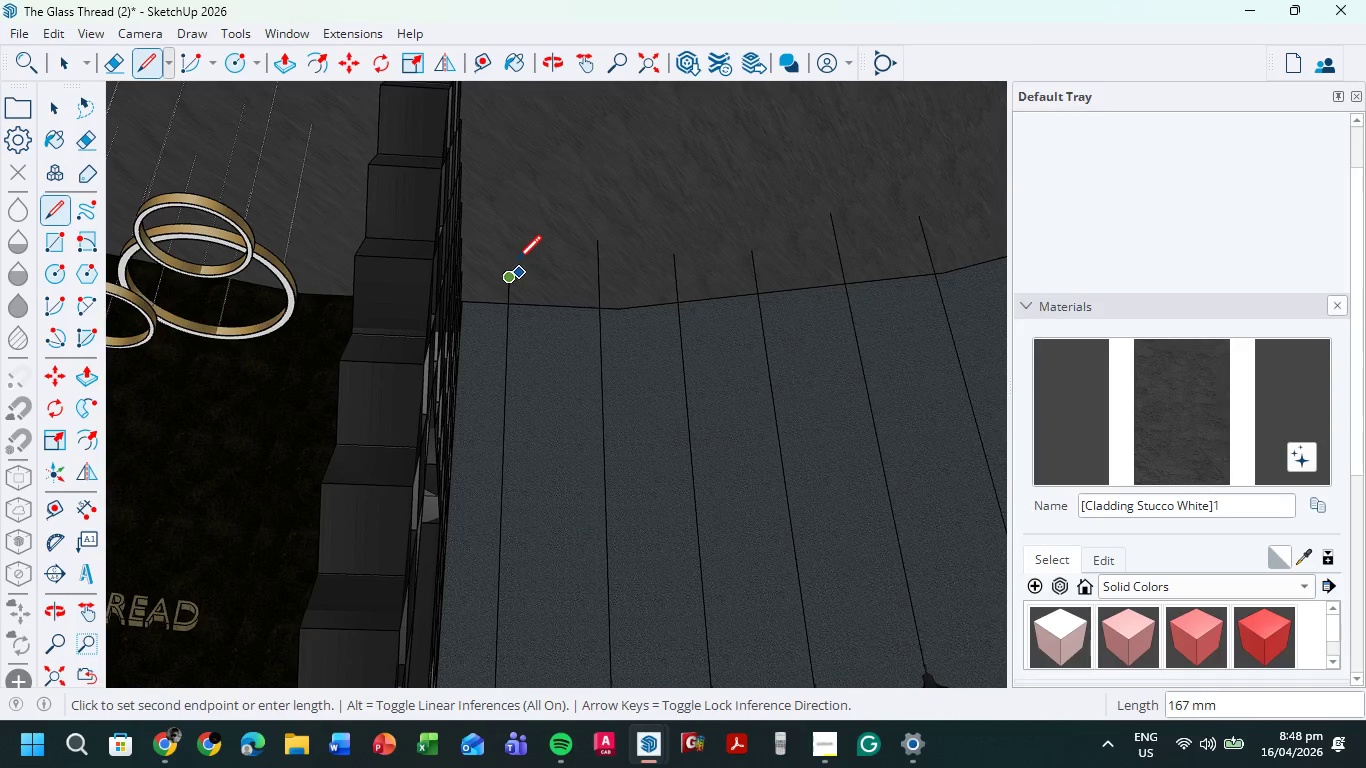 
key(Escape)
 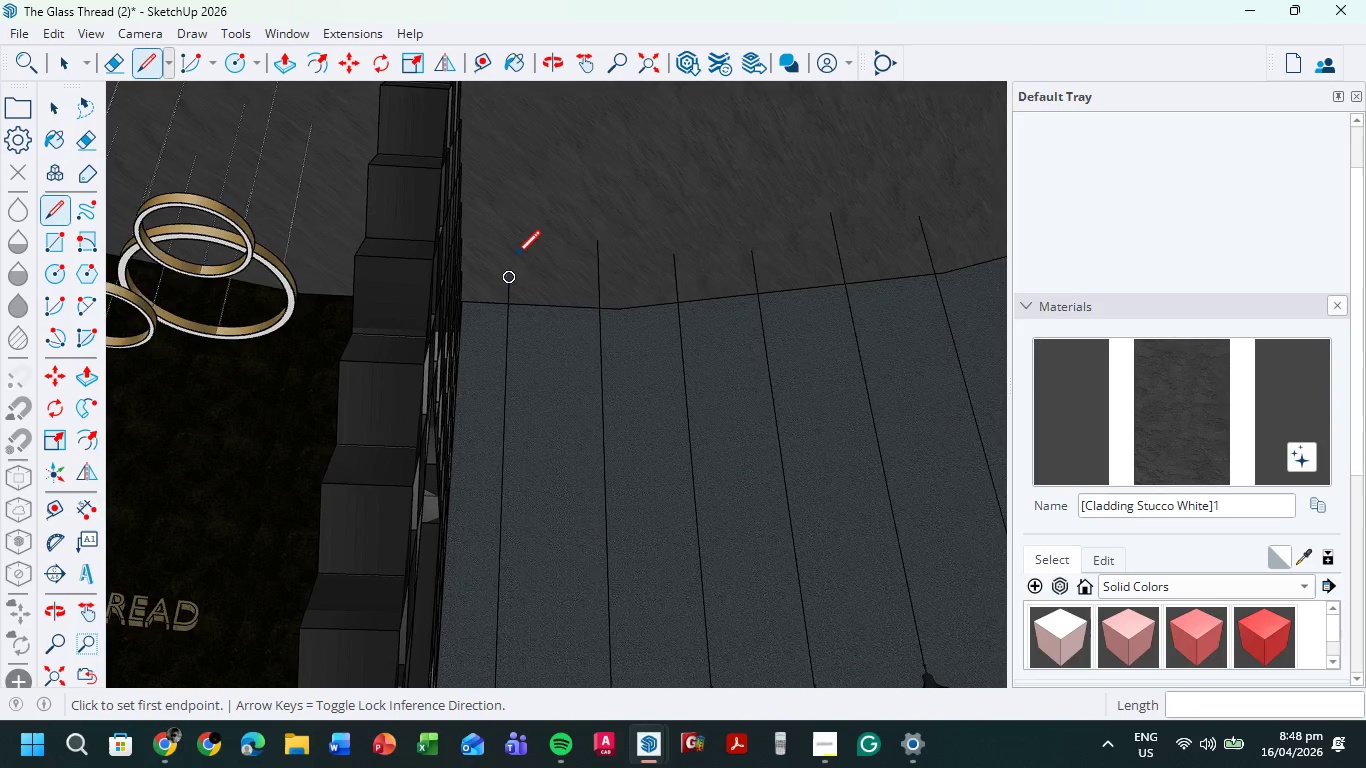 
scroll: coordinate [515, 258], scroll_direction: down, amount: 7.0
 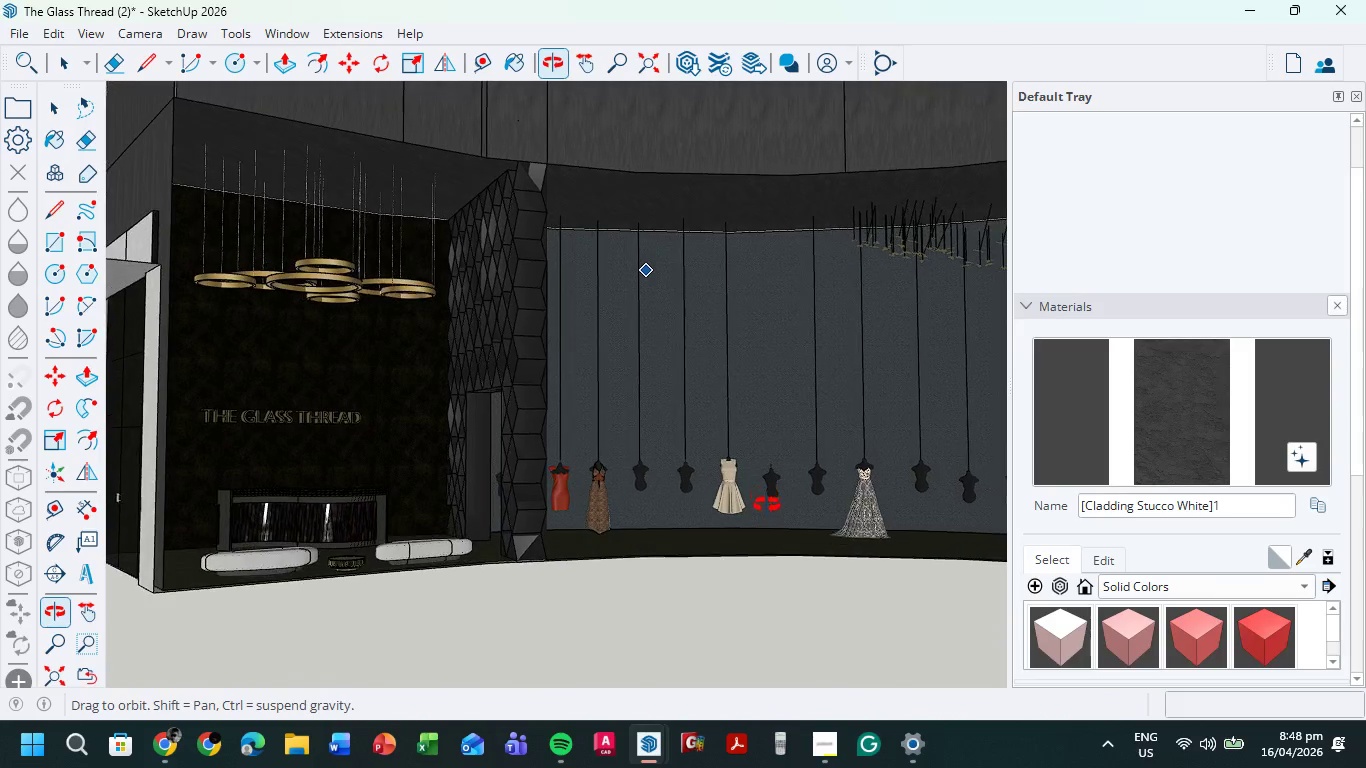 
scroll: coordinate [748, 453], scroll_direction: up, amount: 43.0
 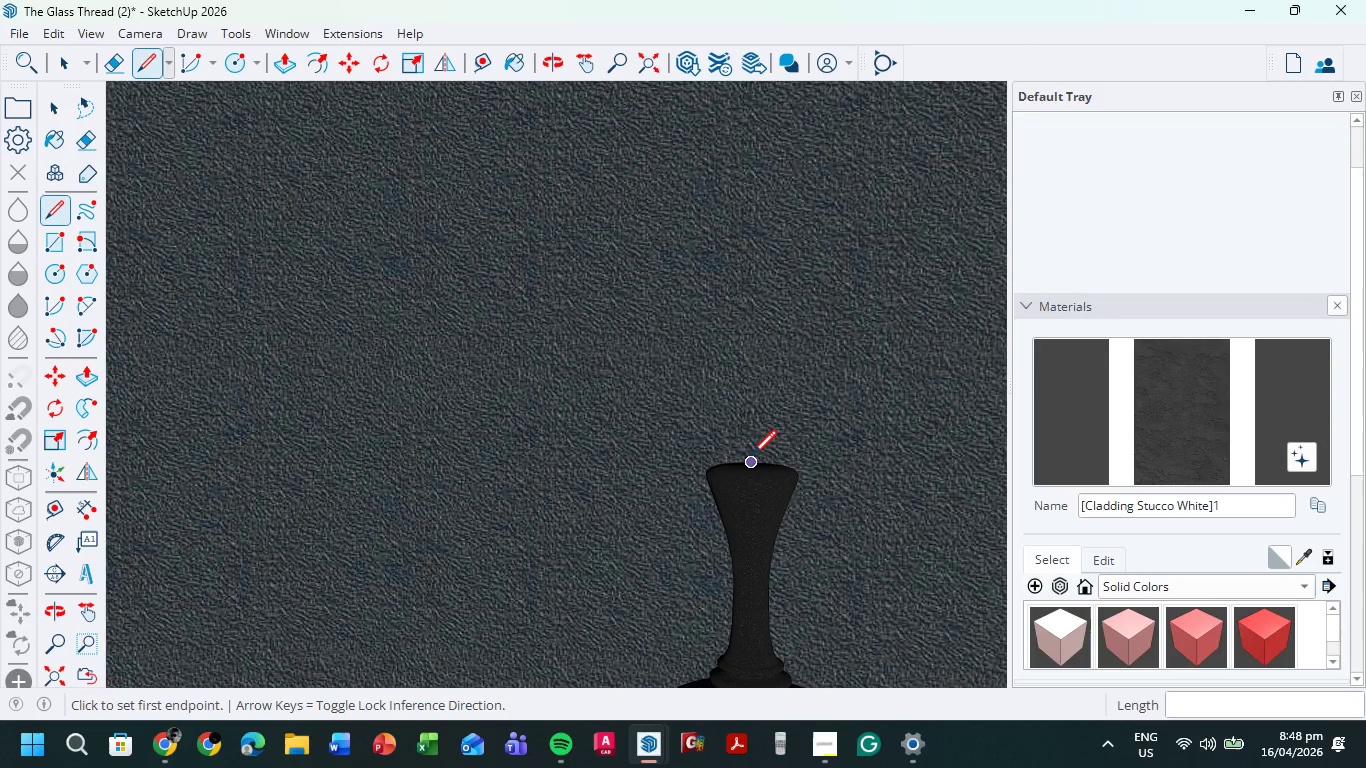 
left_click([752, 457])
 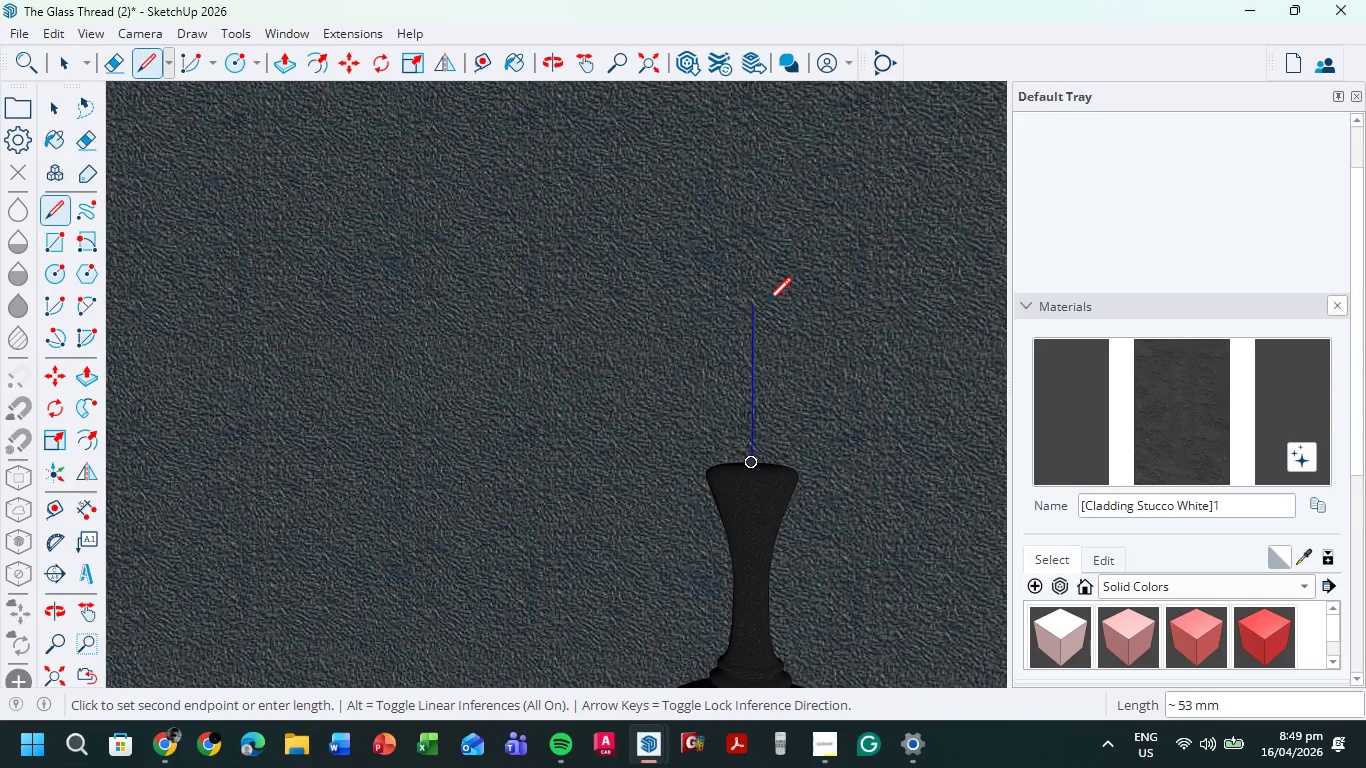 
hold_key(key=ShiftLeft, duration=0.52)
 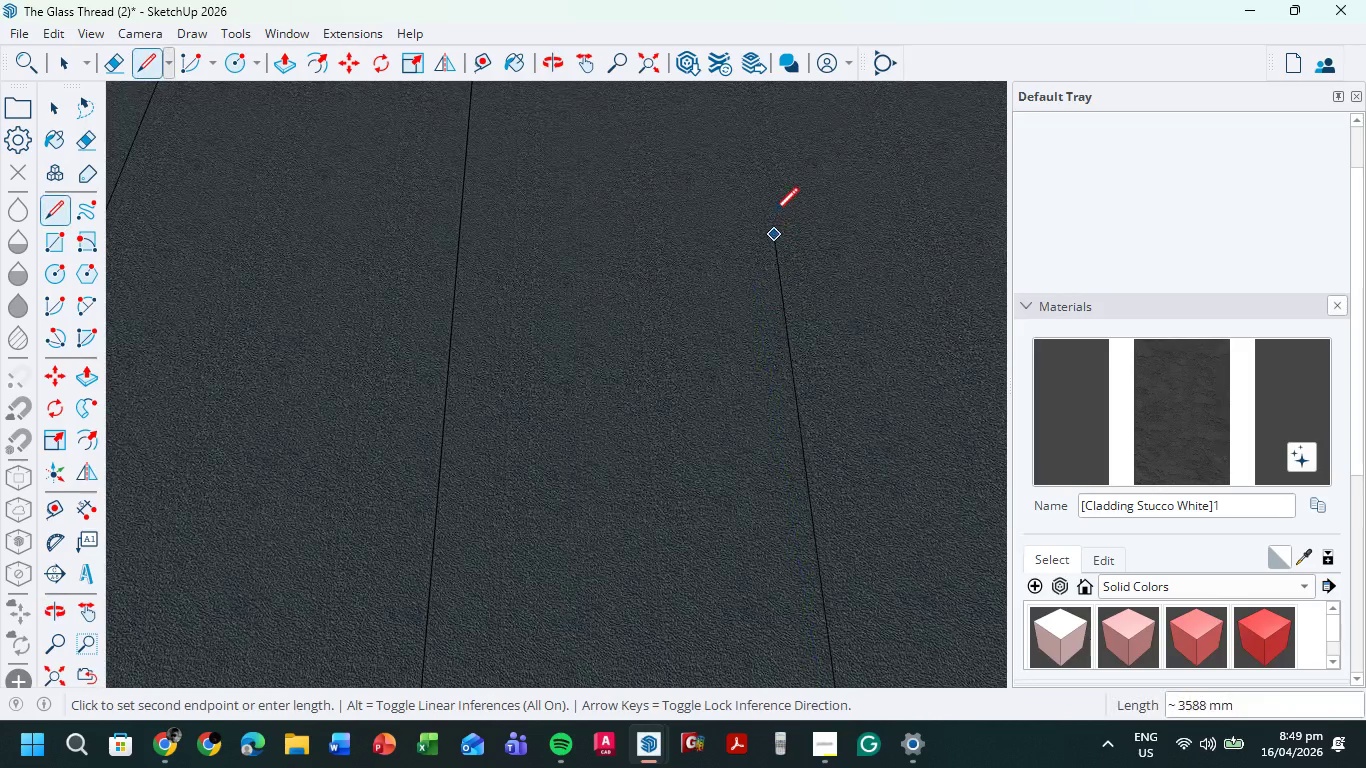 
scroll: coordinate [767, 303], scroll_direction: down, amount: 8.0
 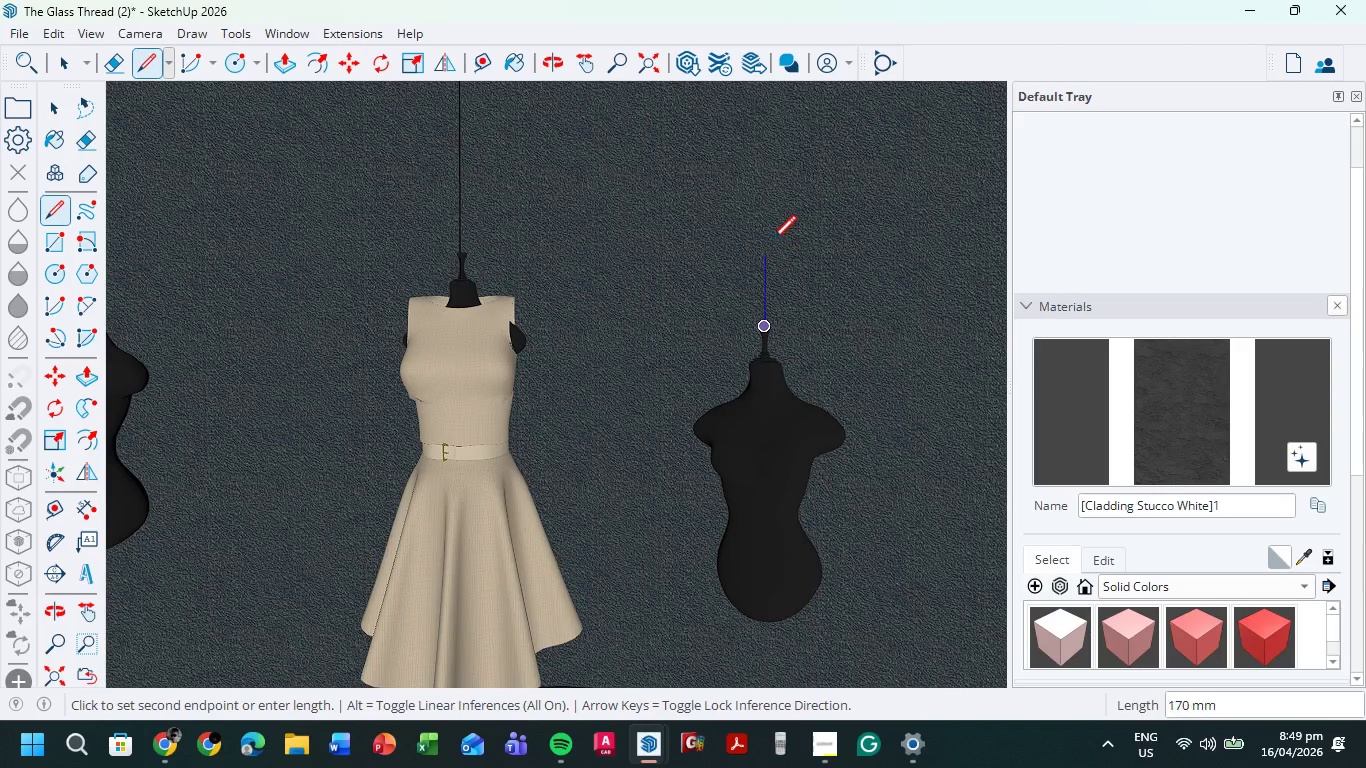 
hold_key(key=ShiftLeft, duration=0.62)
 